 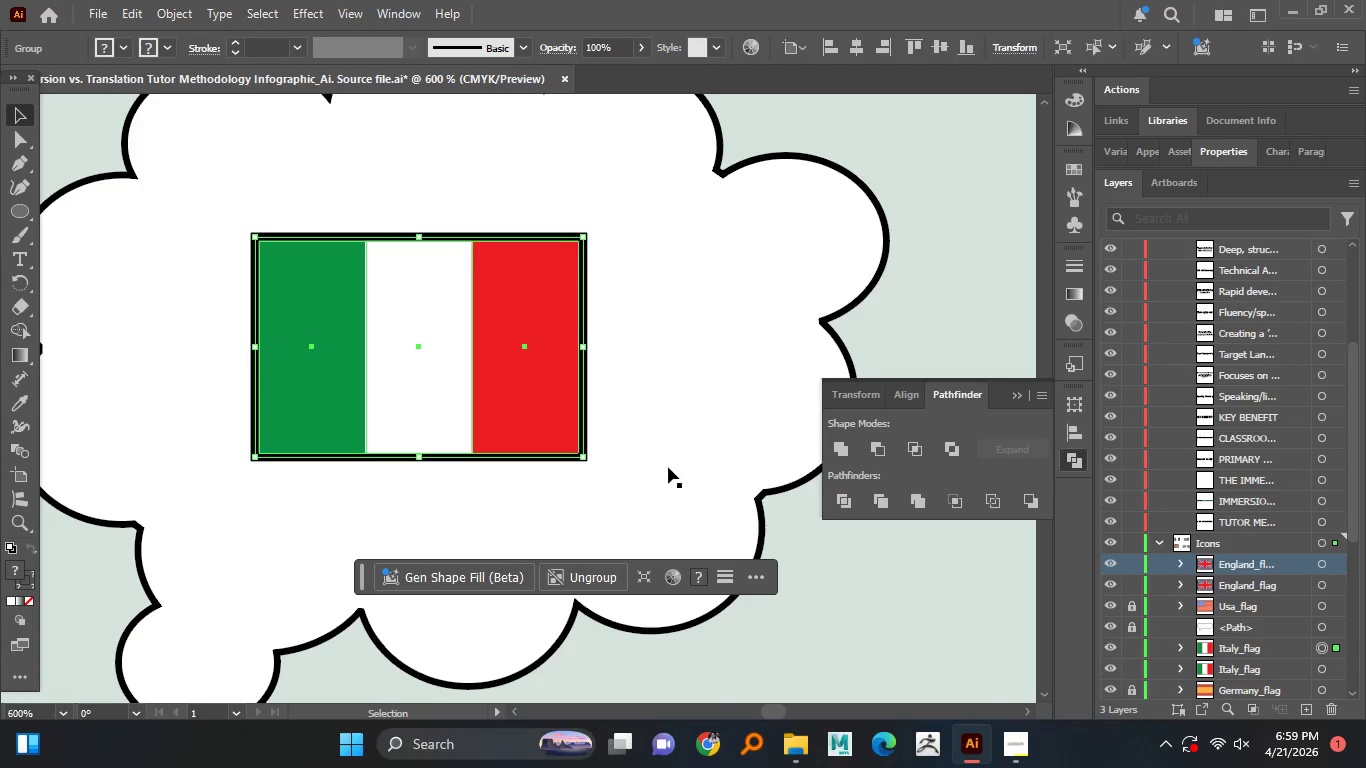 
hold_key(key=AltLeft, duration=0.31)
 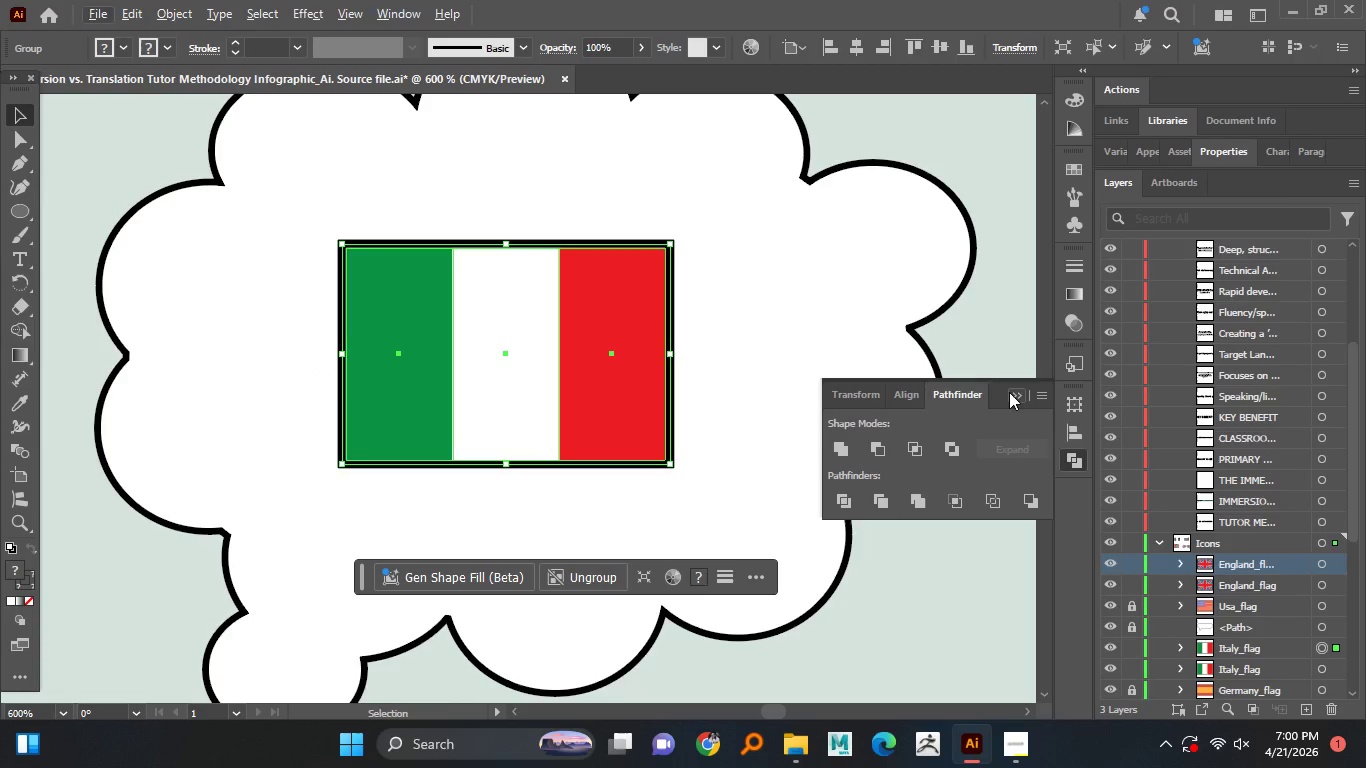 
left_click([1010, 392])
 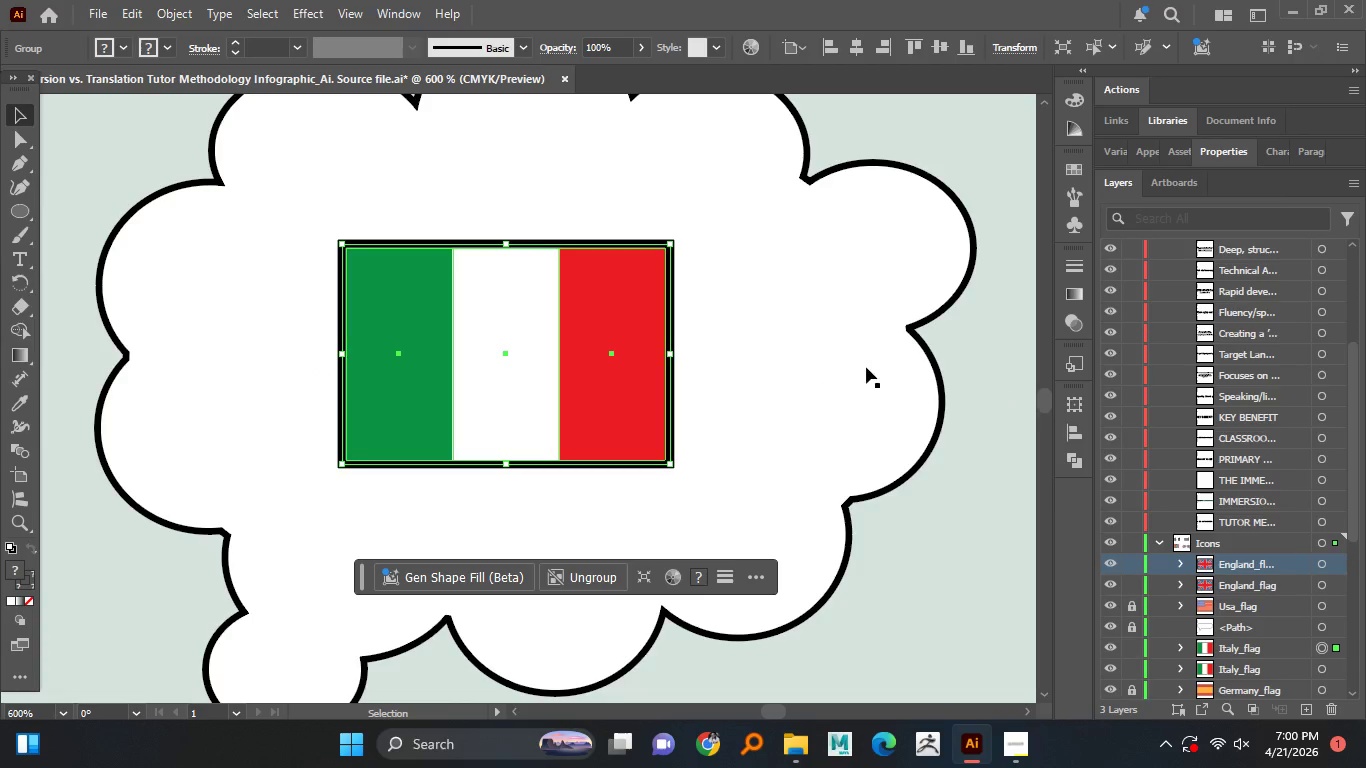 
hold_key(key=AltLeft, duration=0.67)
 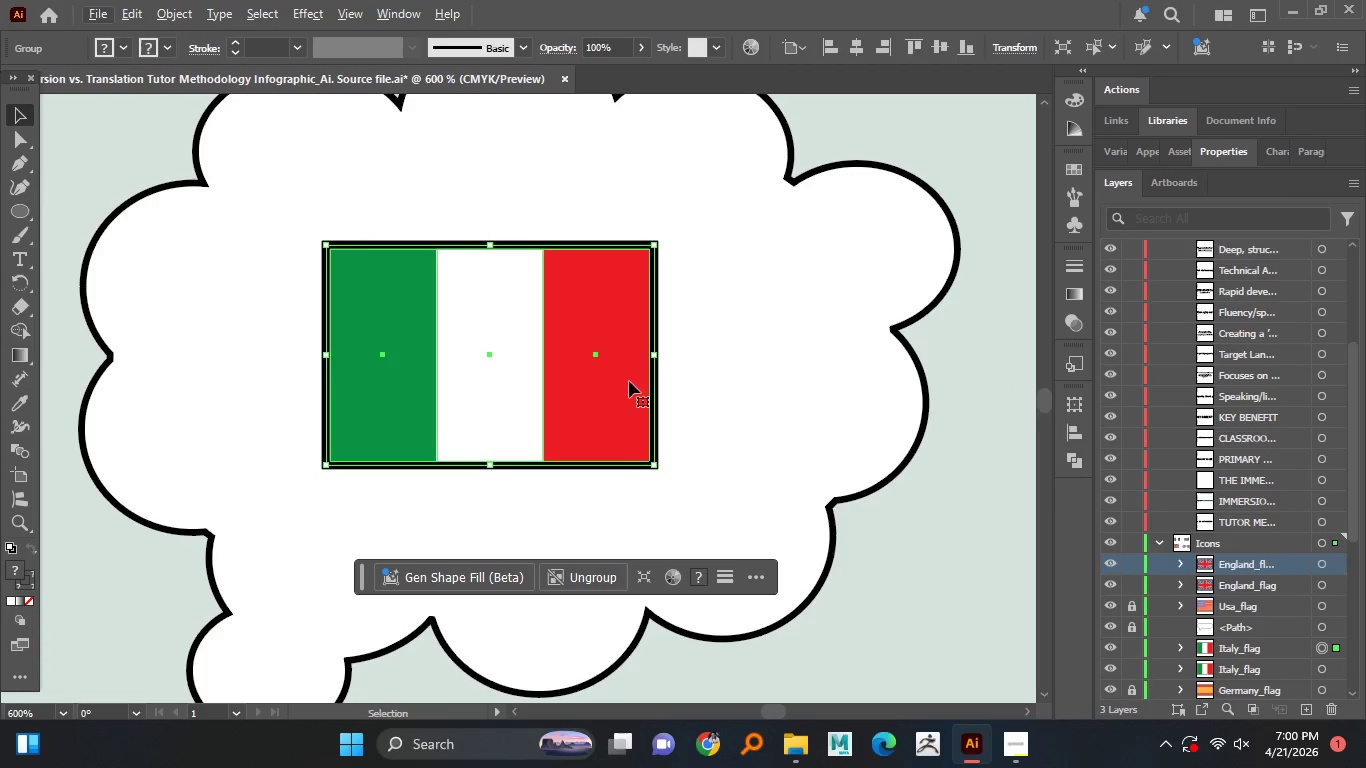 
hold_key(key=AltLeft, duration=0.55)
scroll: coordinate [622, 375], scroll_direction: up, amount: 1.0
 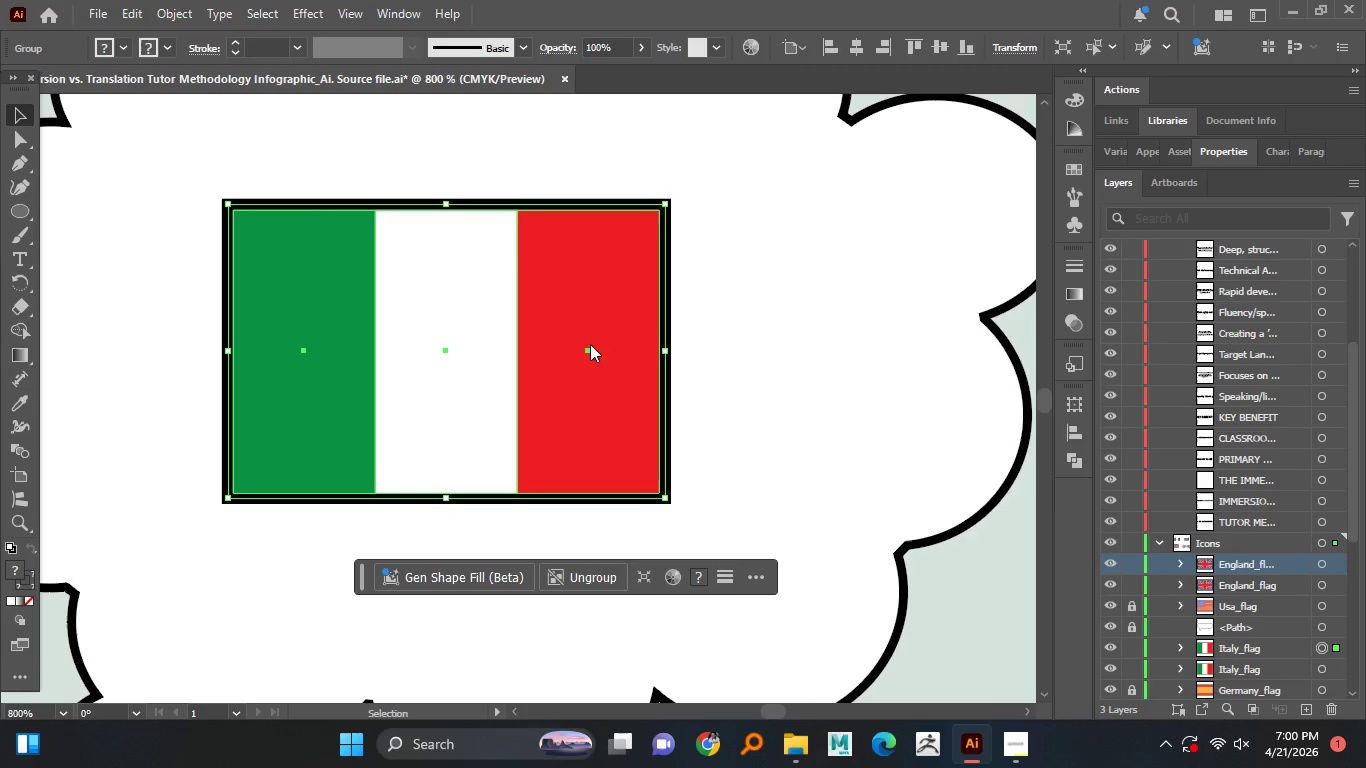 
right_click([590, 344])
 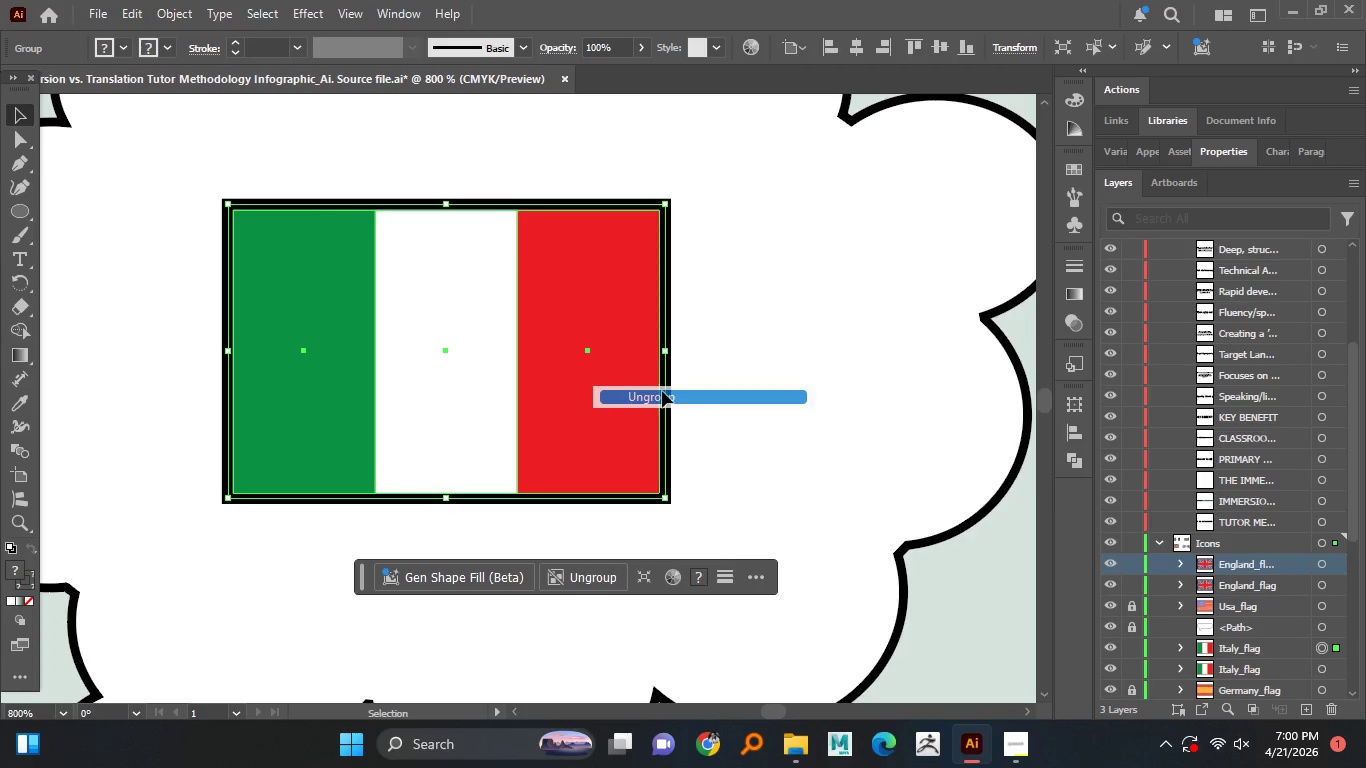 
double_click([731, 356])
 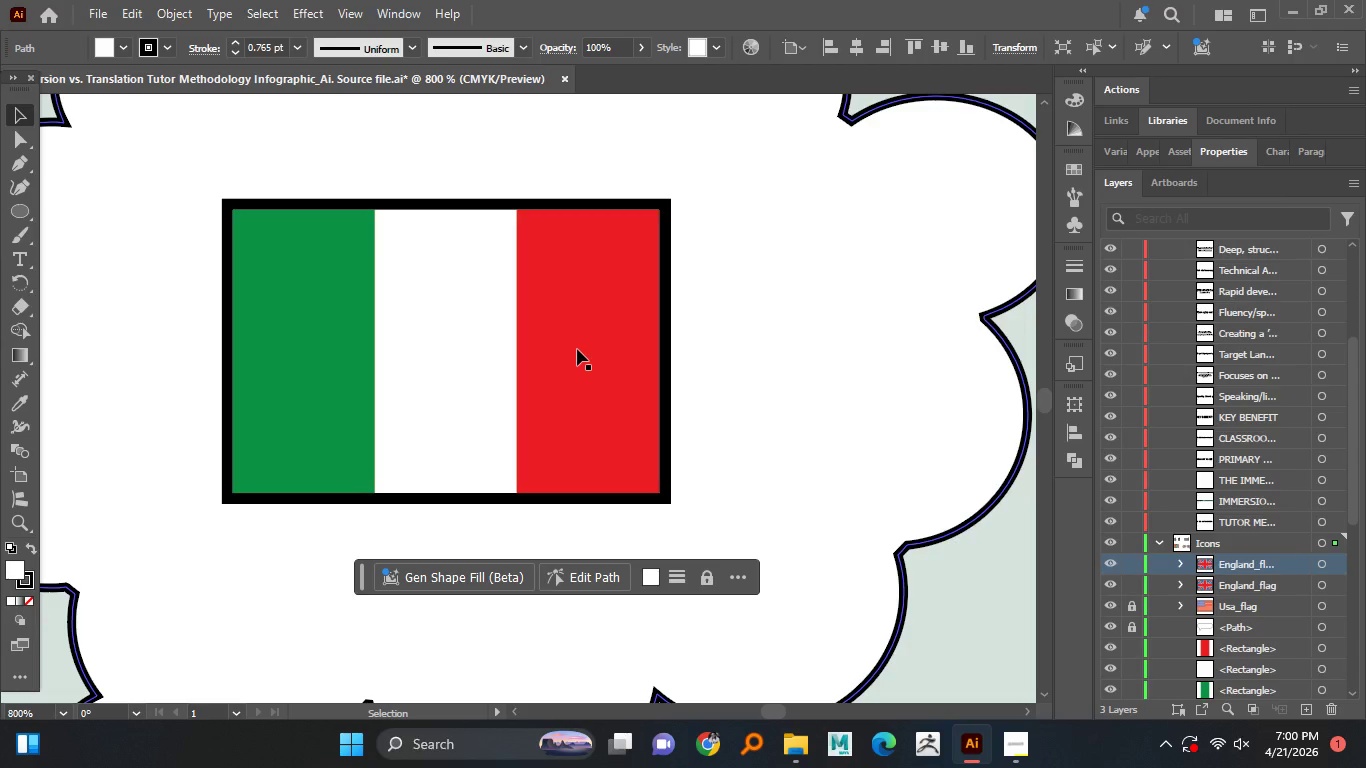 
wait(6.28)
 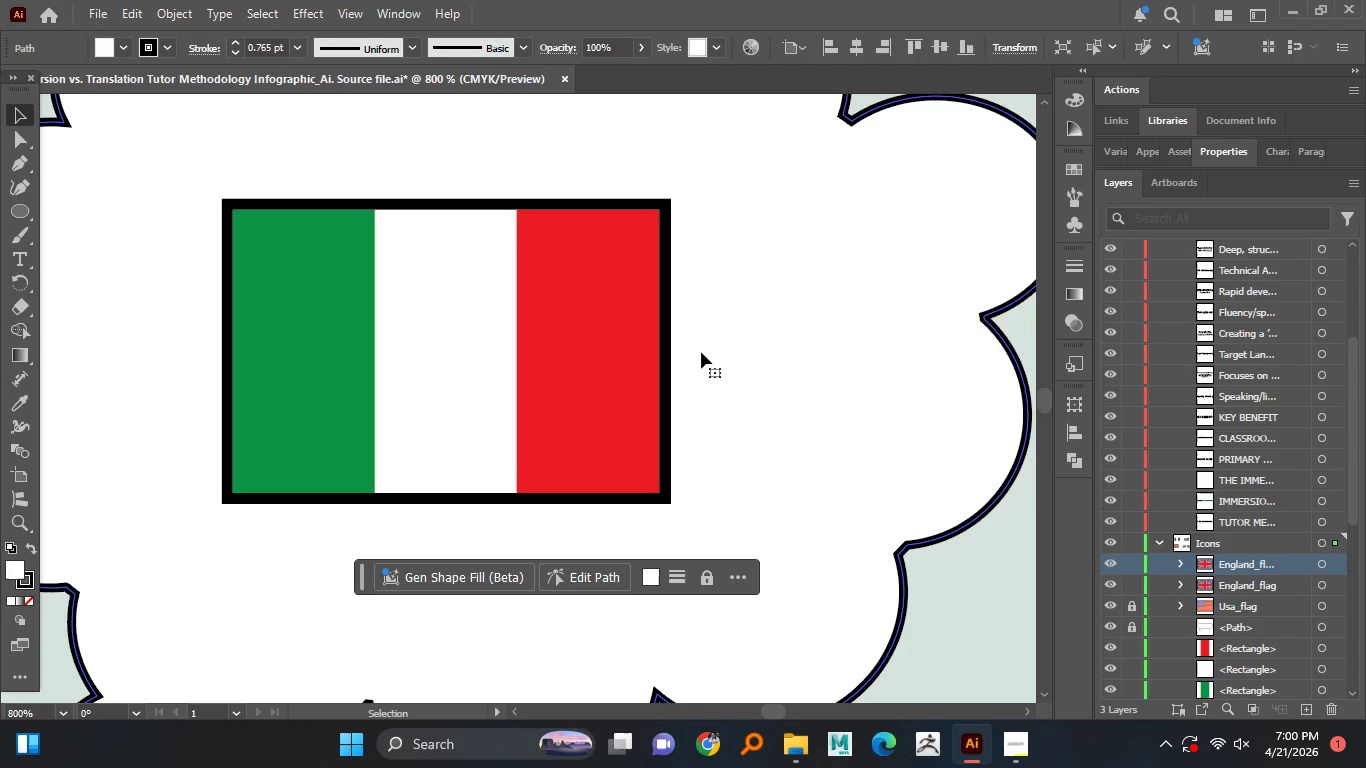 
left_click([540, 321])
 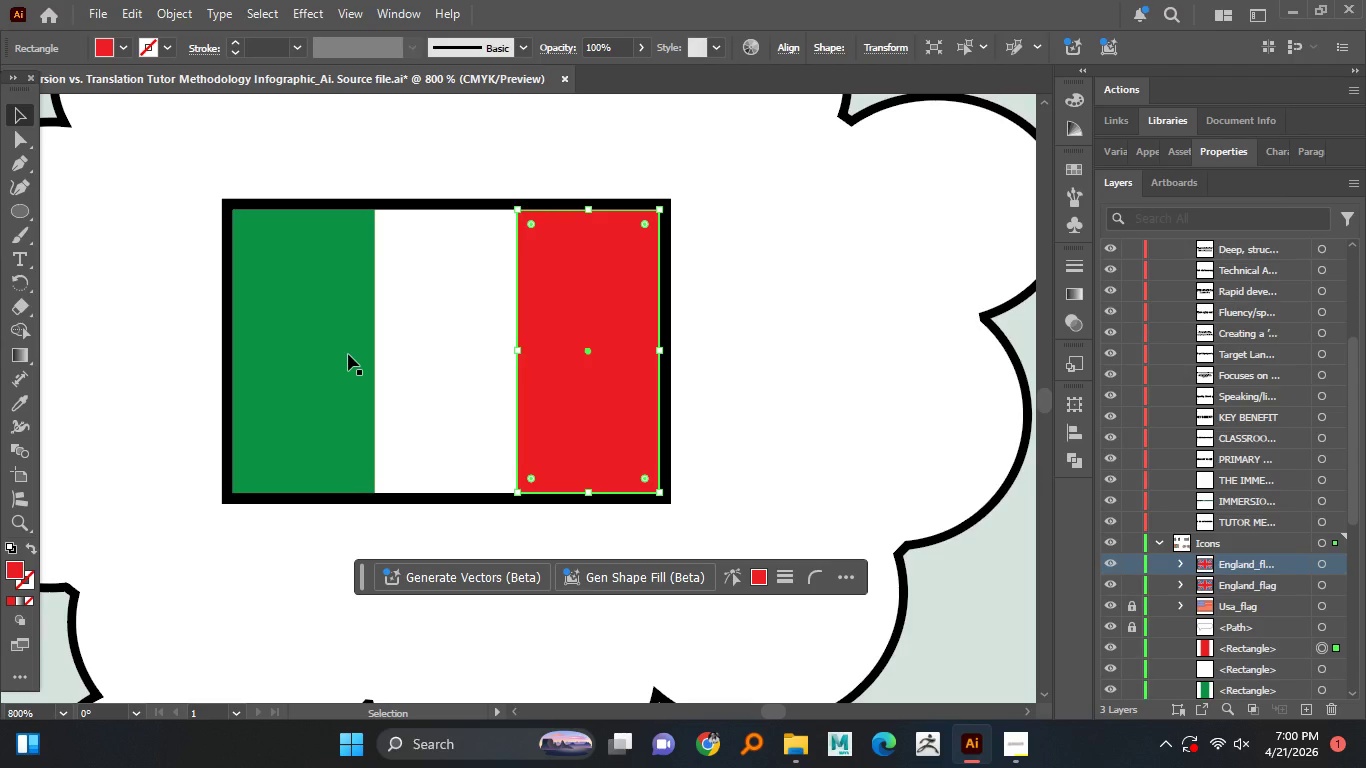 
left_click([348, 354])
 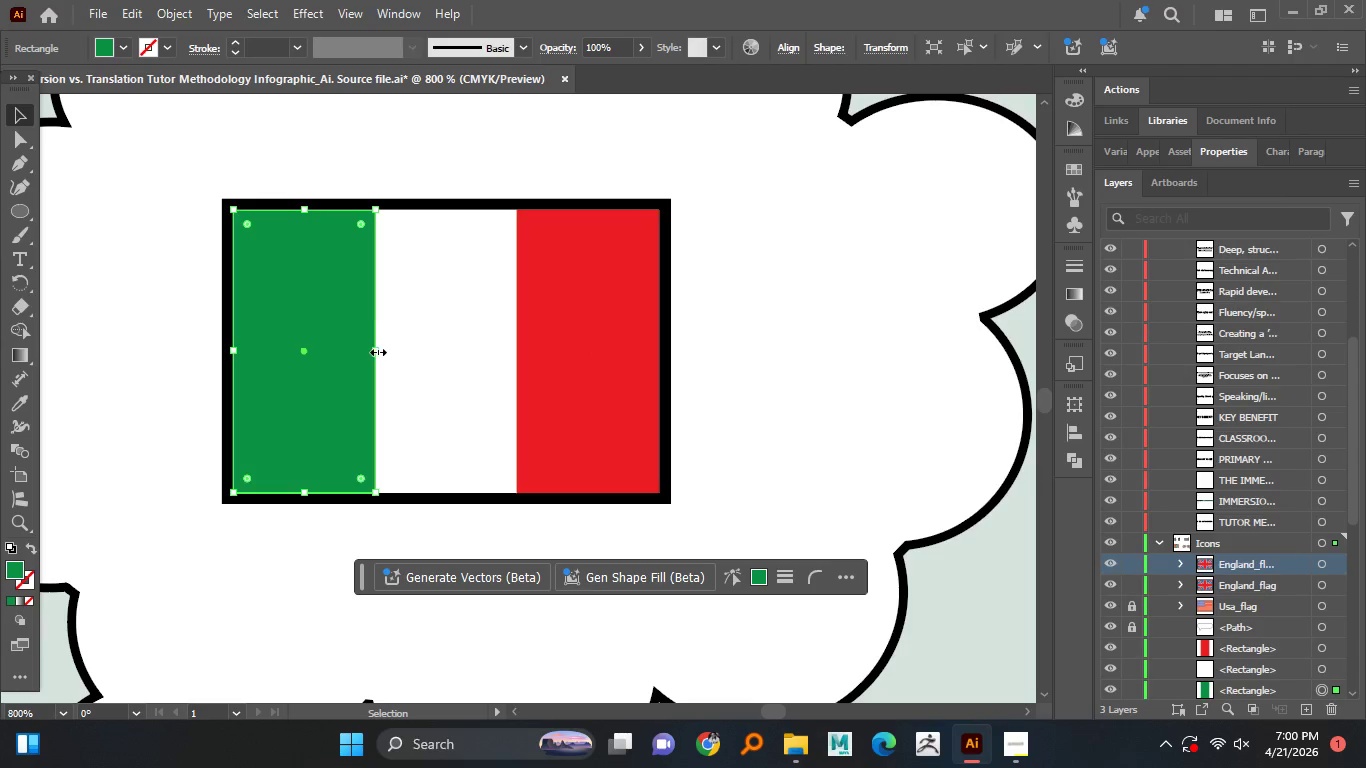 
left_click_drag(start_coordinate=[376, 350], to_coordinate=[393, 348])
 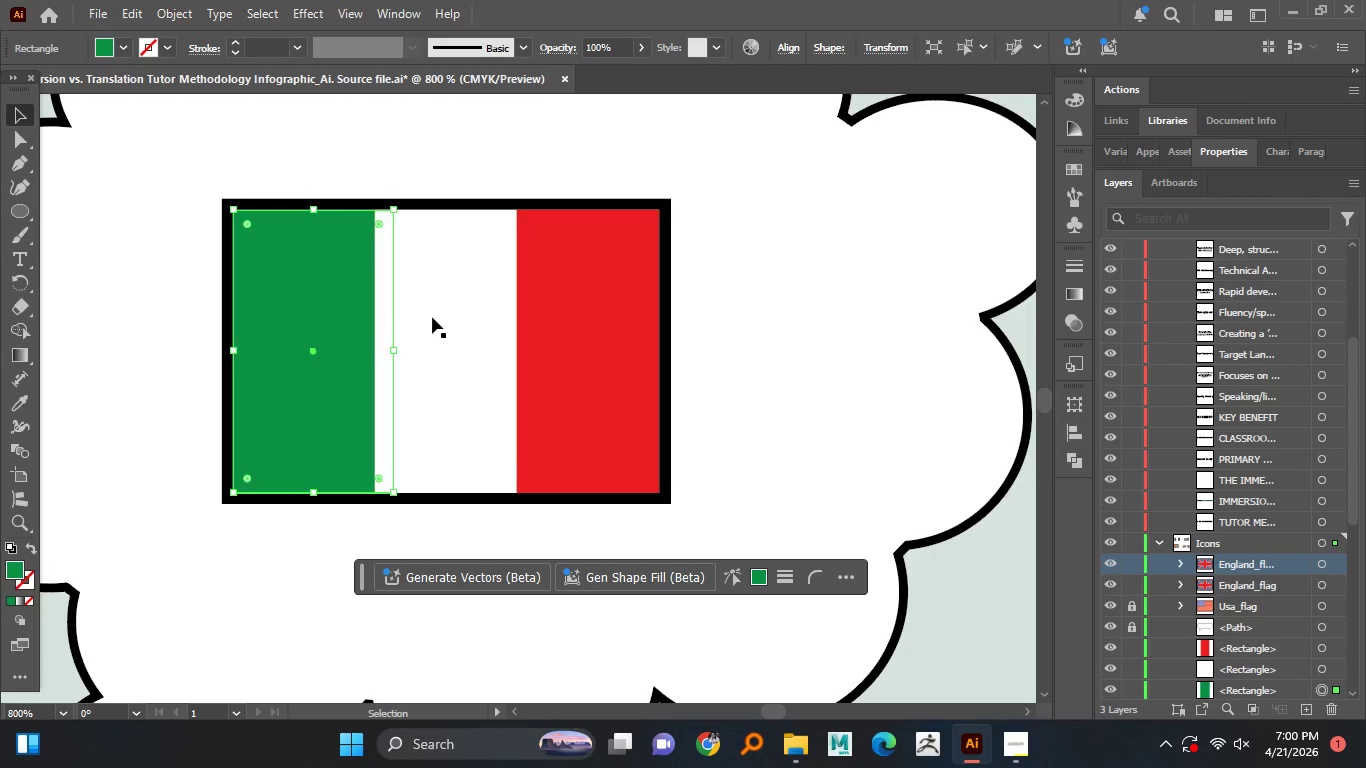 
left_click([433, 316])
 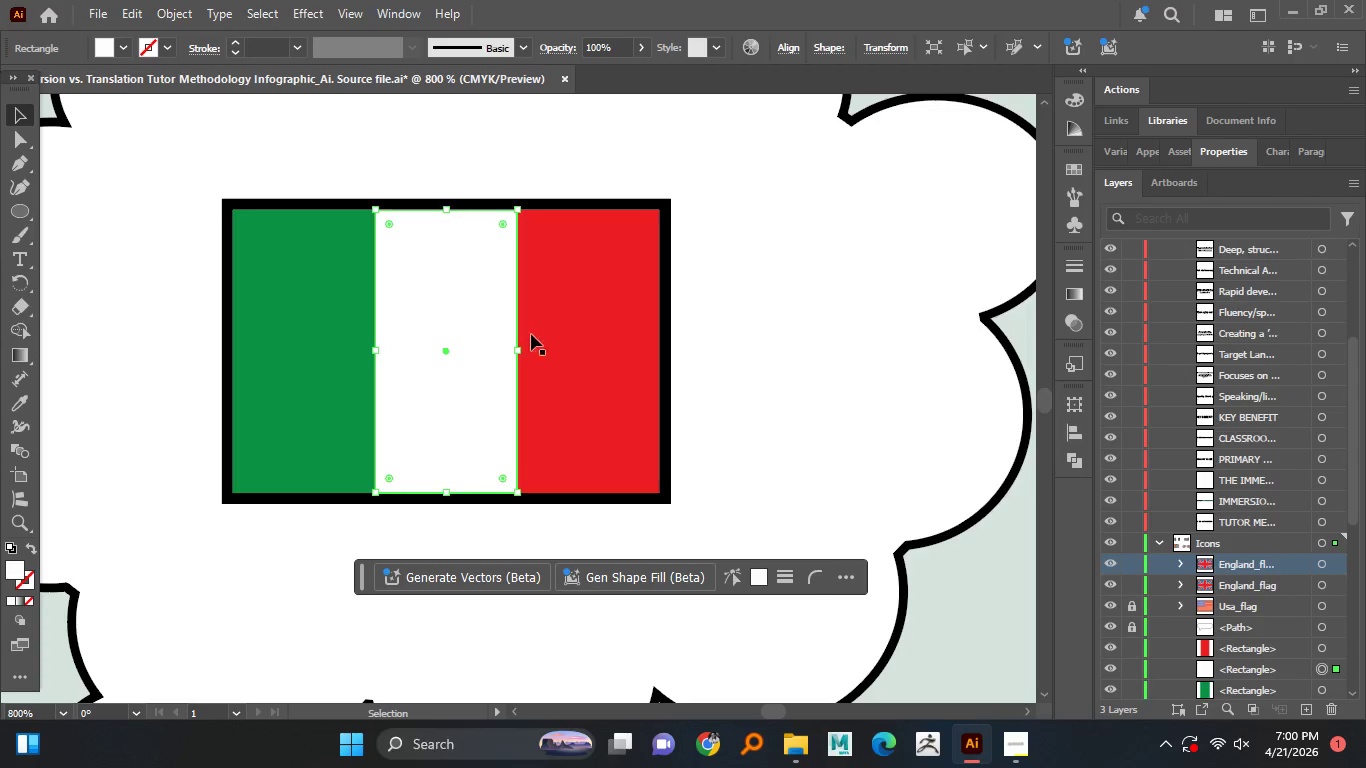 
hold_key(key=ShiftLeft, duration=0.73)
left_click([565, 332])
 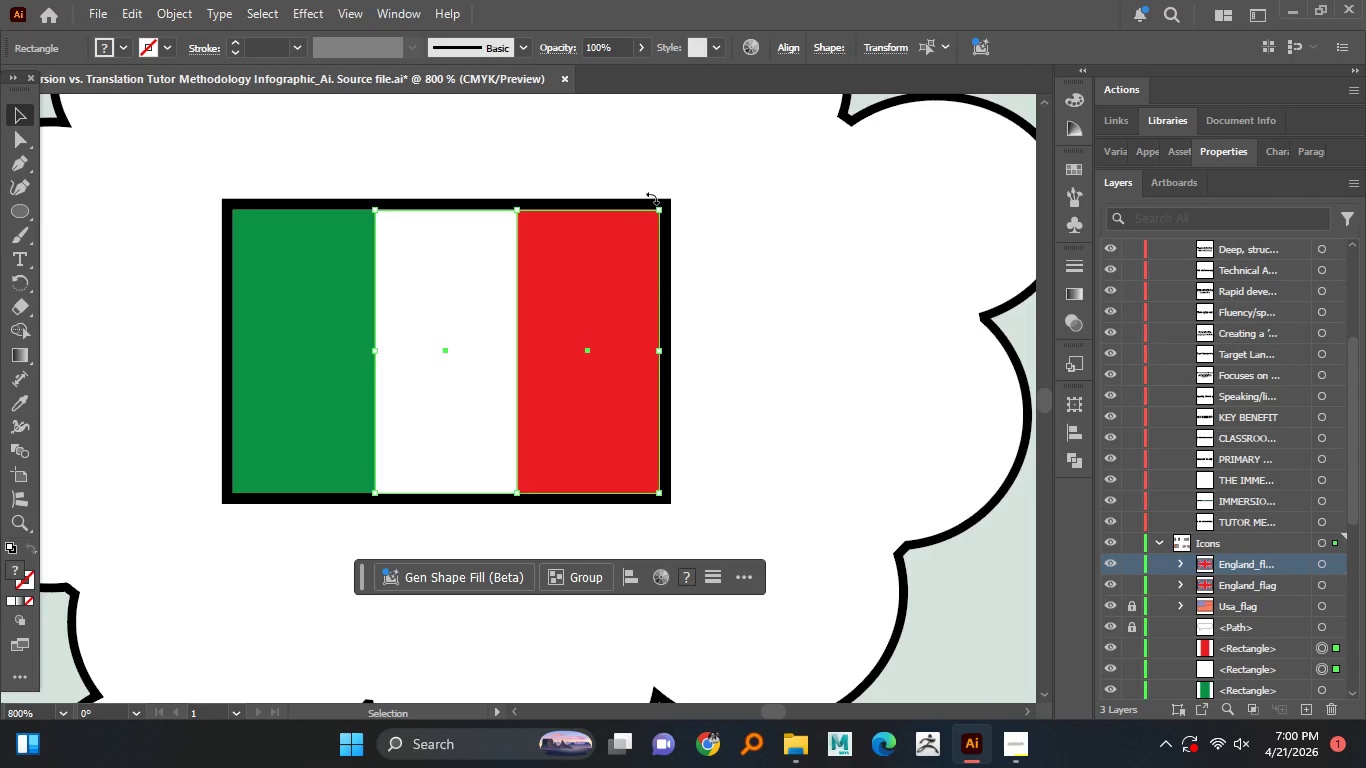 
left_click_drag(start_coordinate=[656, 202], to_coordinate=[627, 409])
 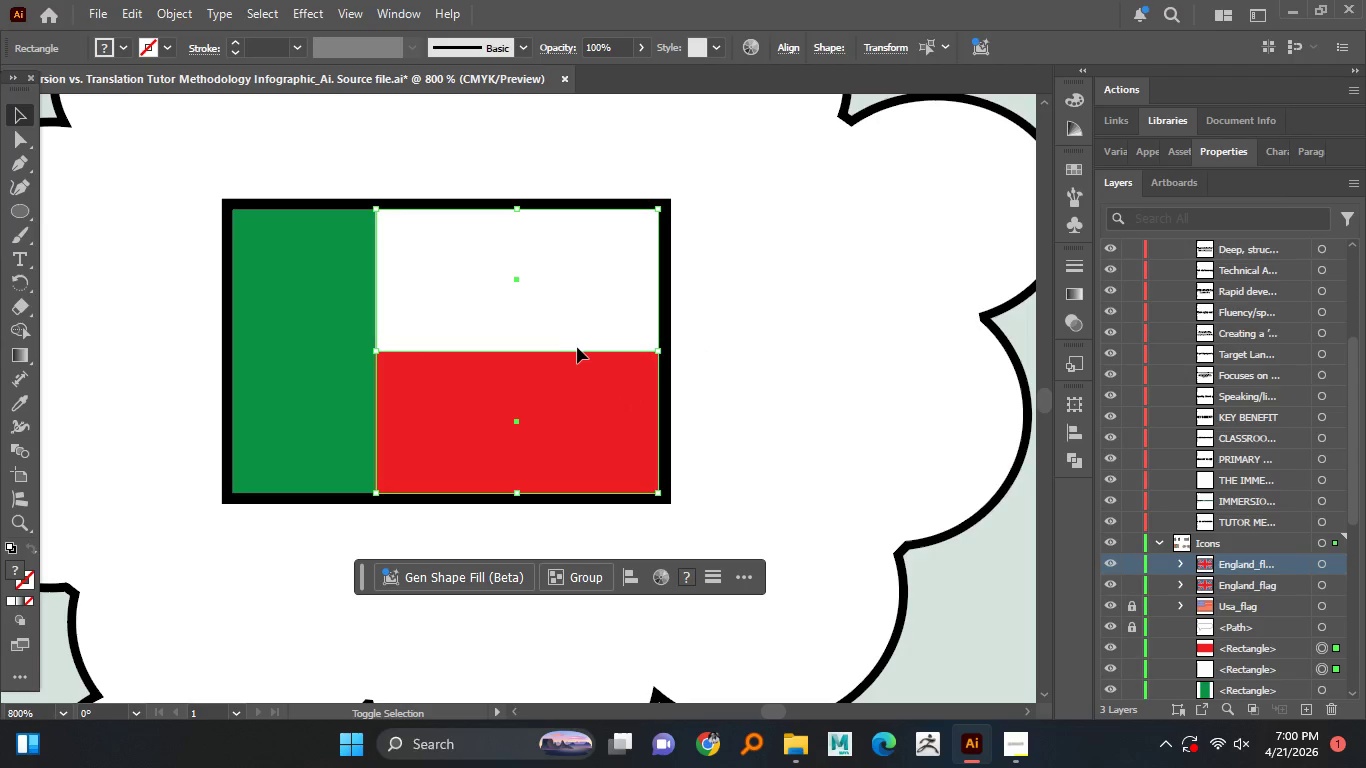 
hold_key(key=ShiftLeft, duration=1.52)
 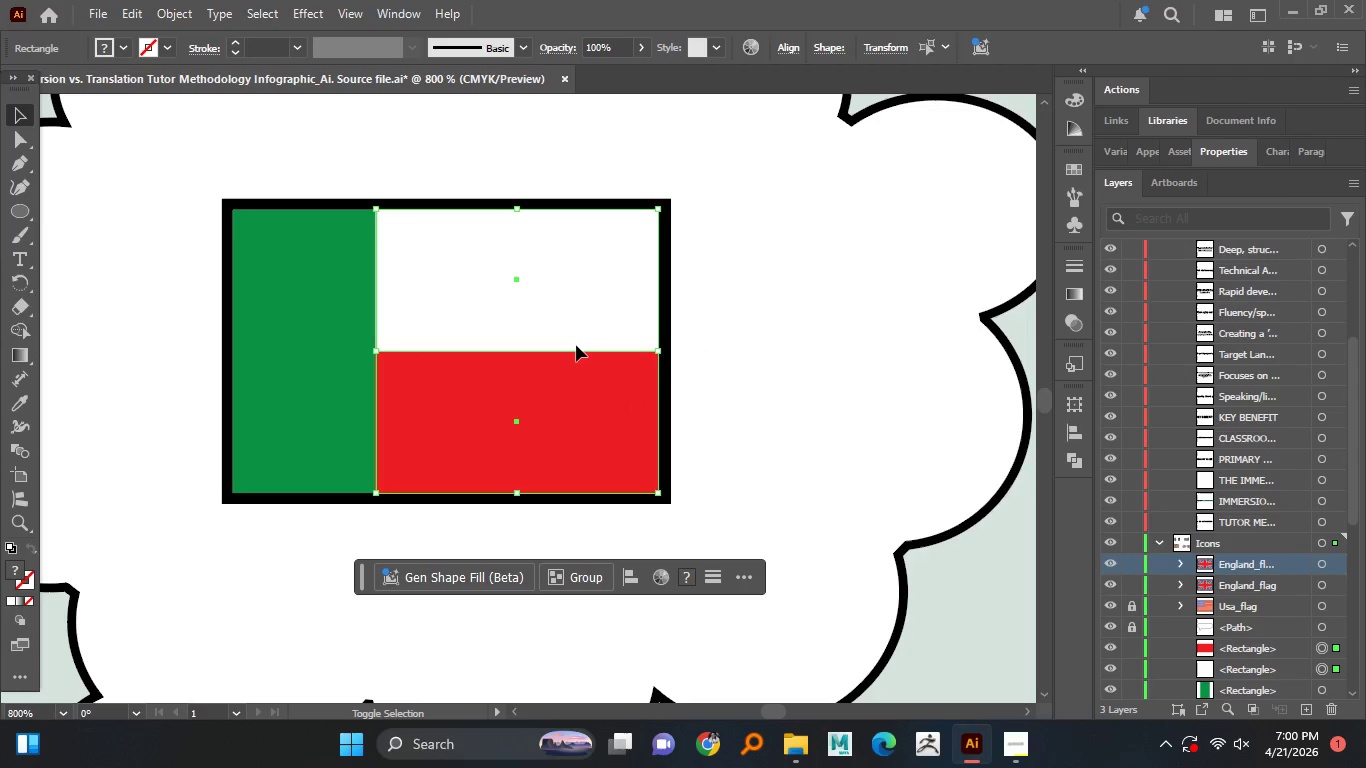 
hold_key(key=ShiftLeft, duration=0.67)
 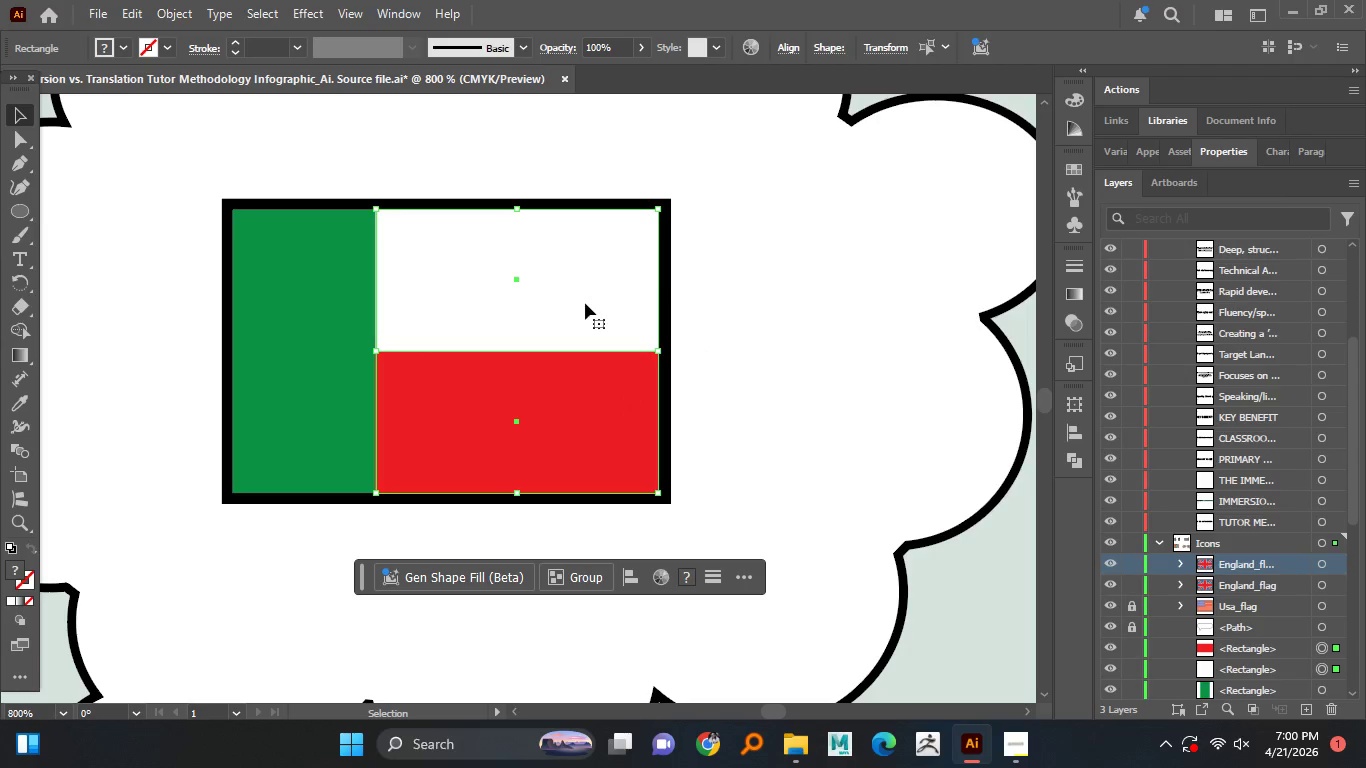 
double_click([617, 285])
 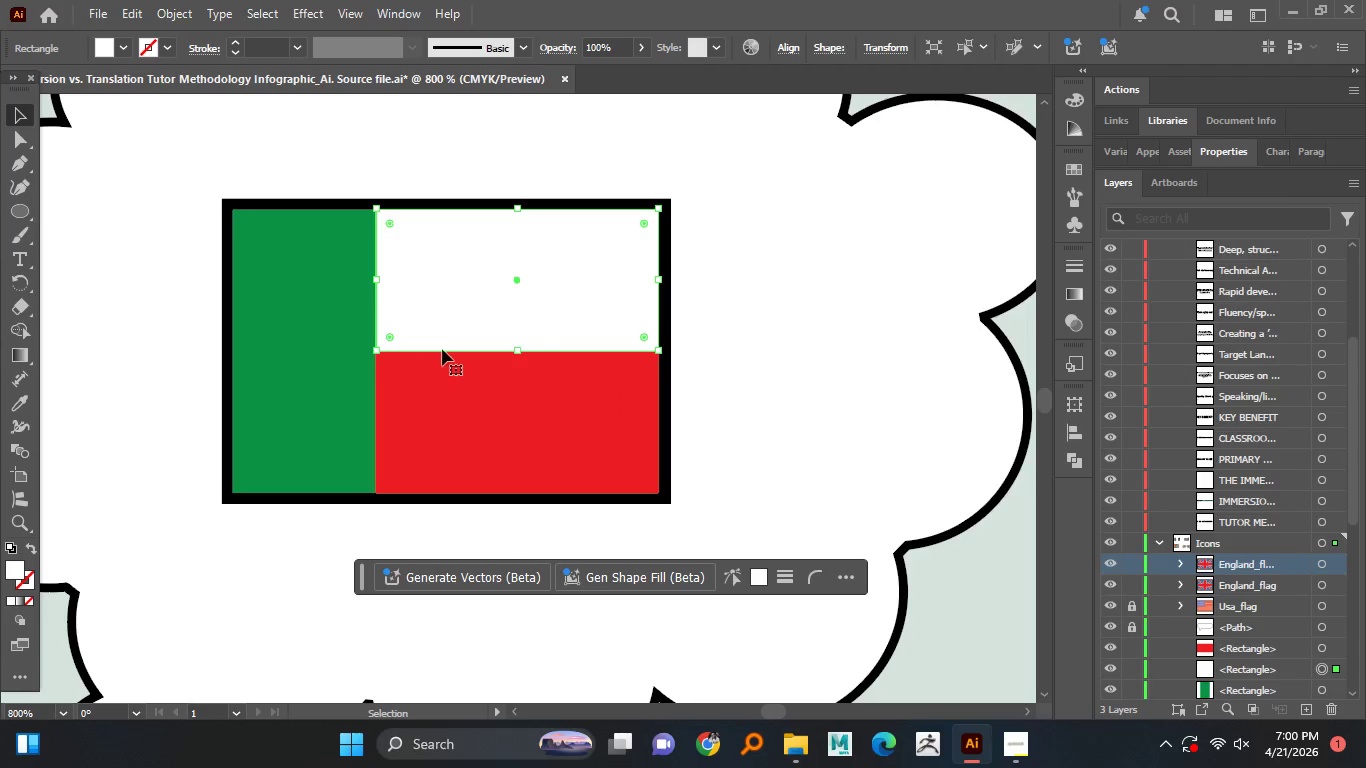 
hold_key(key=ShiftLeft, duration=0.61)
left_click([423, 384])
 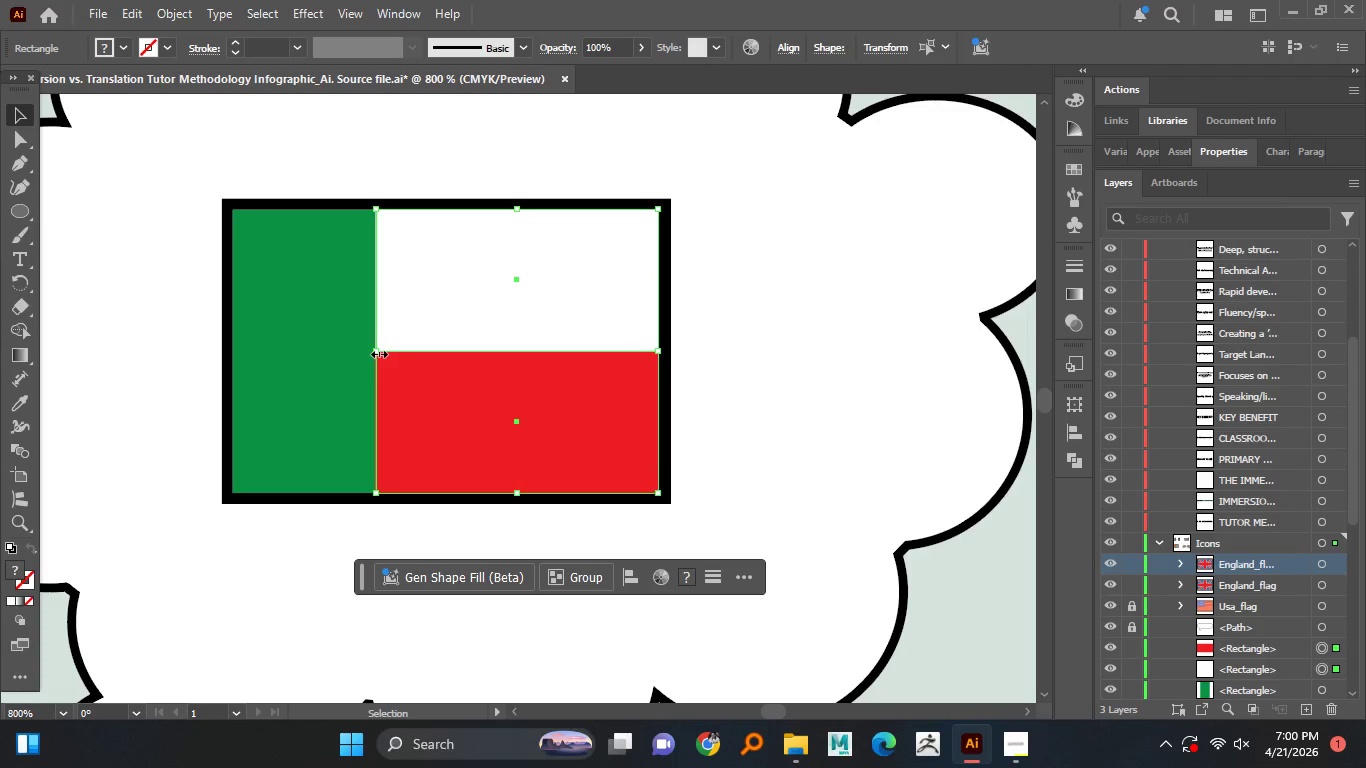 
left_click_drag(start_coordinate=[377, 351], to_coordinate=[392, 361])
 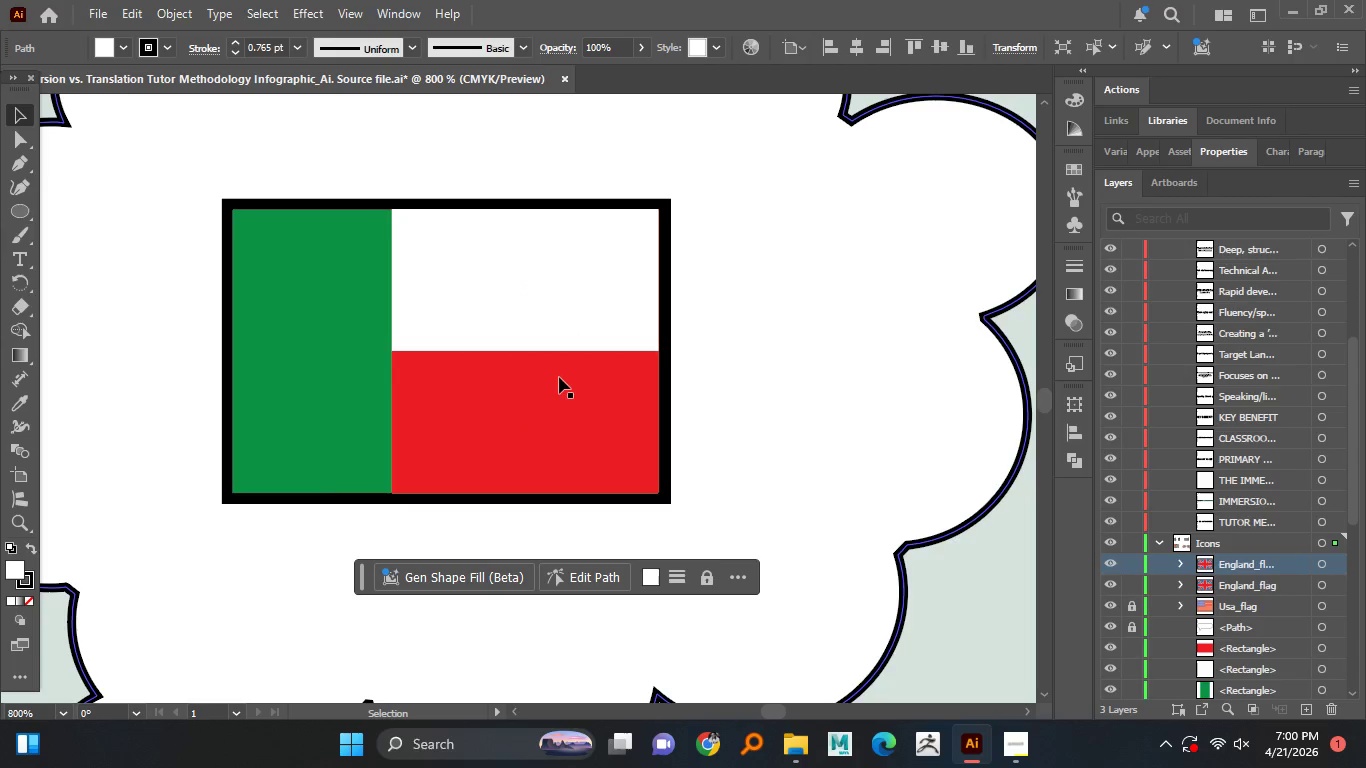 
left_click([559, 377])
 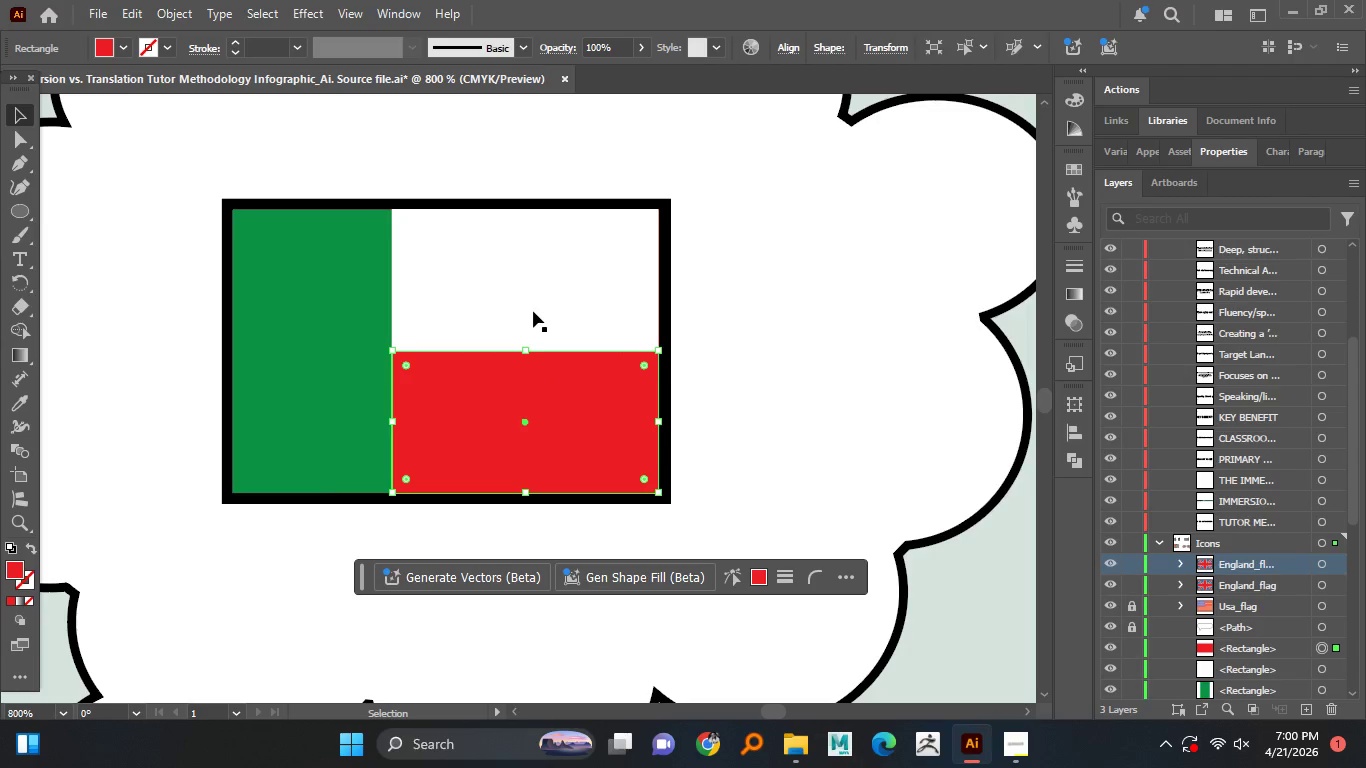 
left_click([533, 310])
 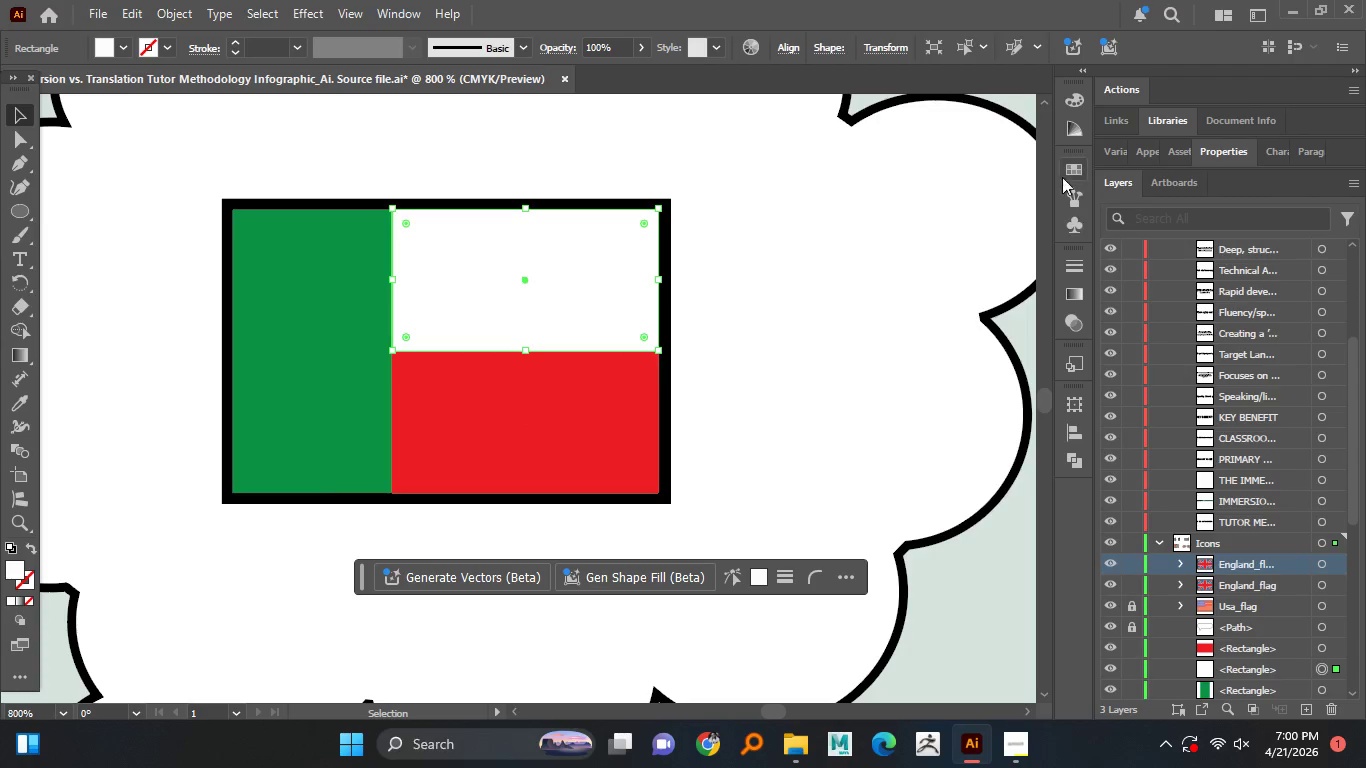 
left_click([1065, 171])
 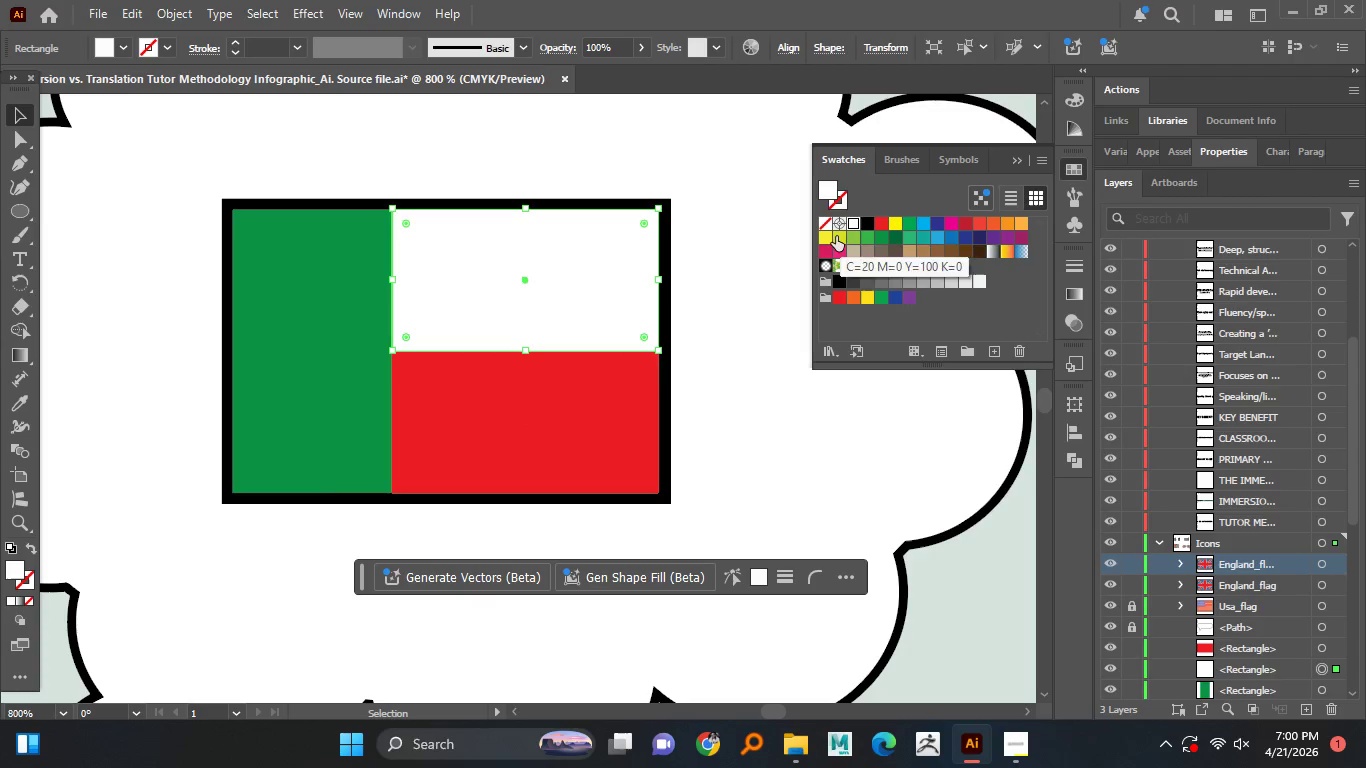 
left_click([895, 223])
 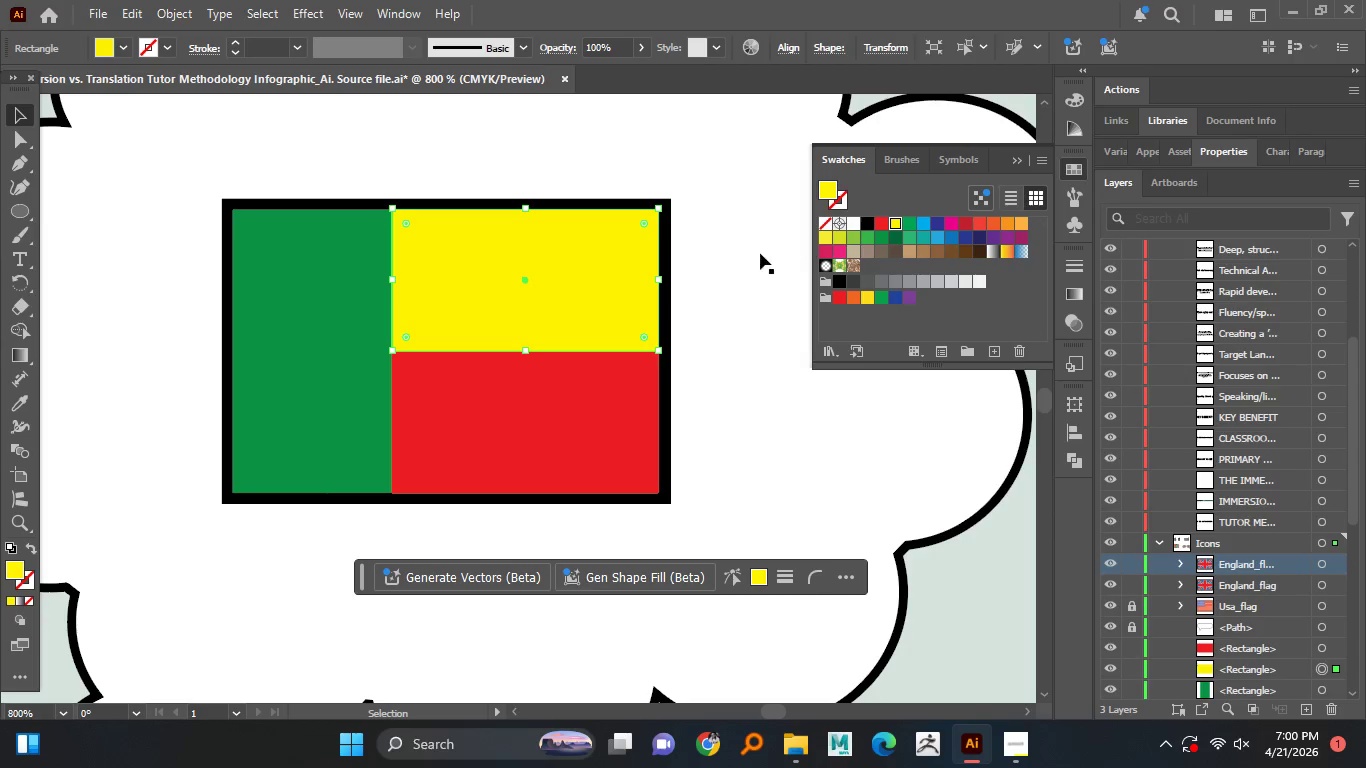 
left_click([752, 259])
 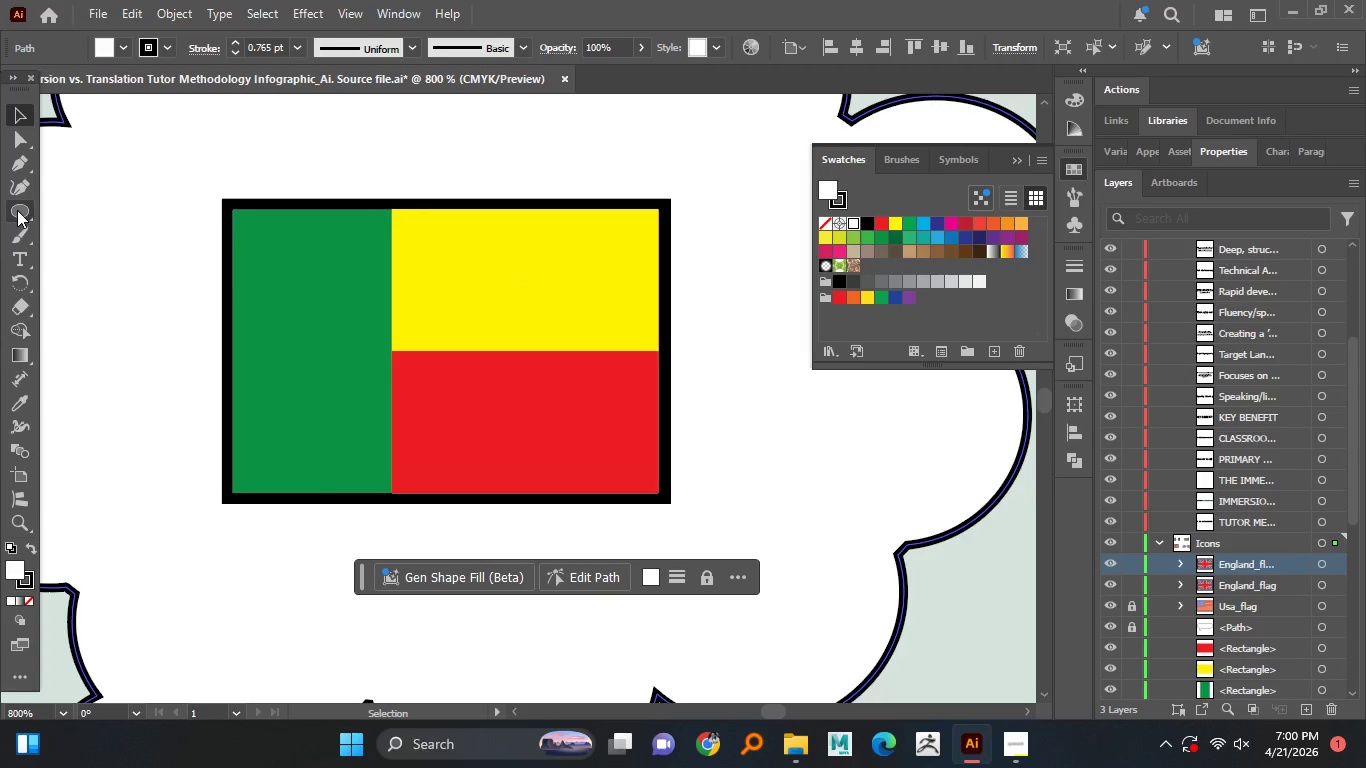 
left_click([74, 283])
 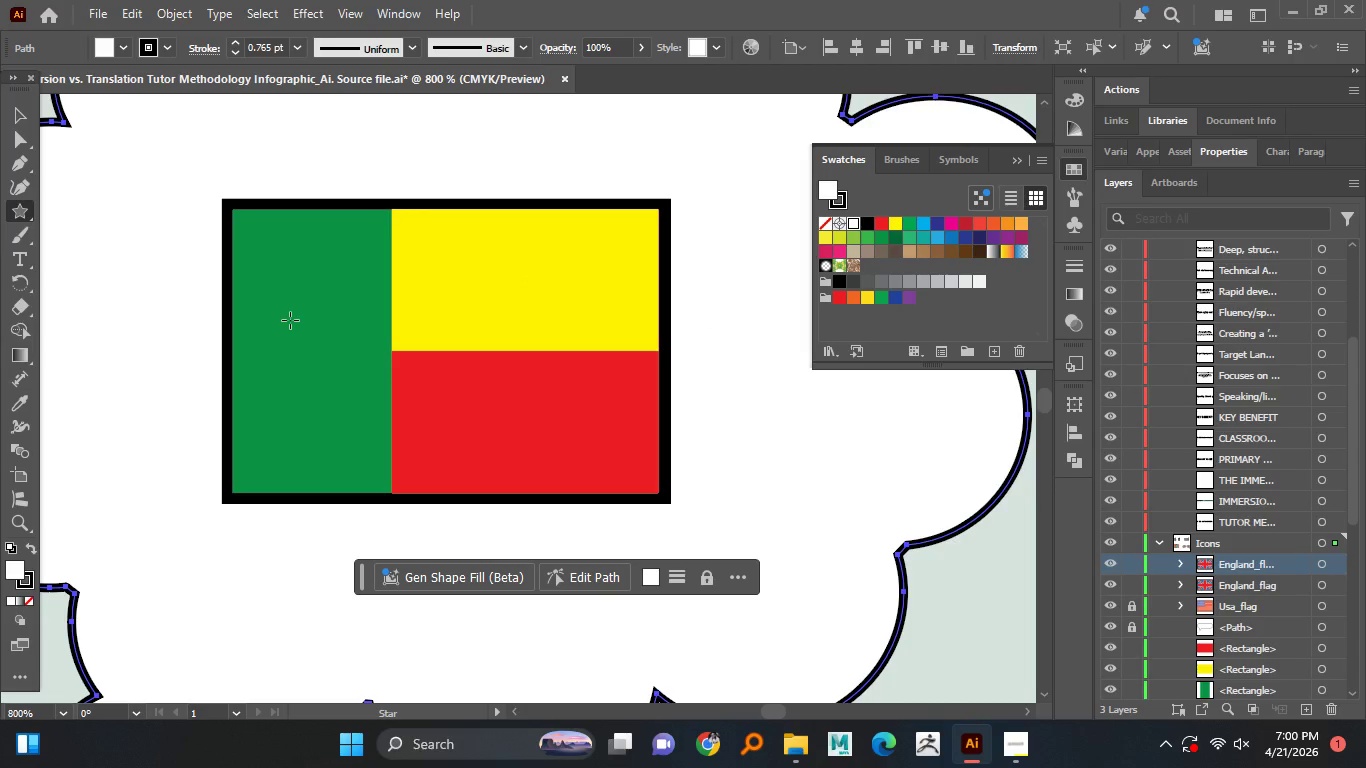 
left_click_drag(start_coordinate=[287, 319], to_coordinate=[287, 339])
 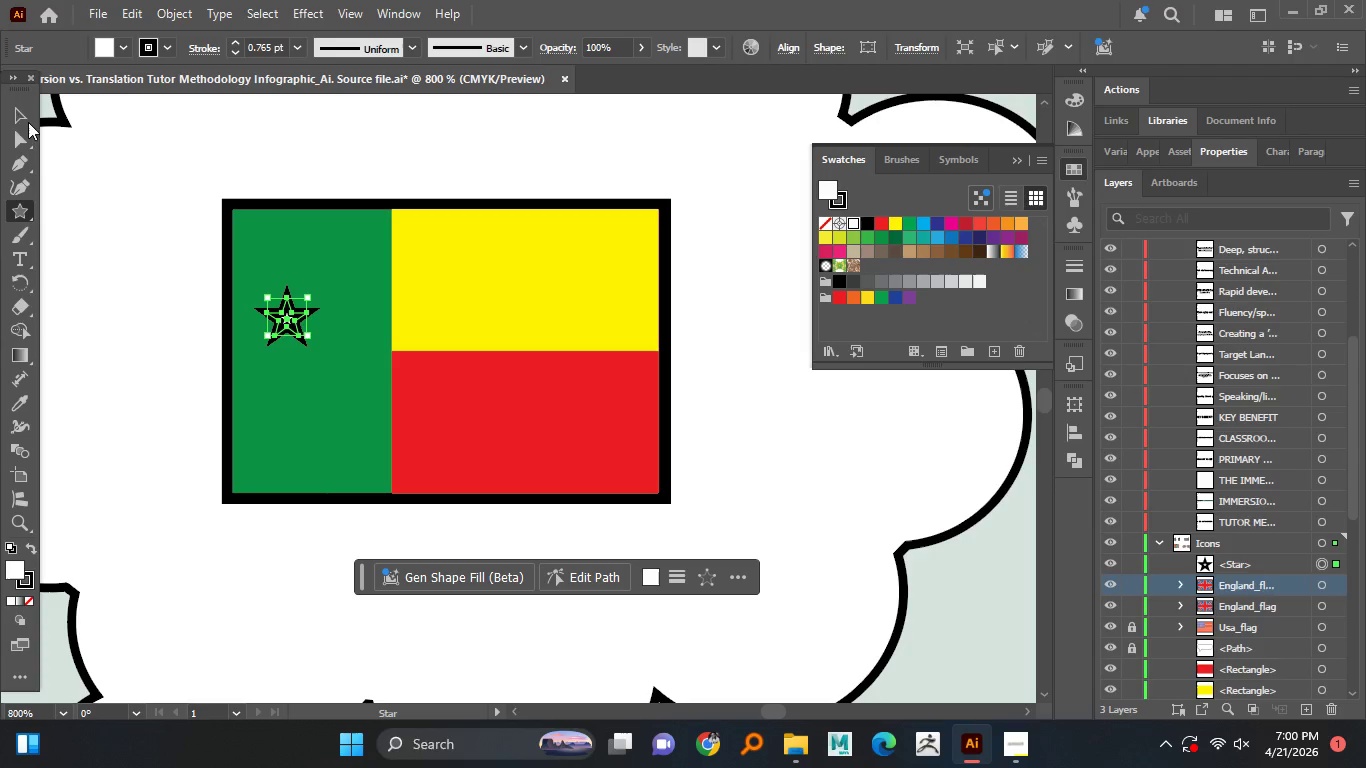 
hold_key(key=ShiftLeft, duration=1.52)
 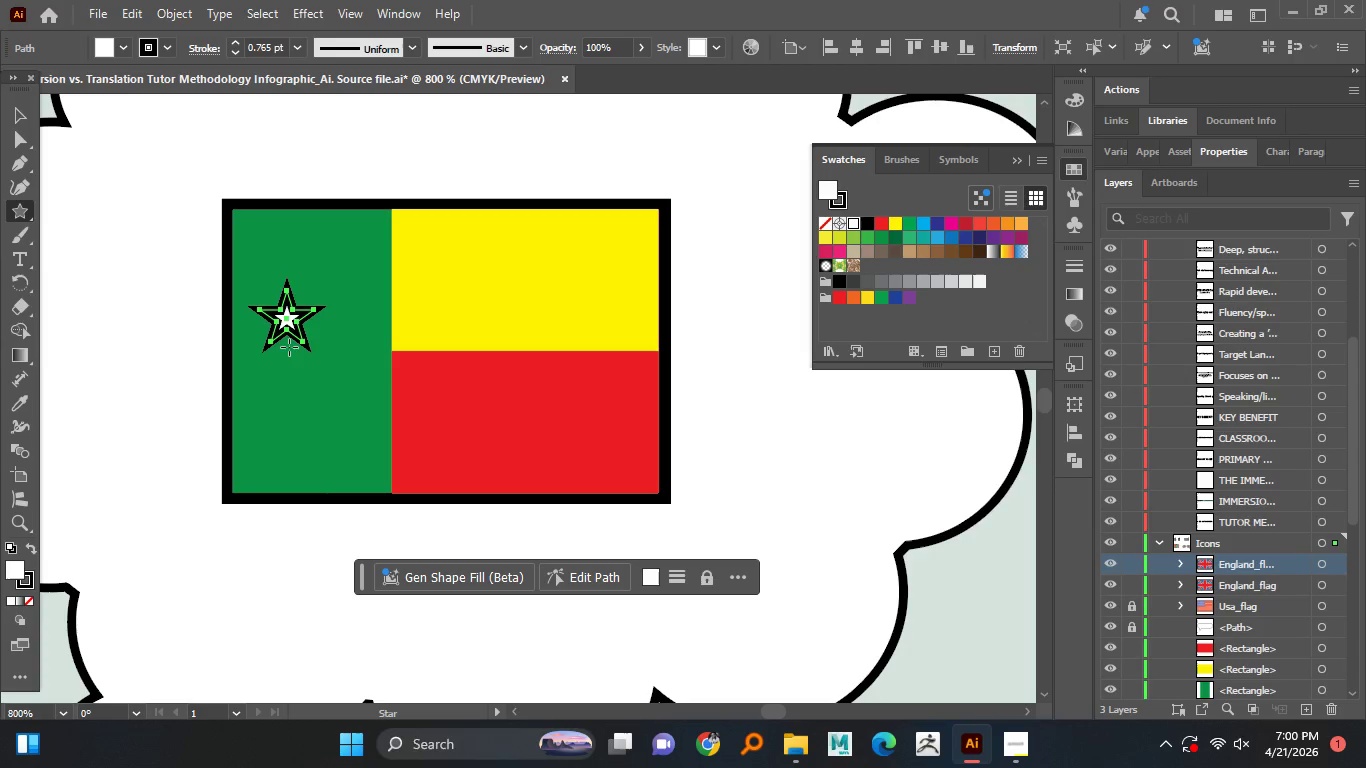 
hold_key(key=ShiftLeft, duration=1.5)
 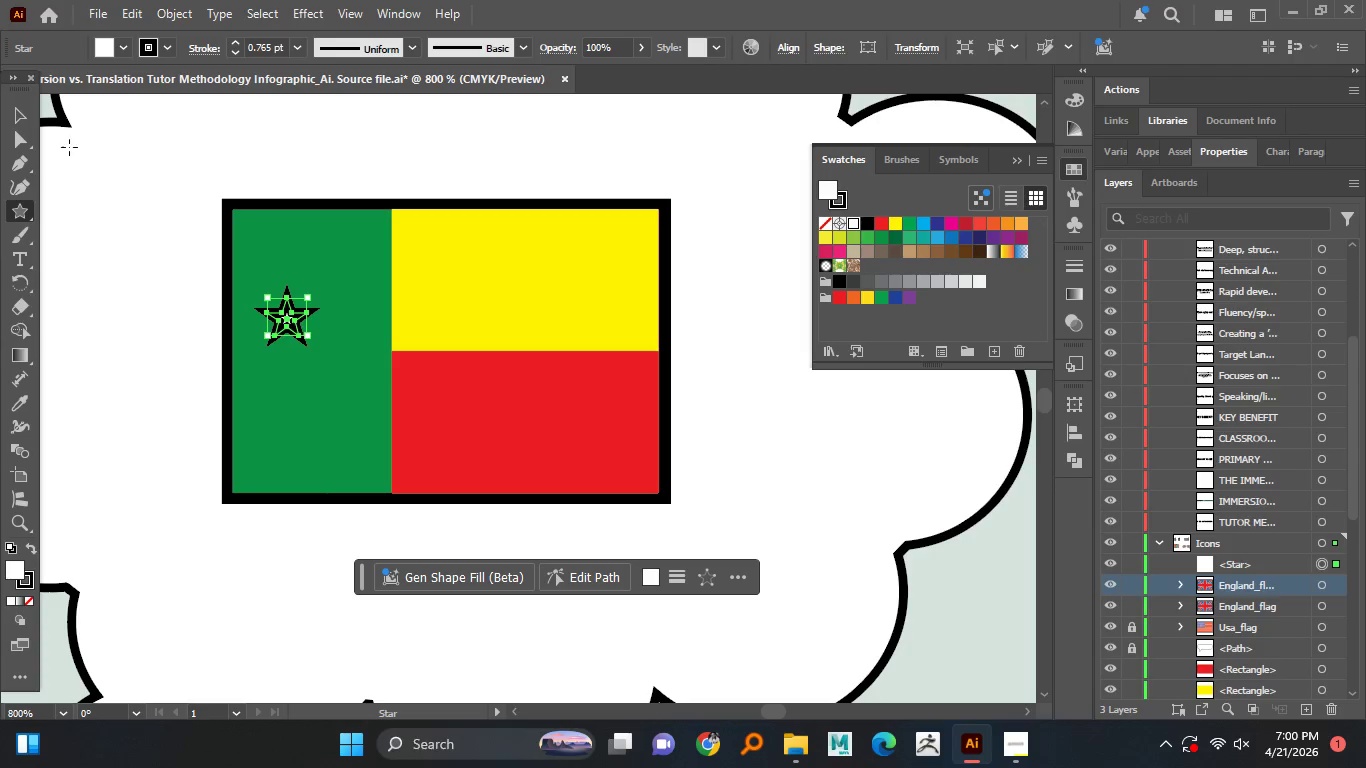 
hold_key(key=ShiftLeft, duration=13.31)
left_click([15, 110])
 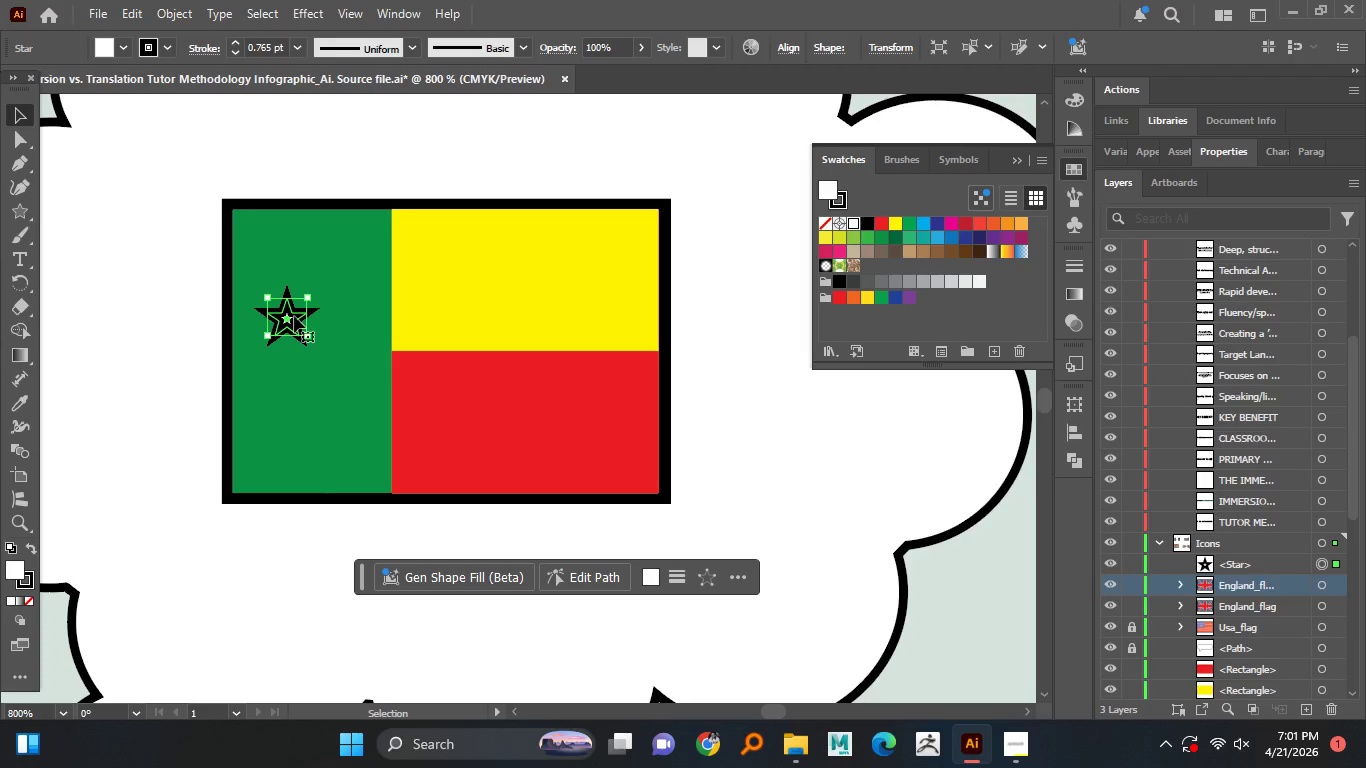 
left_click_drag(start_coordinate=[294, 316], to_coordinate=[313, 334])
 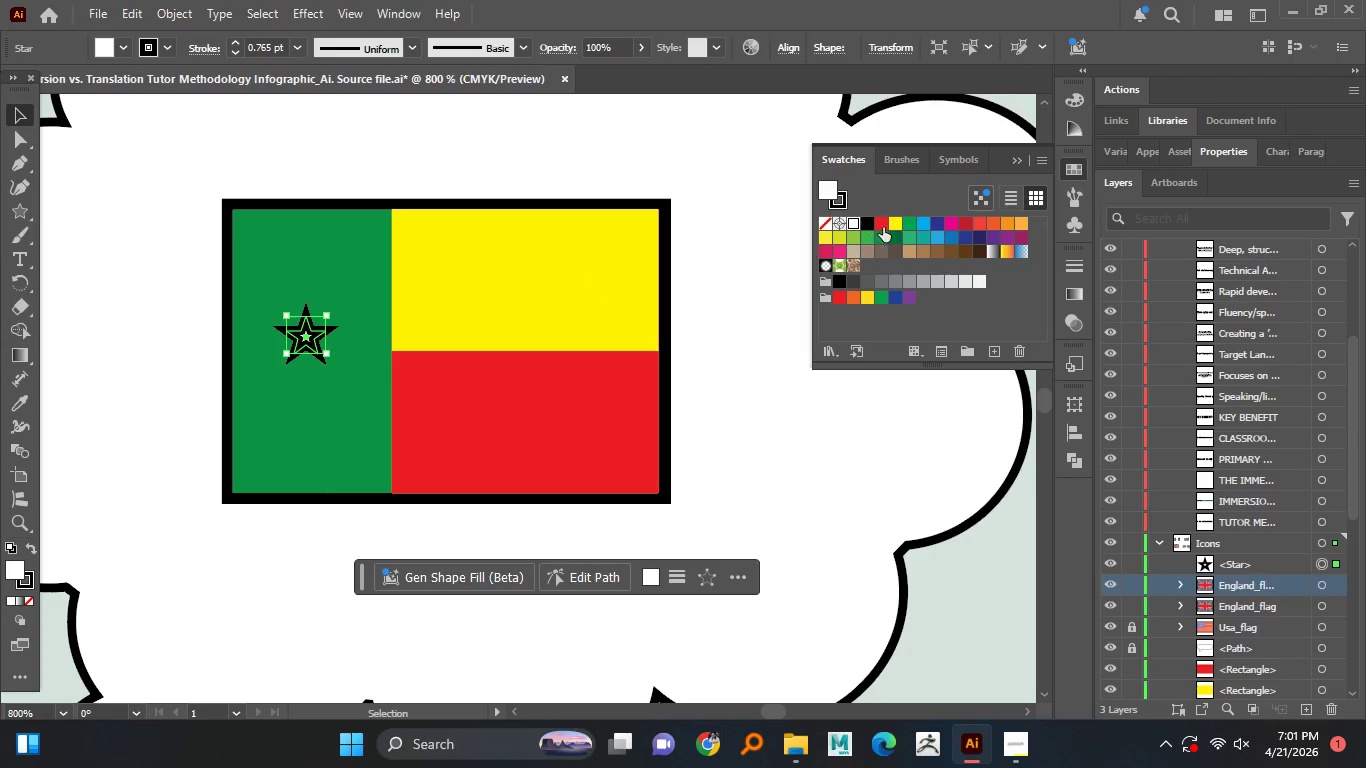 
left_click([896, 226])
 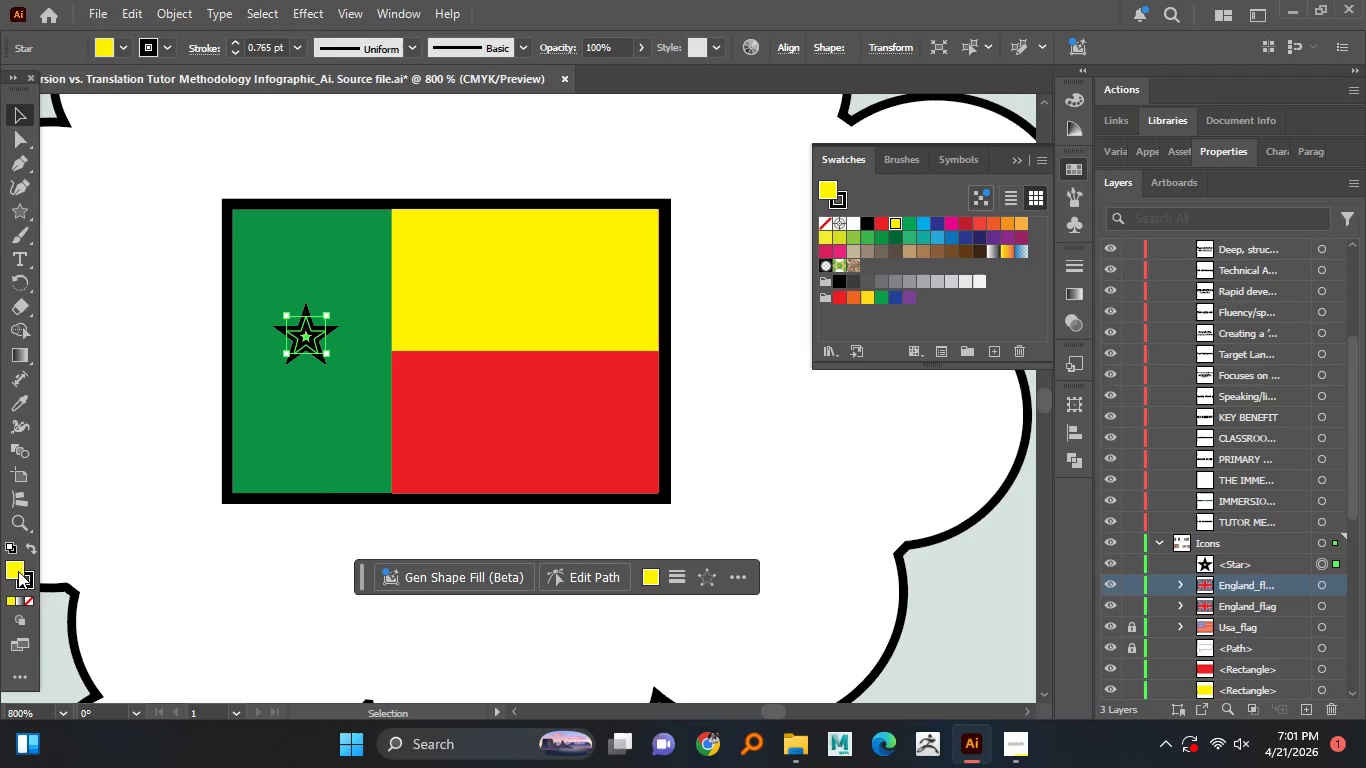 
left_click([27, 584])
 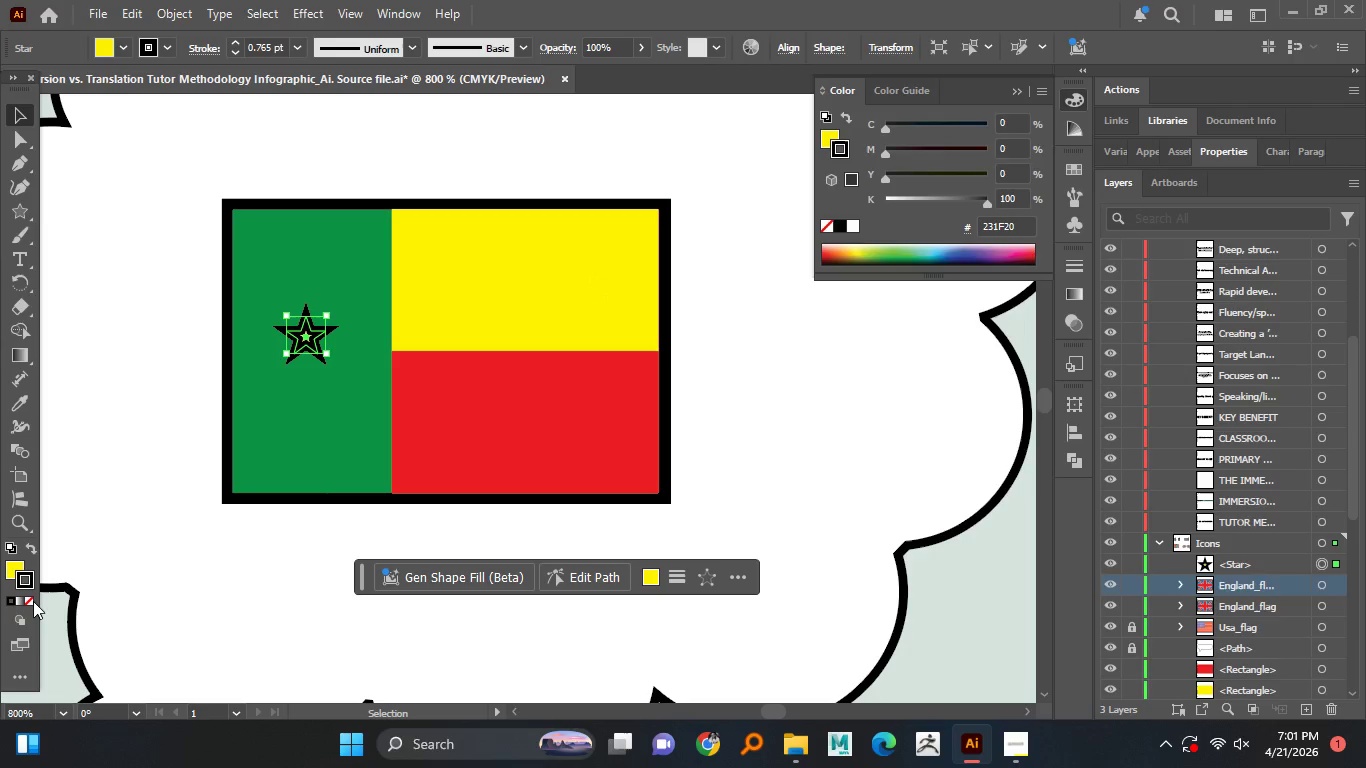 
left_click([33, 601])
 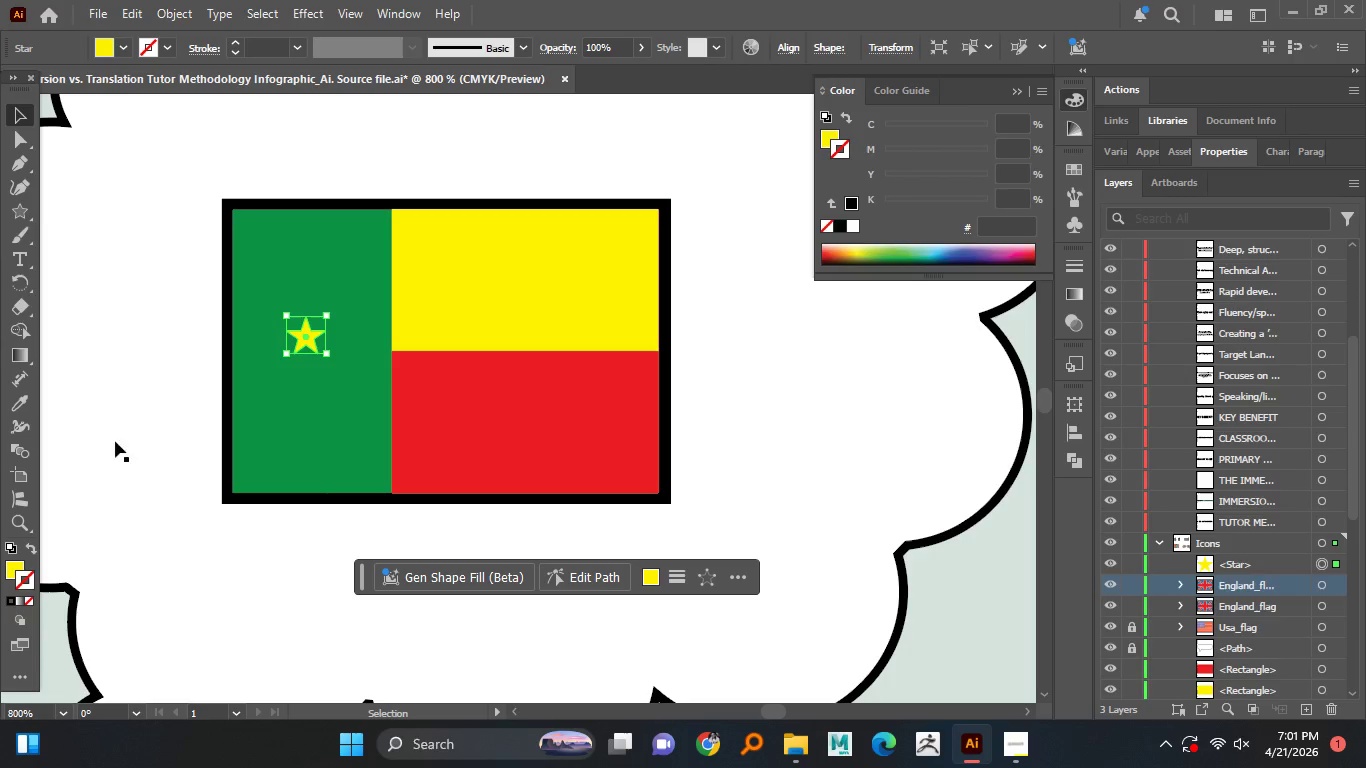 
left_click([120, 402])
 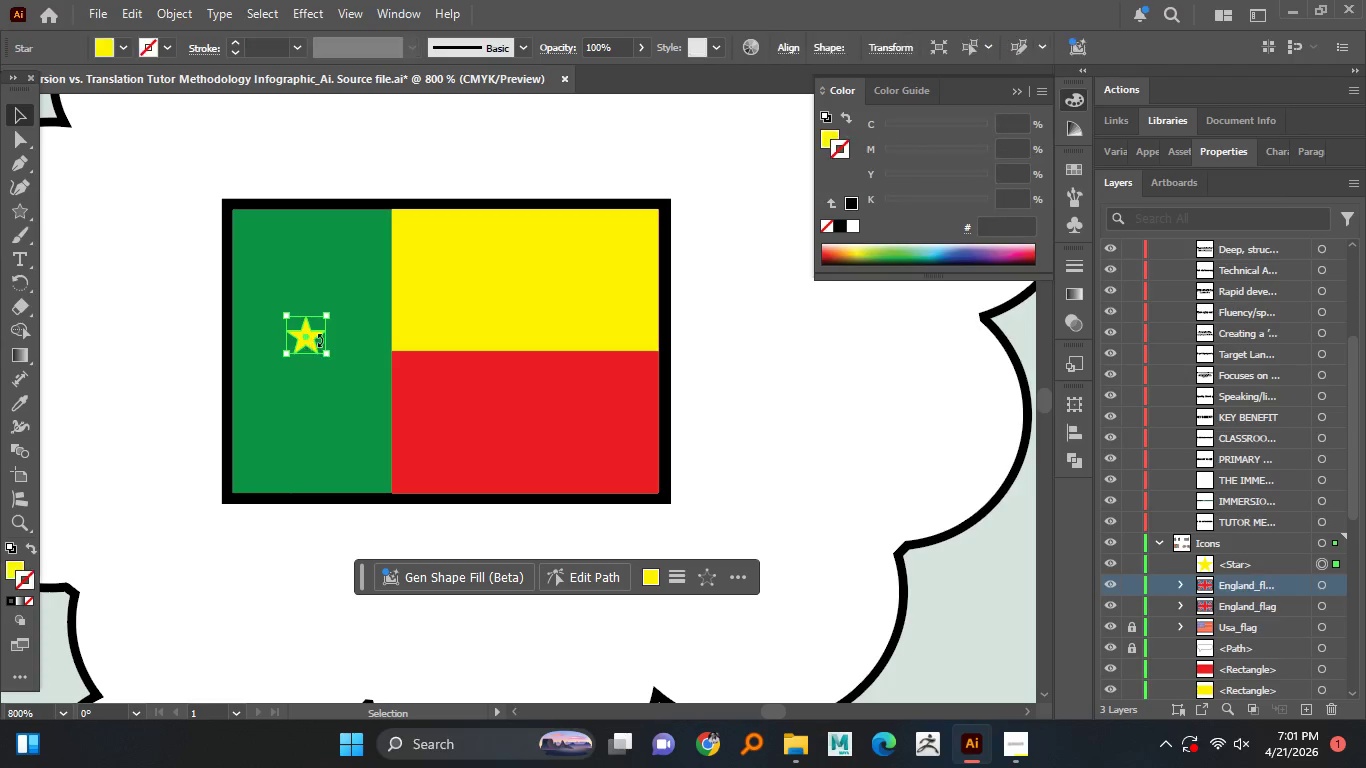 
left_click_drag(start_coordinate=[326, 340], to_coordinate=[340, 353])
 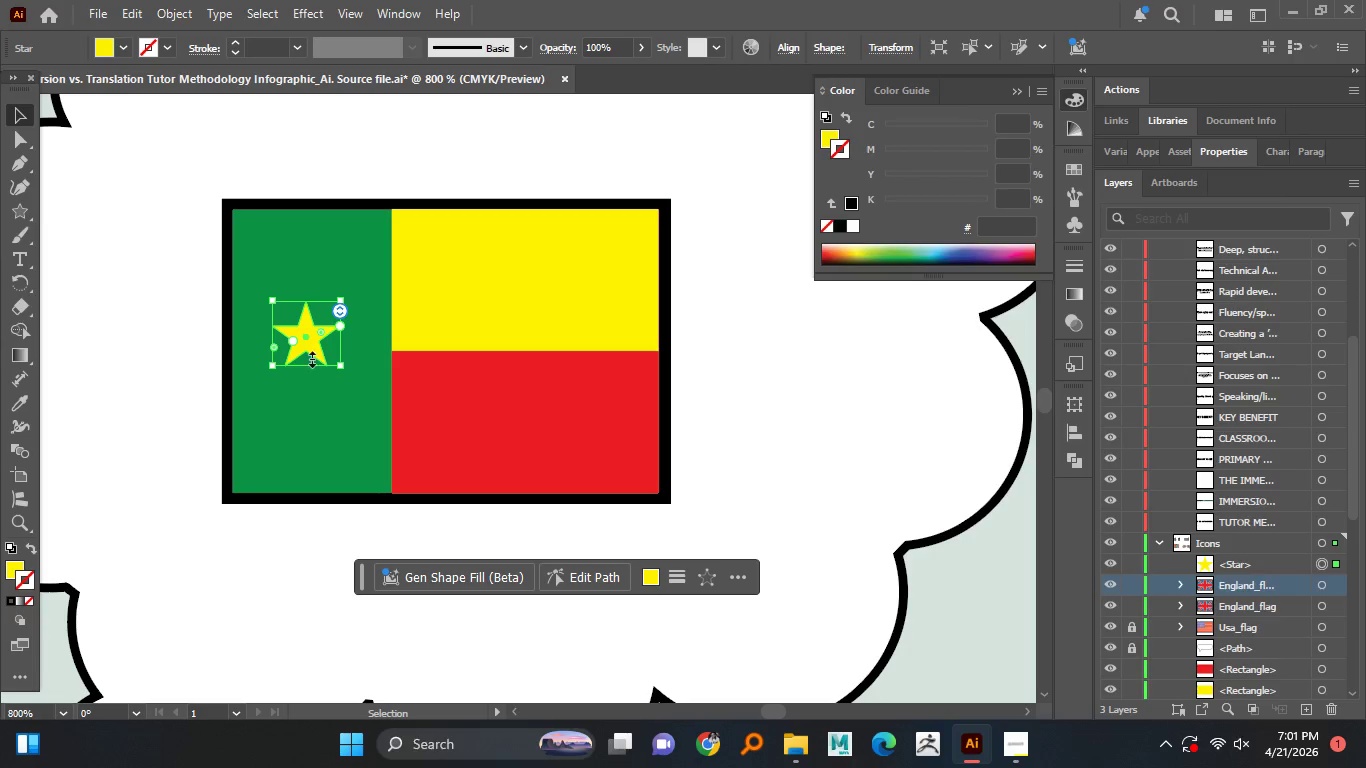 
hold_key(key=AltLeft, duration=2.09)
 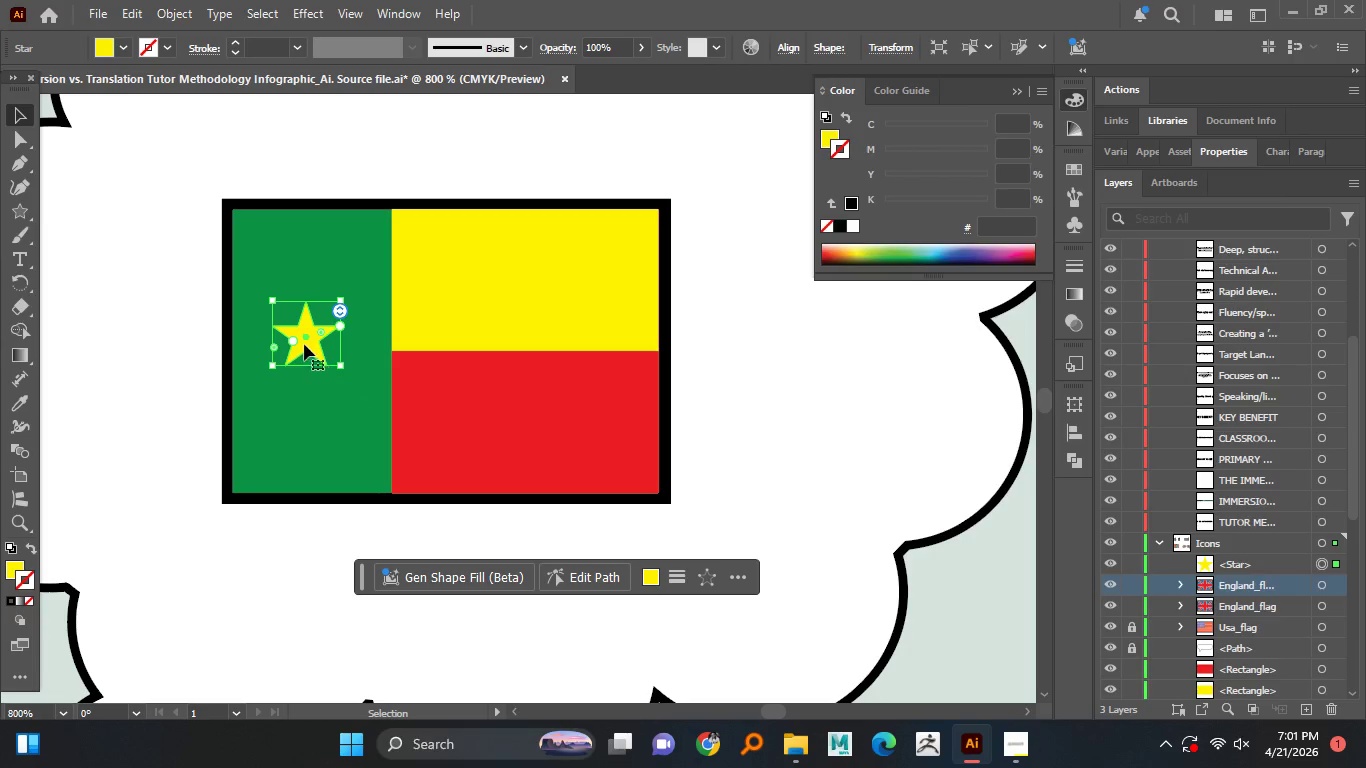 
hold_key(key=ShiftLeft, duration=1.5)
 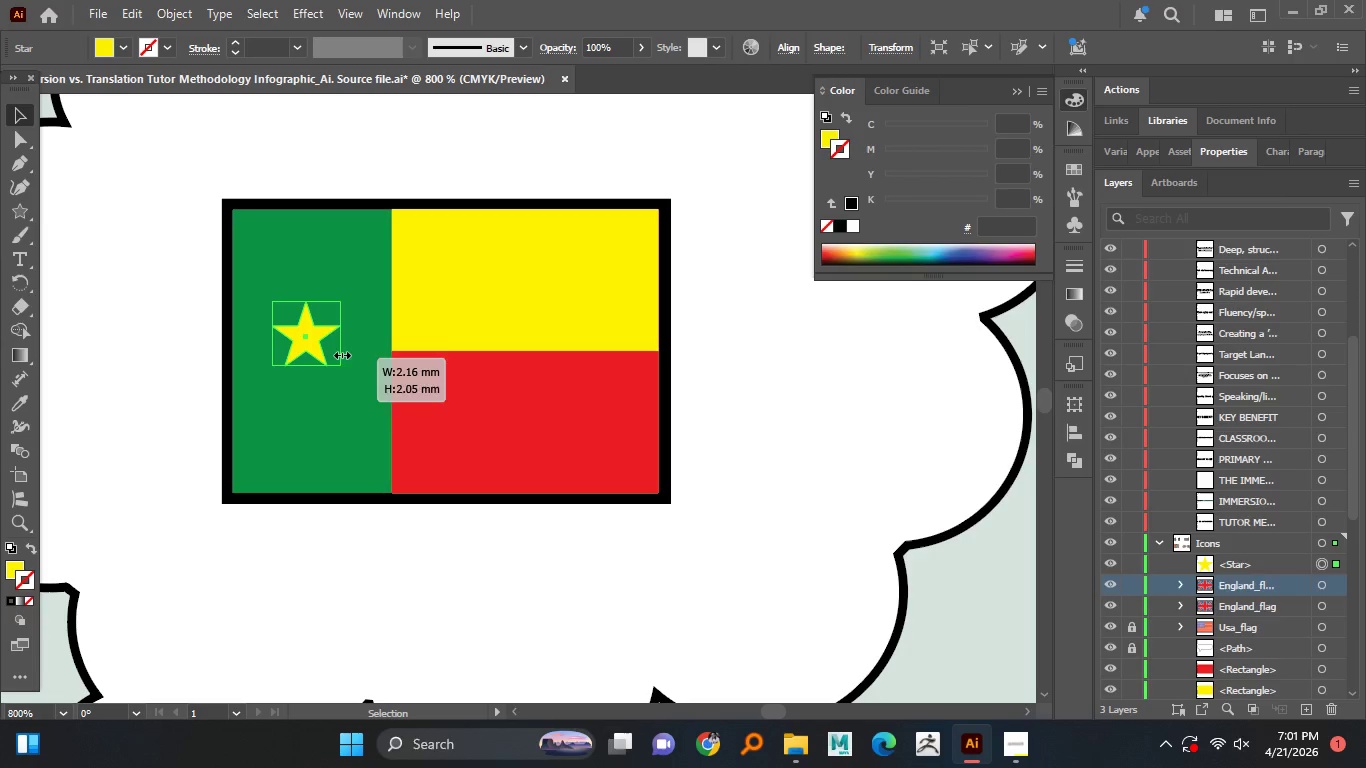 
key(Alt+Shift+ShiftLeft)
 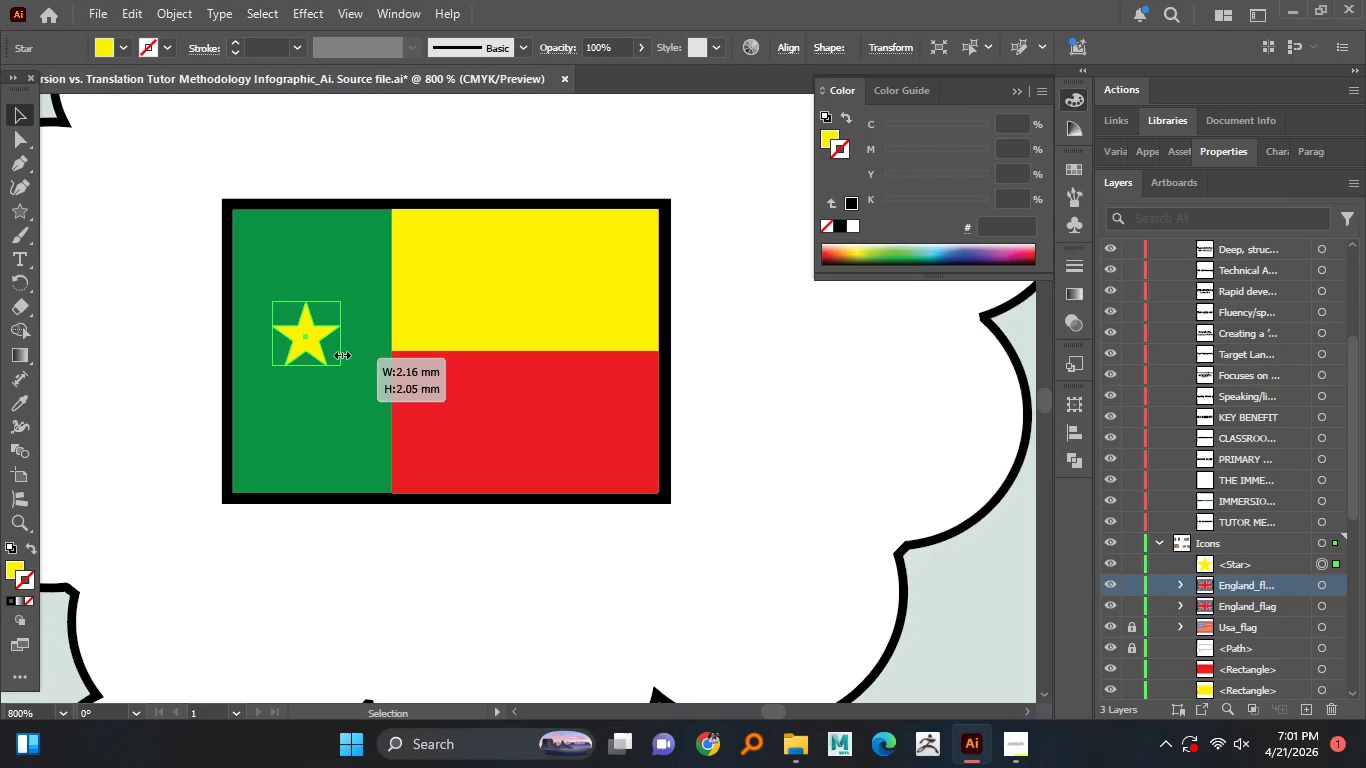 
key(Alt+Shift+ShiftLeft)
 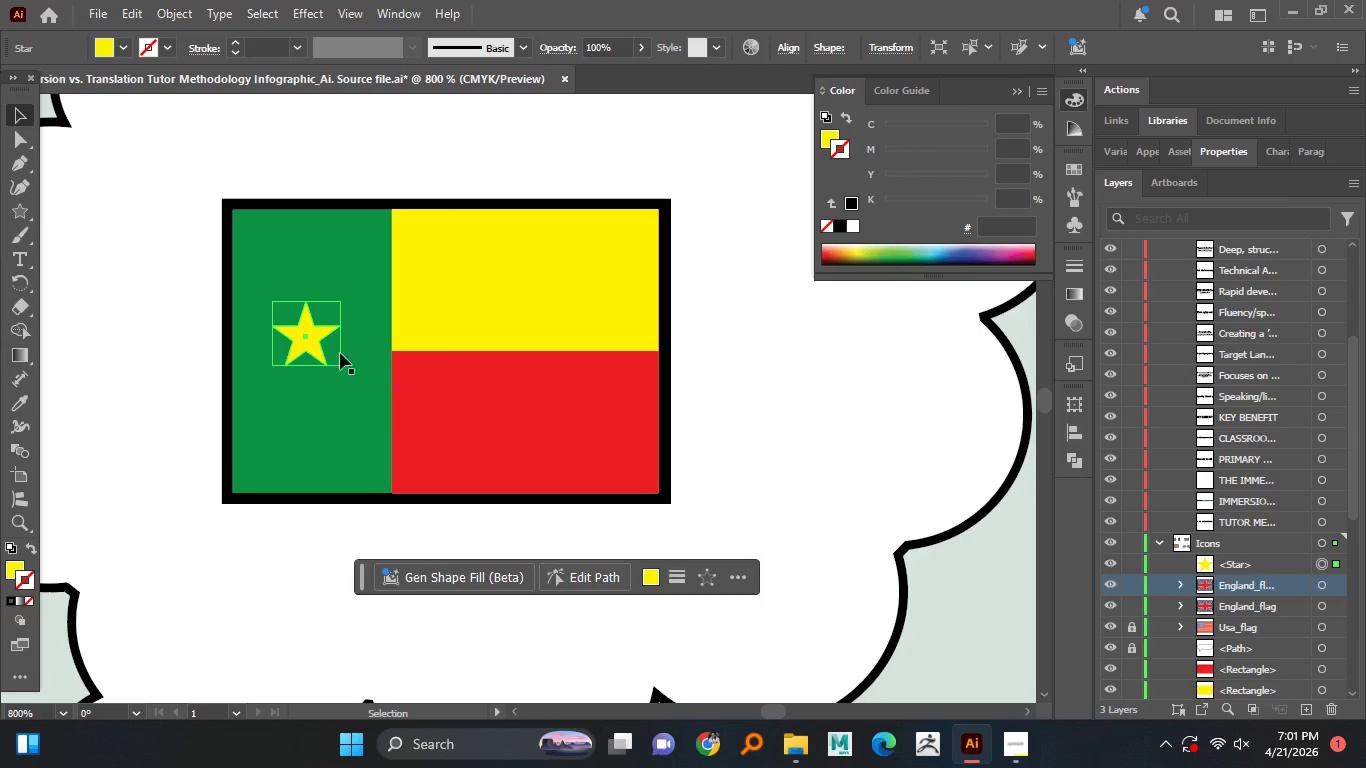 
key(Alt+Shift+ShiftLeft)
 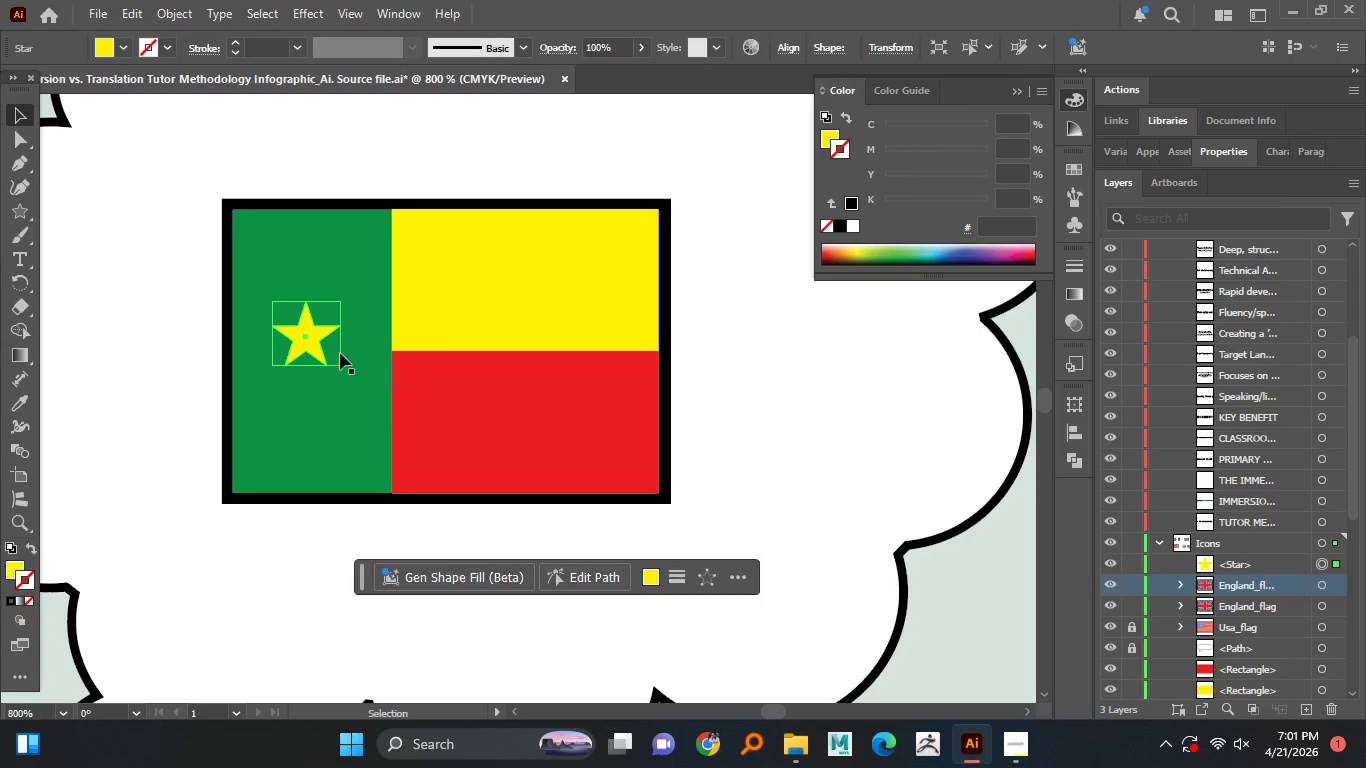 
key(Alt+Shift+ShiftLeft)
 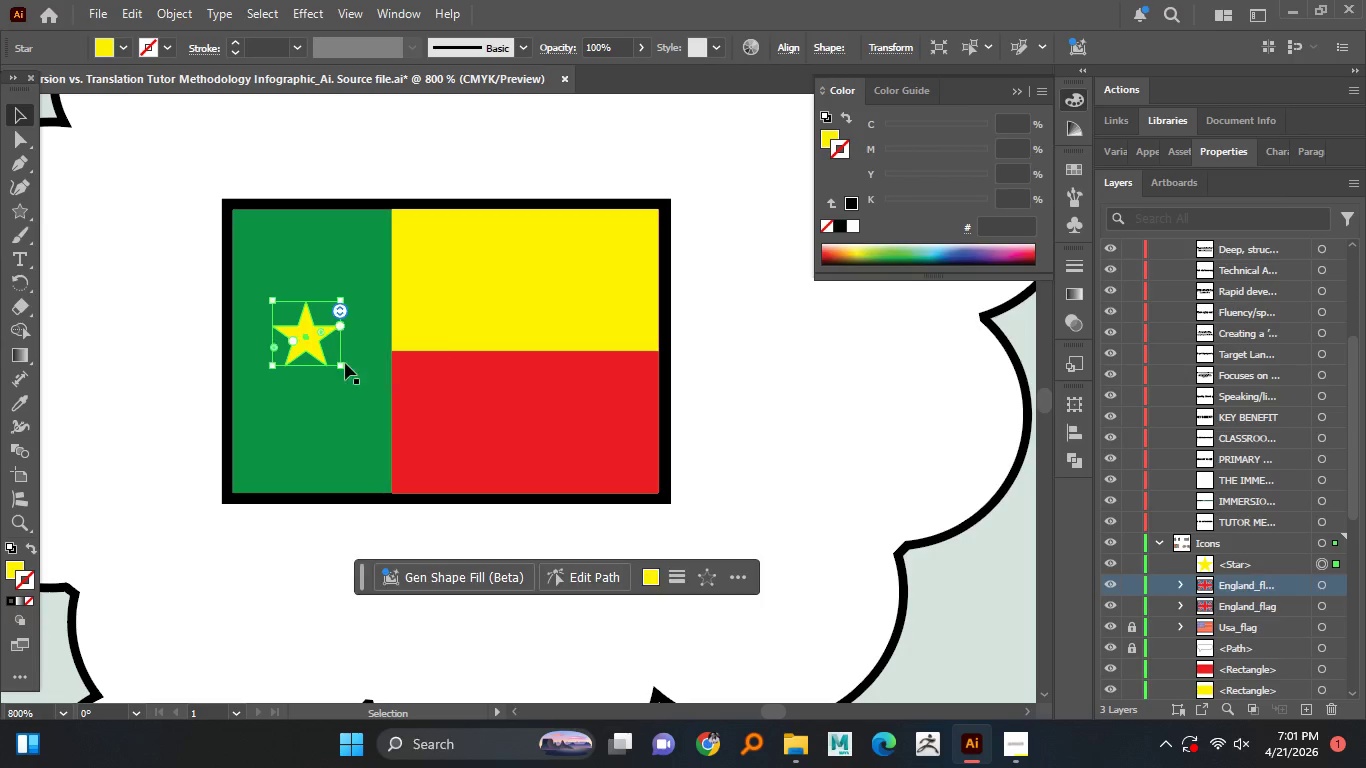 
key(Alt+Shift+ShiftLeft)
 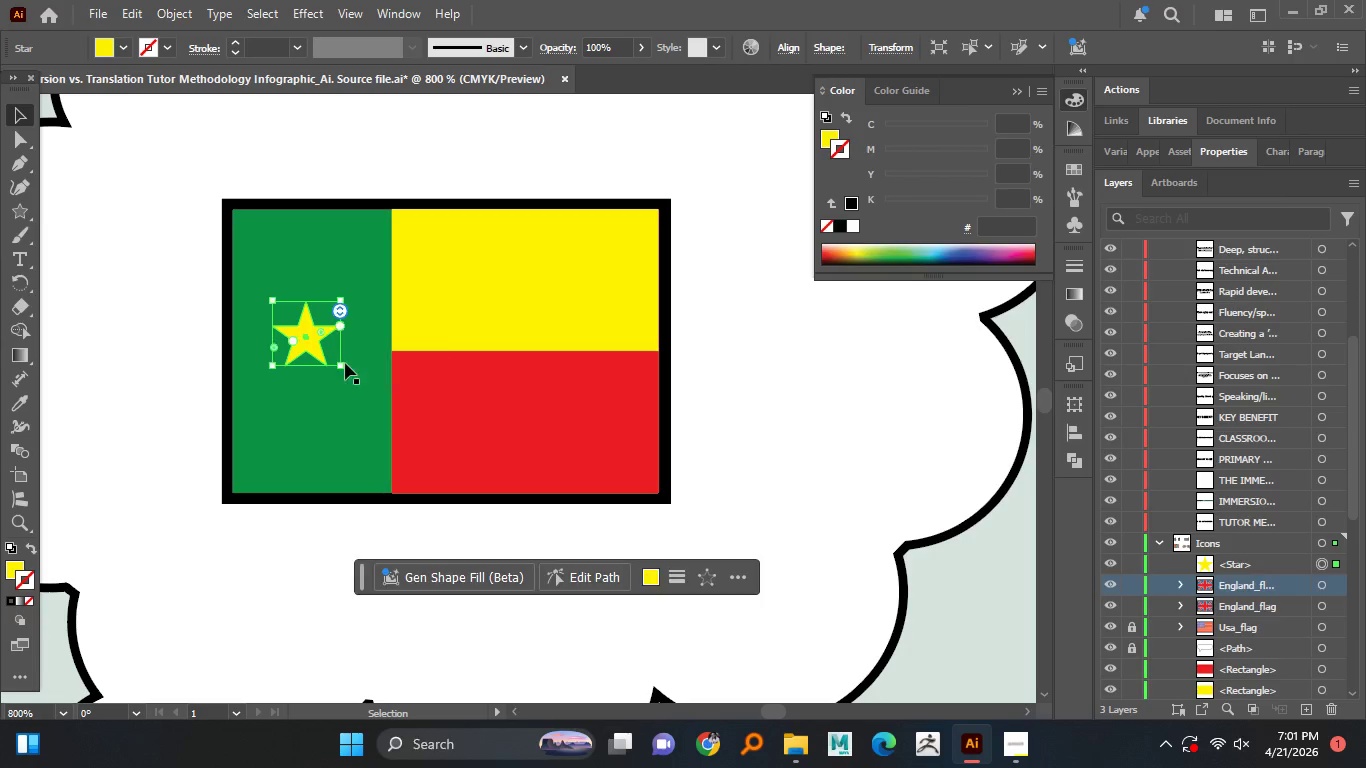 
key(Alt+Shift+ShiftLeft)
 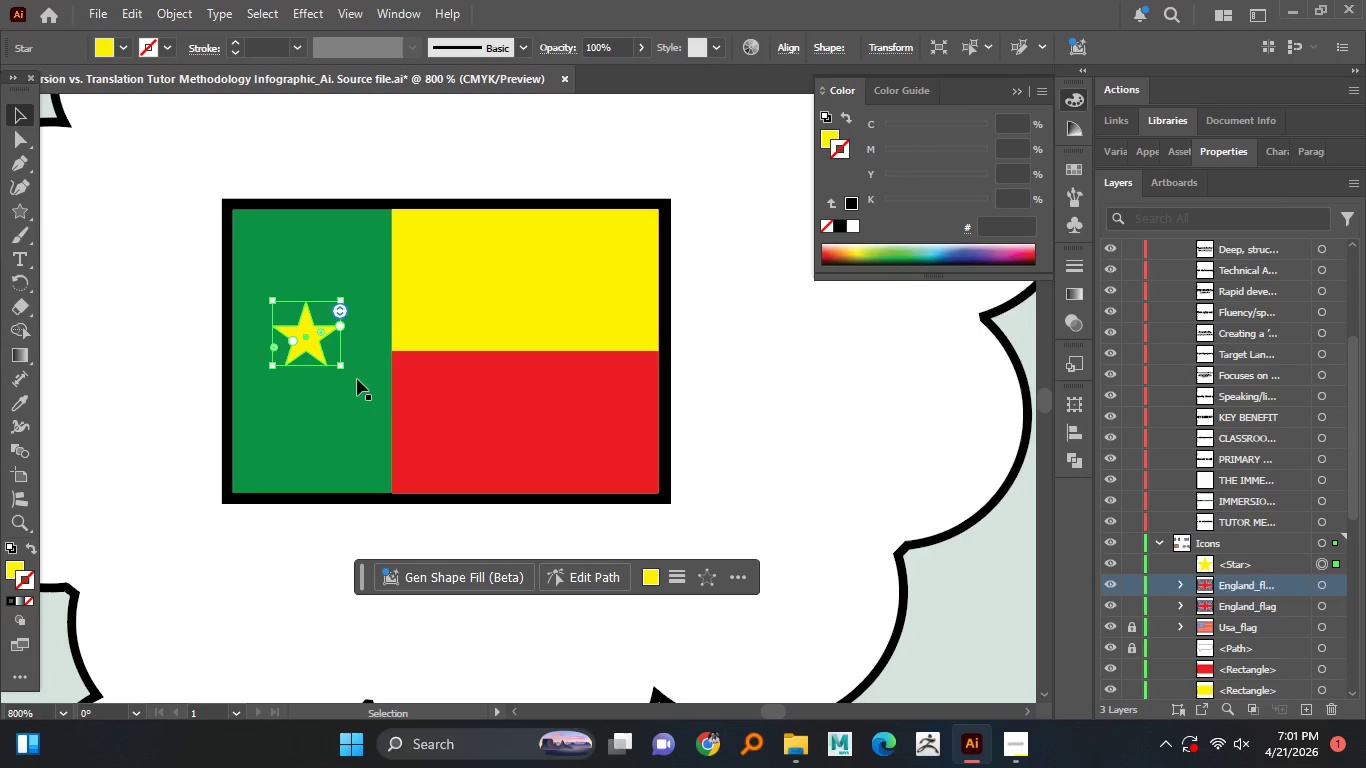 
key(Alt+Shift+ShiftLeft)
 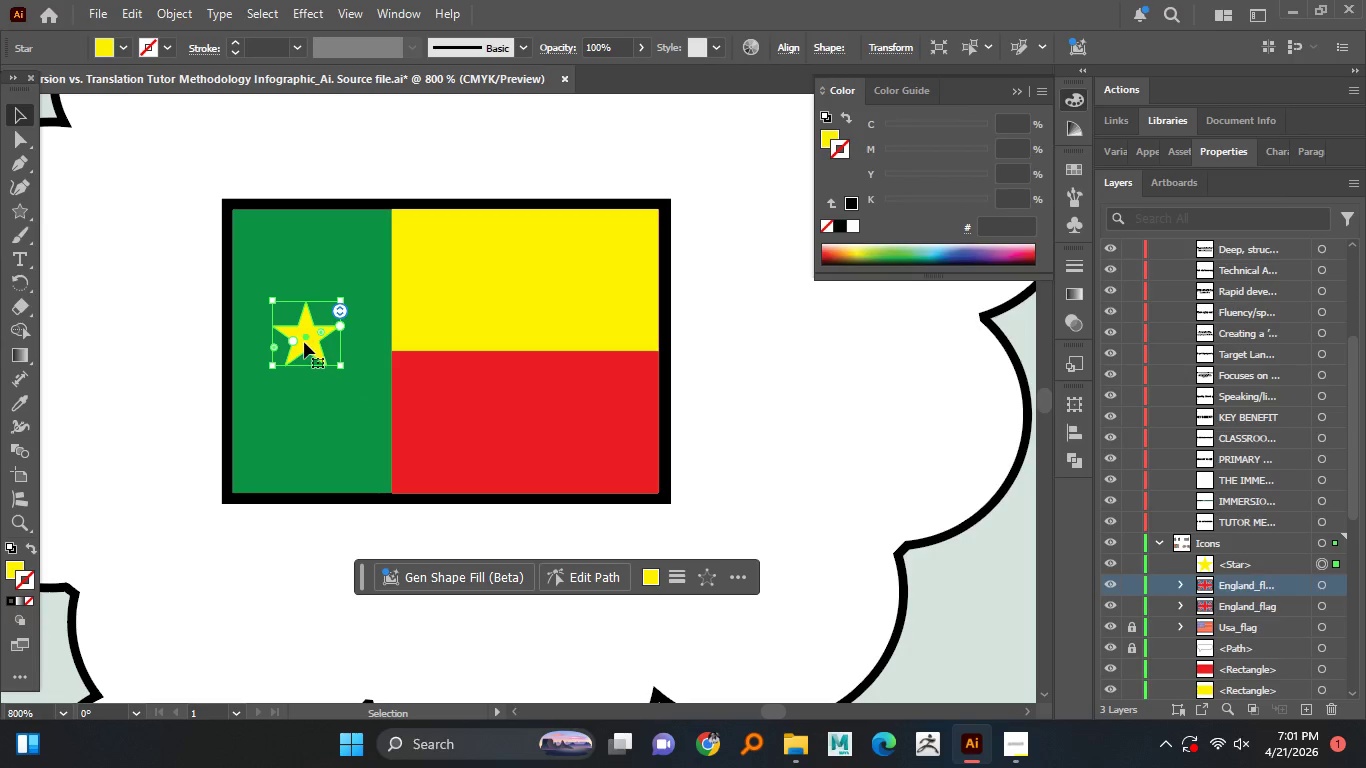 
left_click_drag(start_coordinate=[304, 342], to_coordinate=[304, 353])
 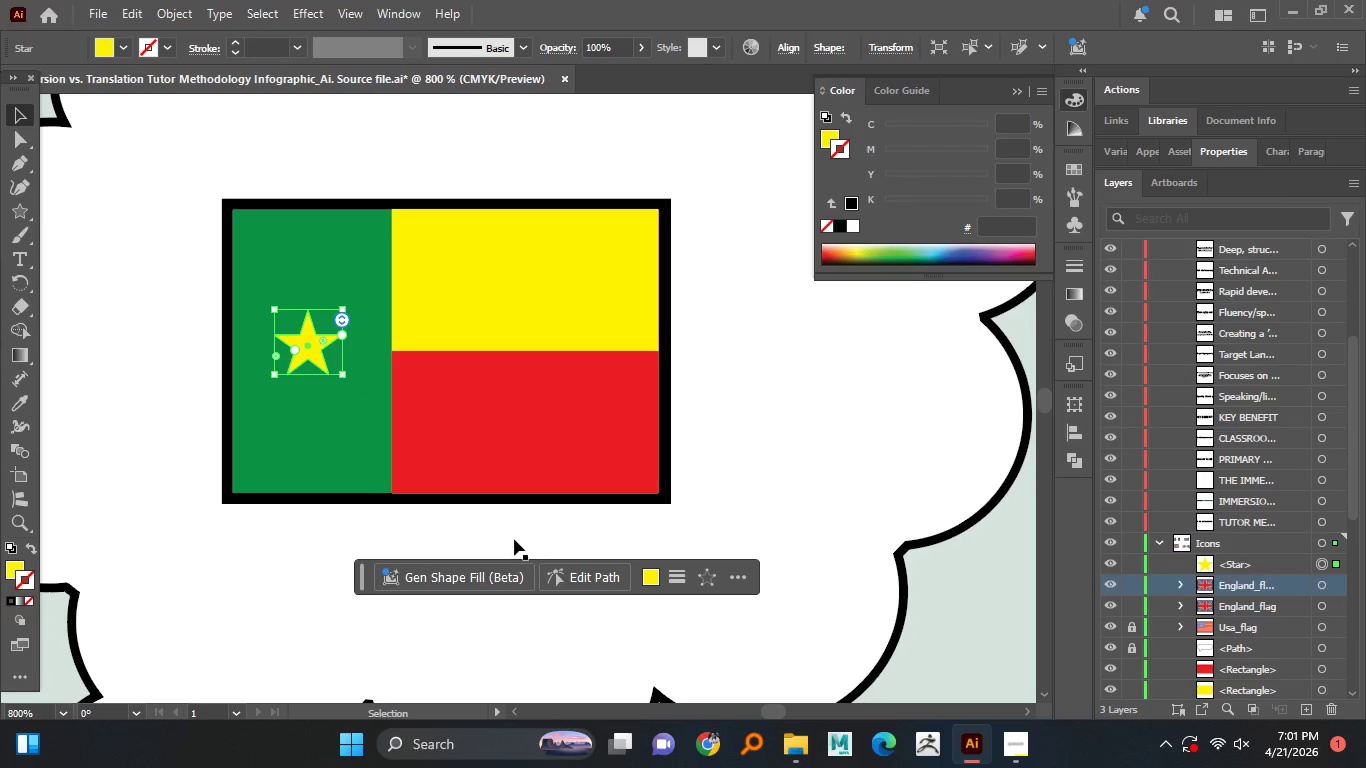 
left_click([514, 539])
 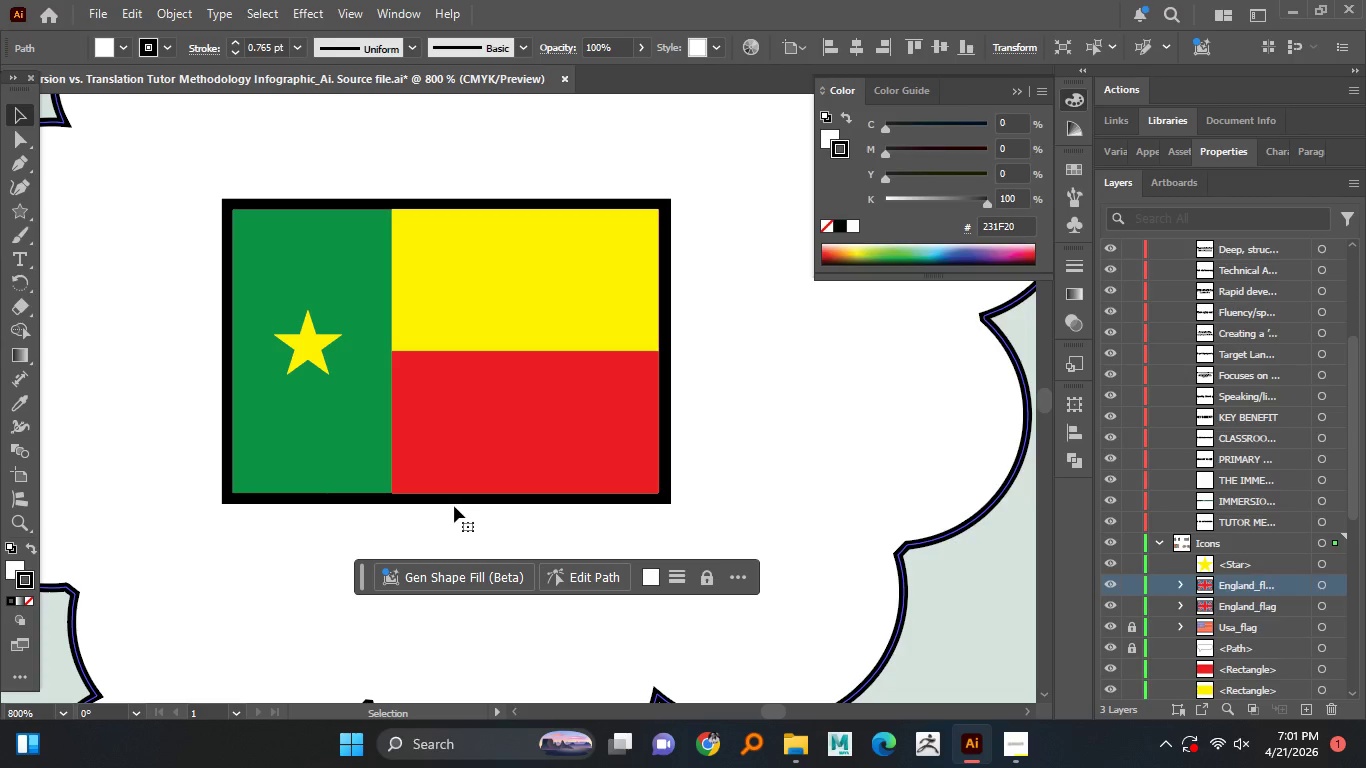 
hold_key(key=AltLeft, duration=1.36)
scroll: coordinate [450, 504], scroll_direction: down, amount: 2.0
 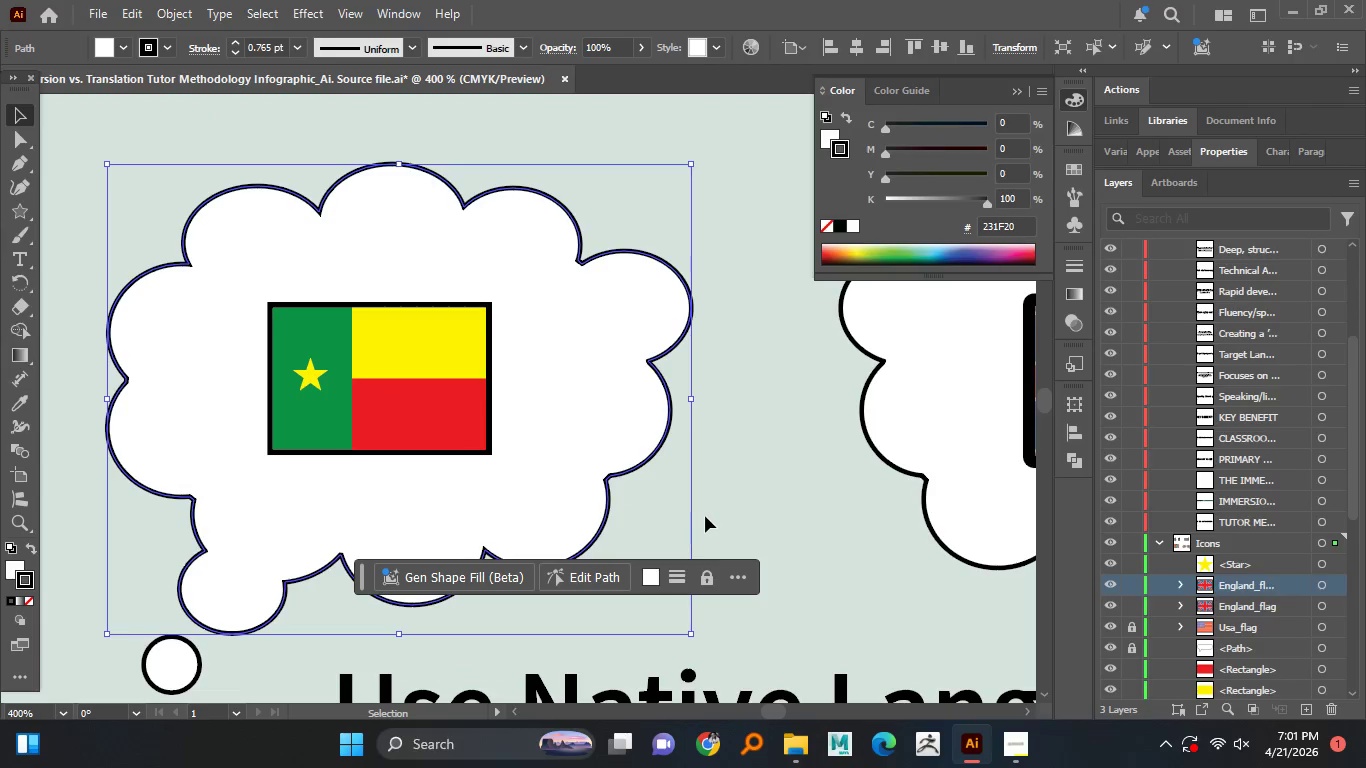 
hold_key(key=AltLeft, duration=1.5)
 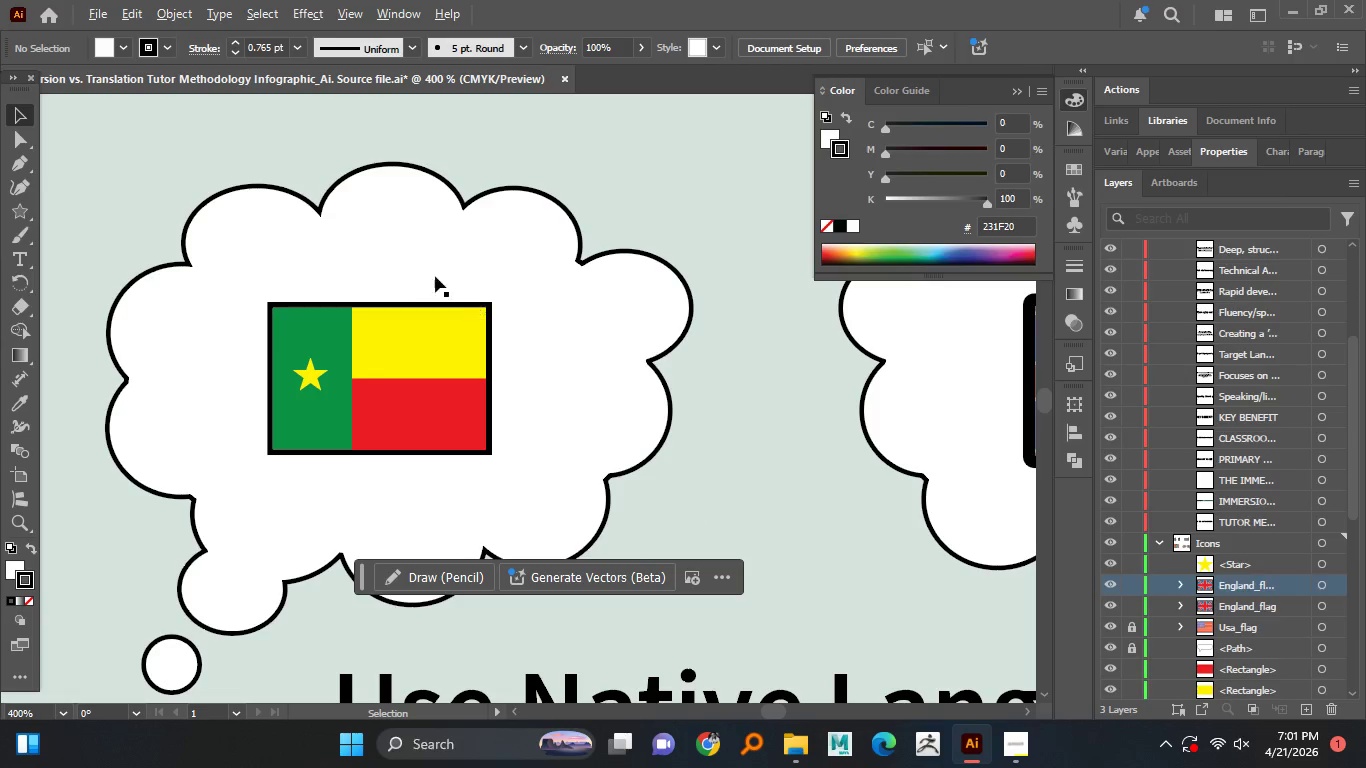 
hold_key(key=AltLeft, duration=1.33)
 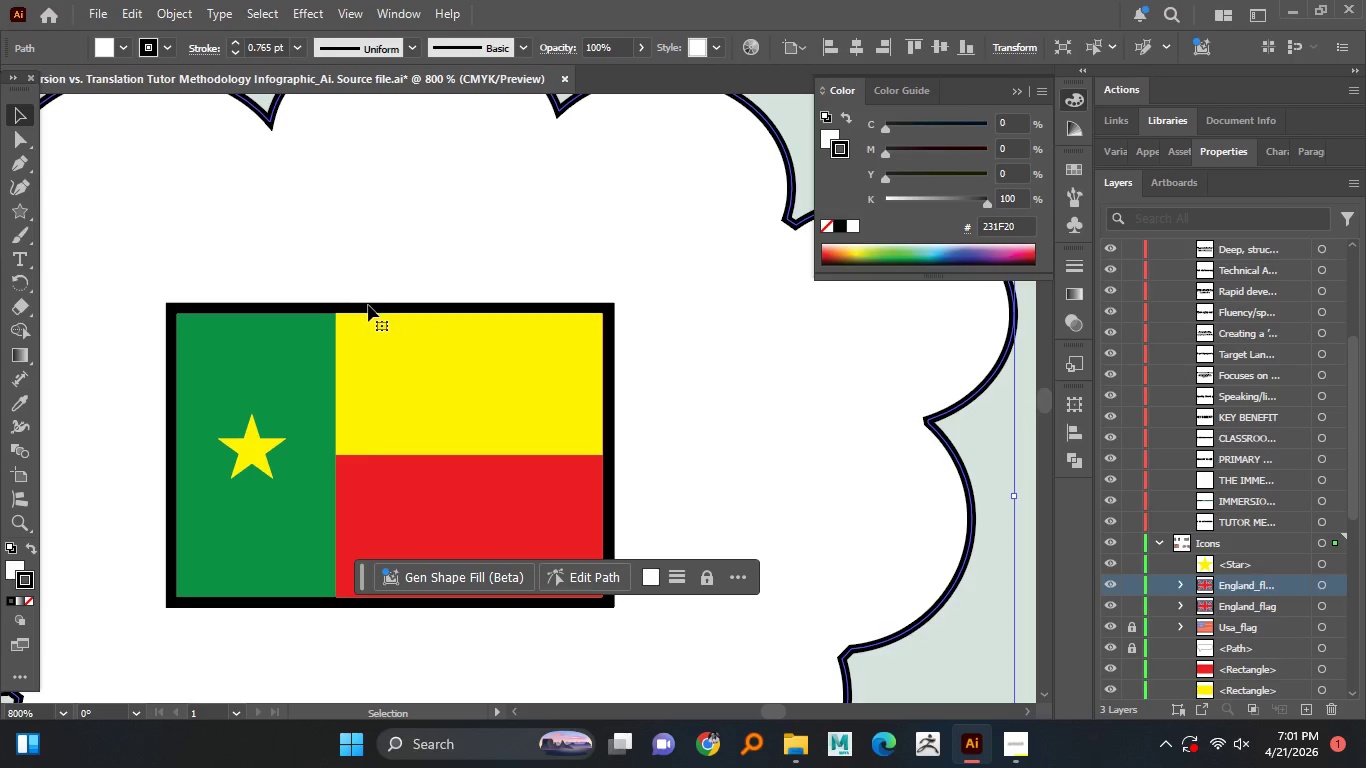 
left_click([368, 301])
 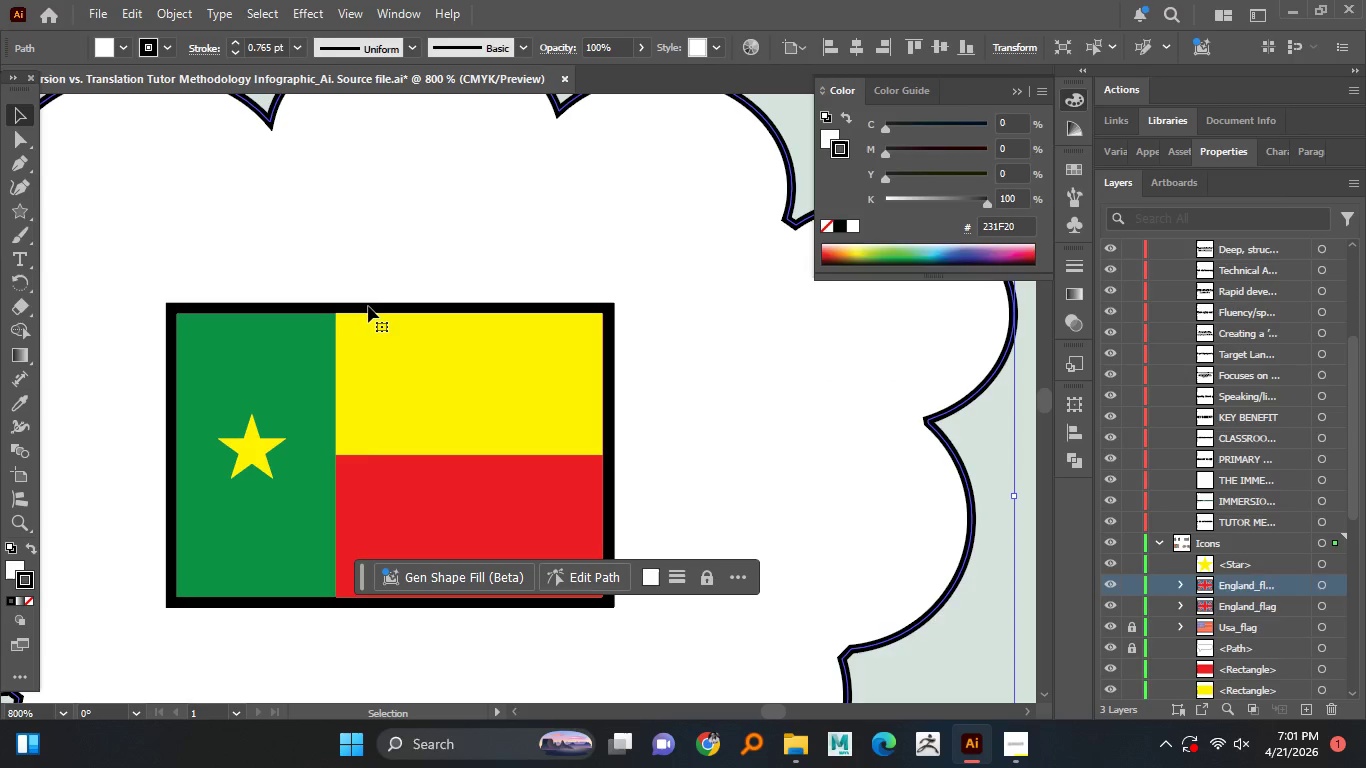 
scroll: coordinate [374, 301], scroll_direction: up, amount: 2.0
 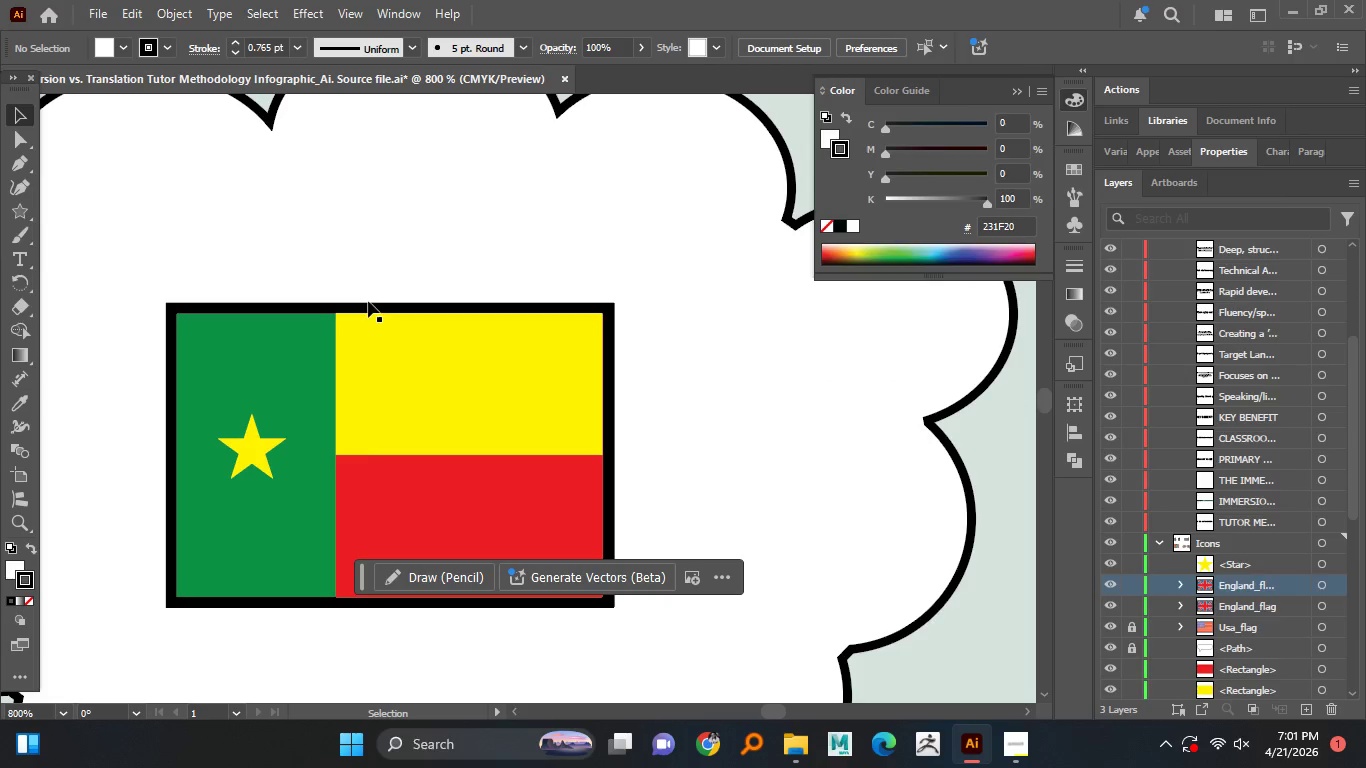 
left_click([368, 306])
 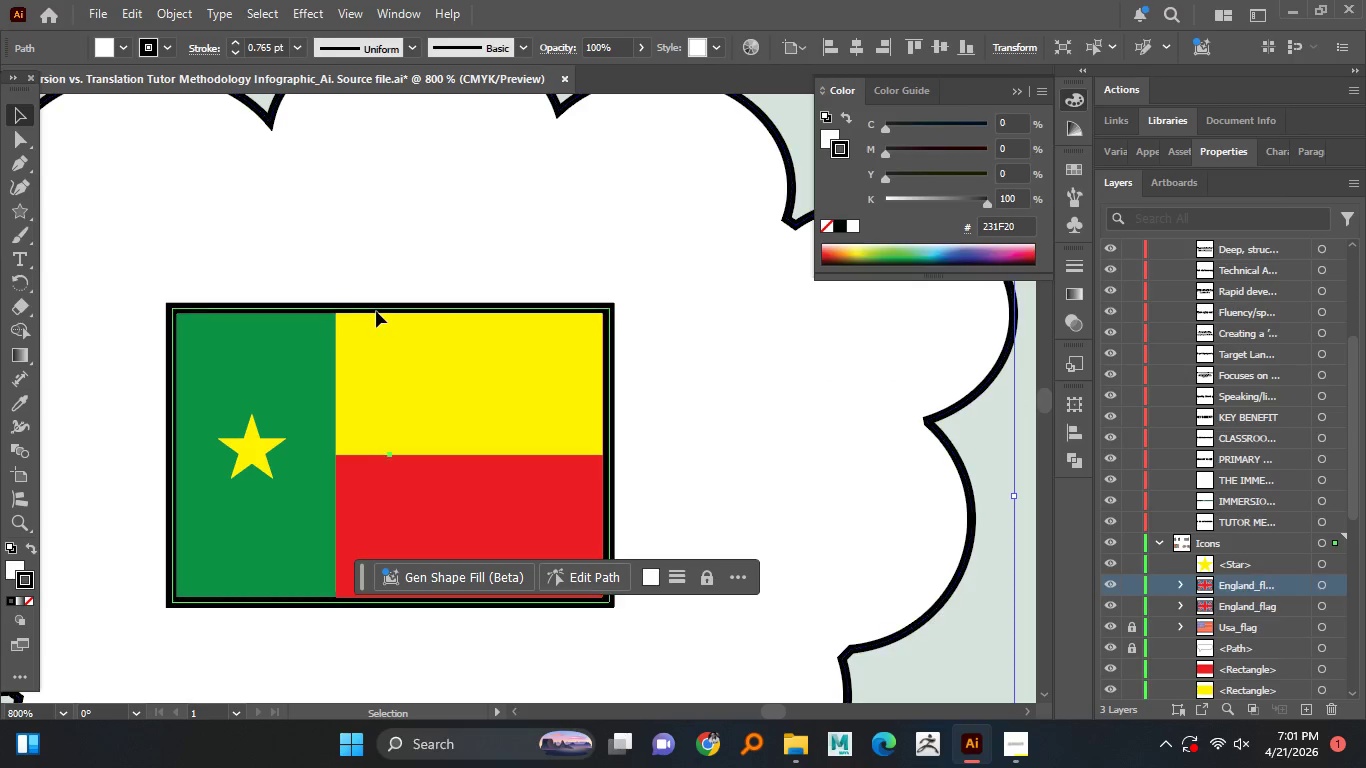 
left_click([376, 311])
 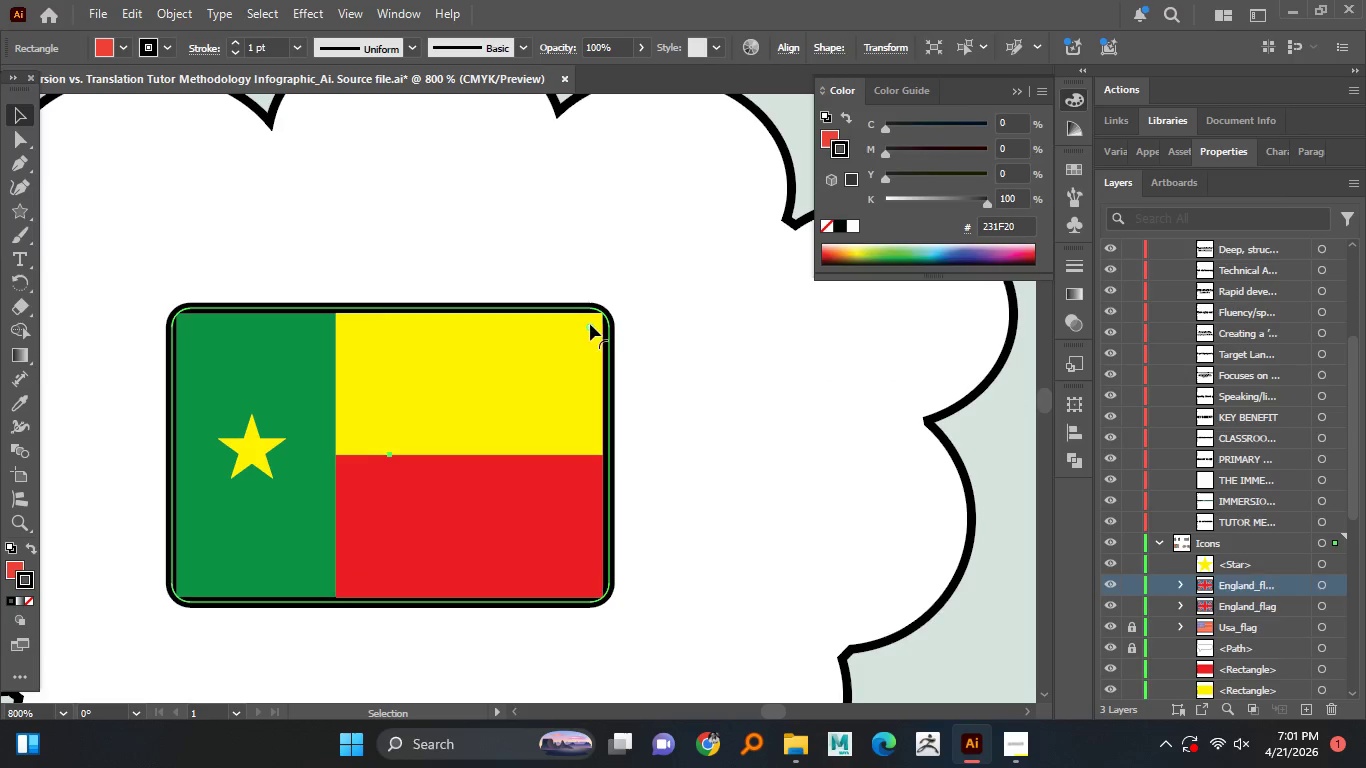 
left_click([726, 335])
 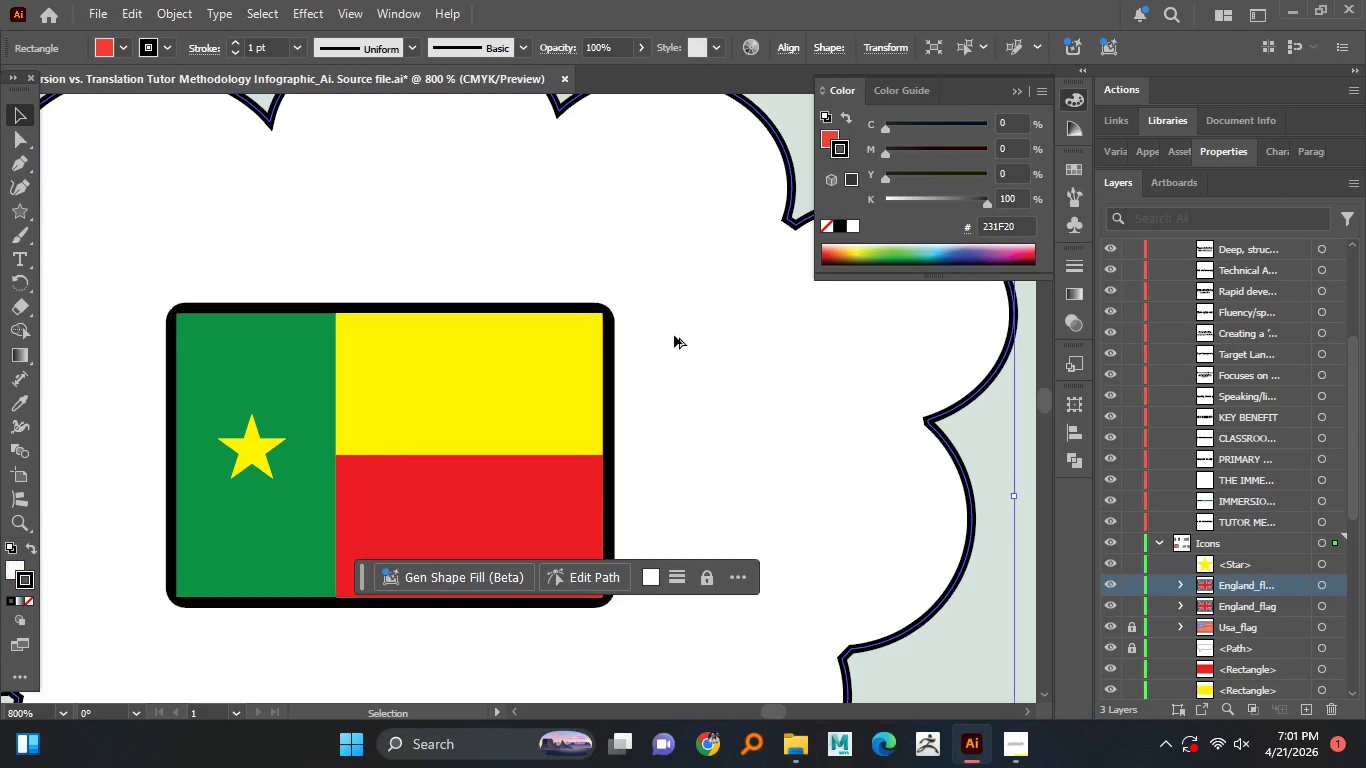 
hold_key(key=AltLeft, duration=1.5)
scroll: coordinate [672, 335], scroll_direction: down, amount: 2.0
 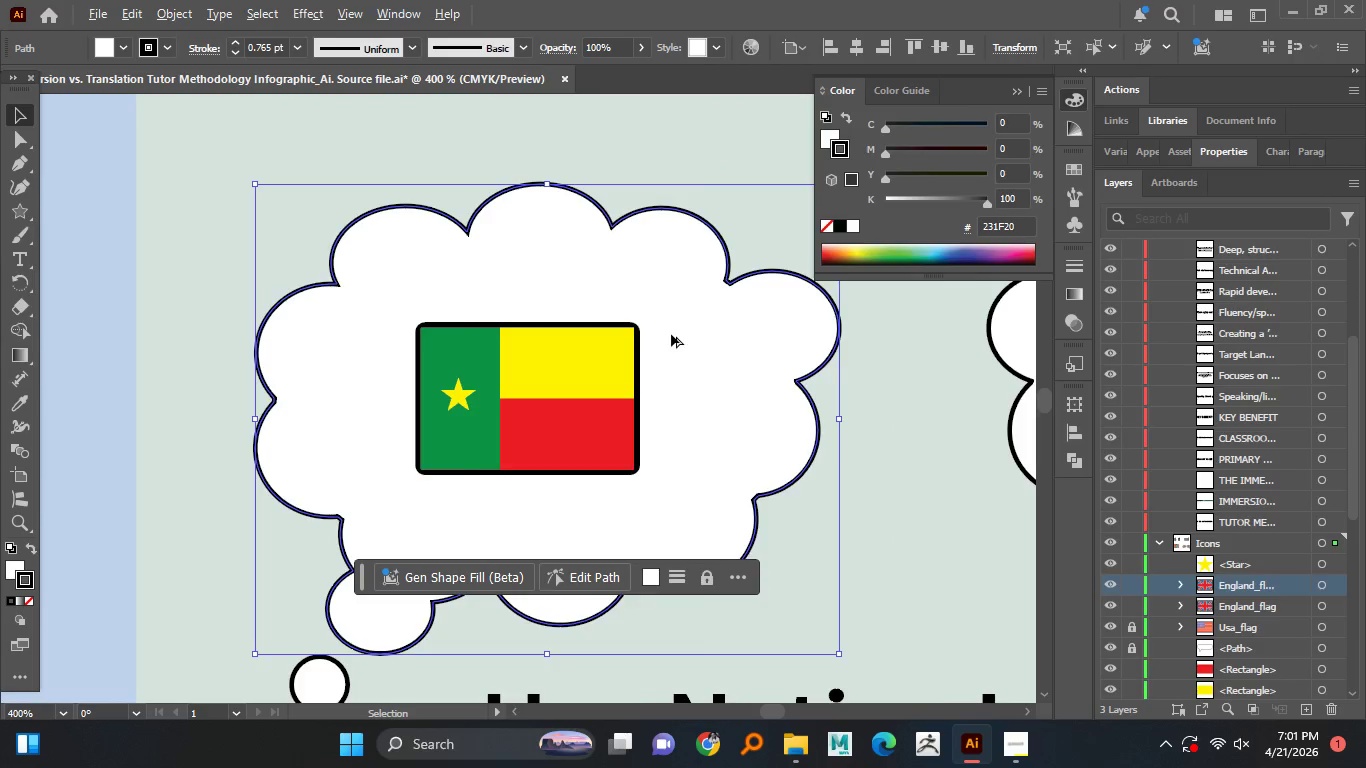 
hold_key(key=AltLeft, duration=1.47)
 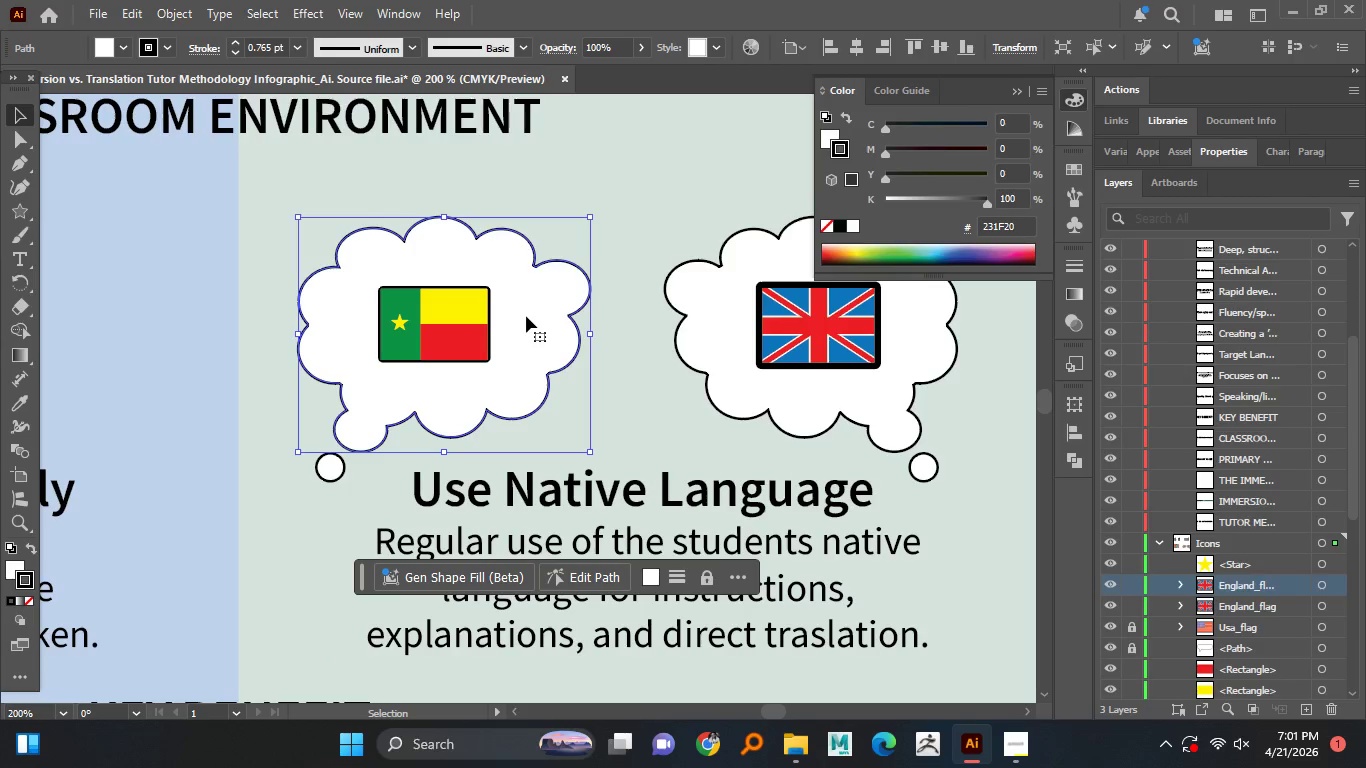 
scroll: coordinate [510, 302], scroll_direction: down, amount: 2.0
 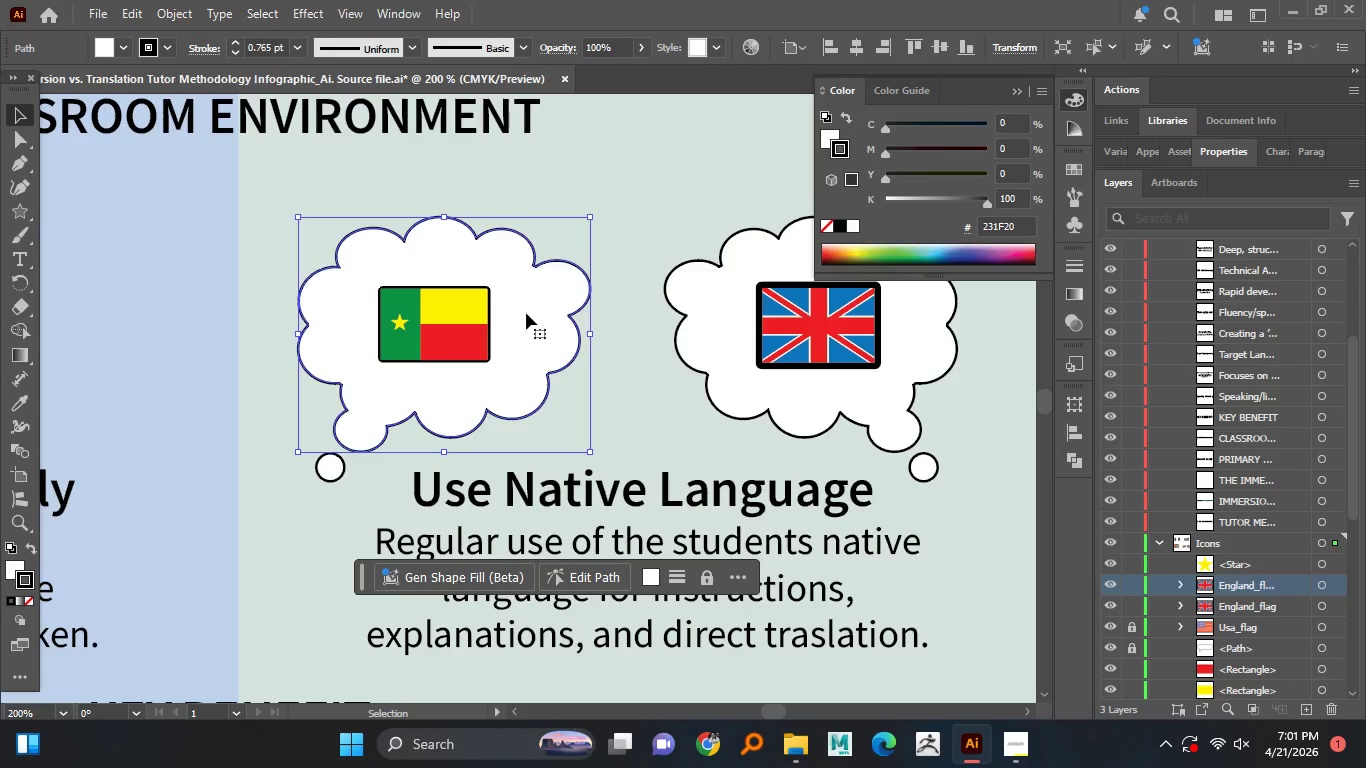 
wait(8.78)
 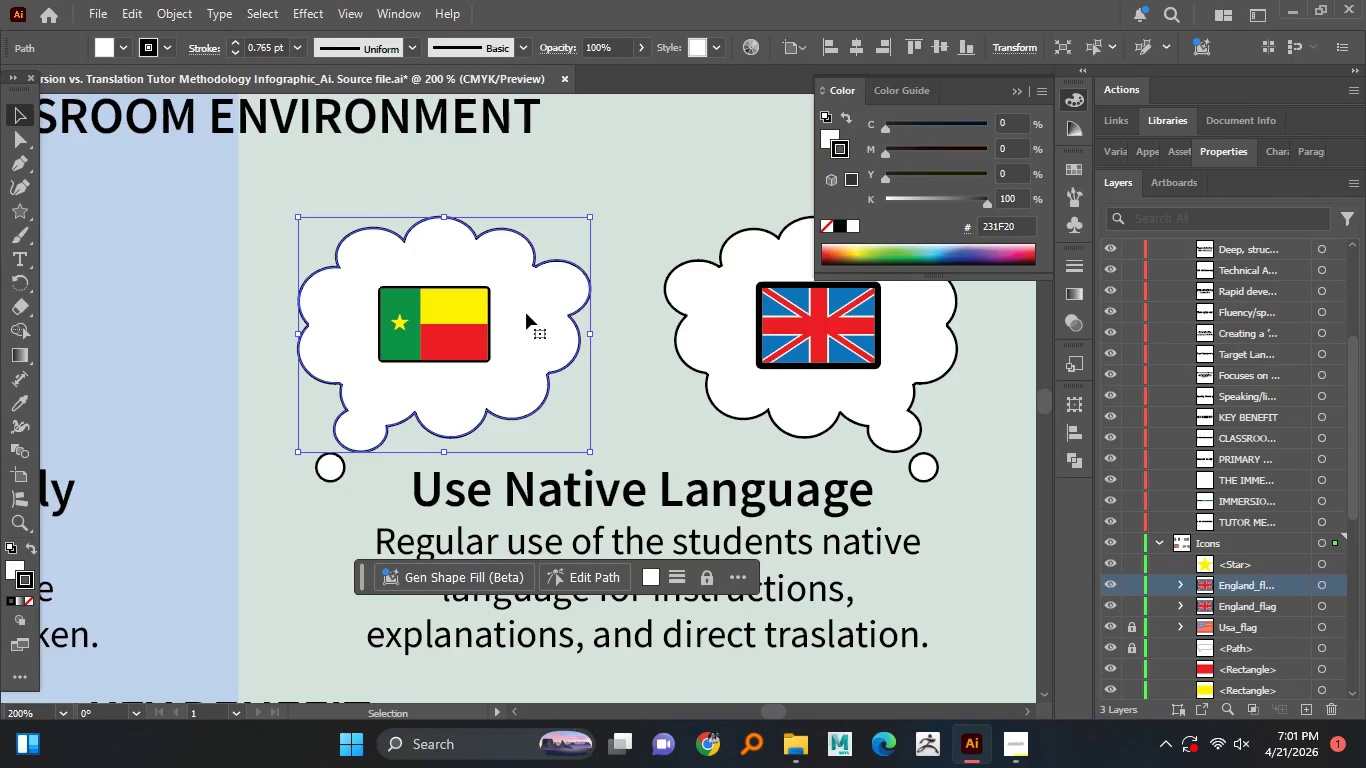 
right_click([23, 217])
 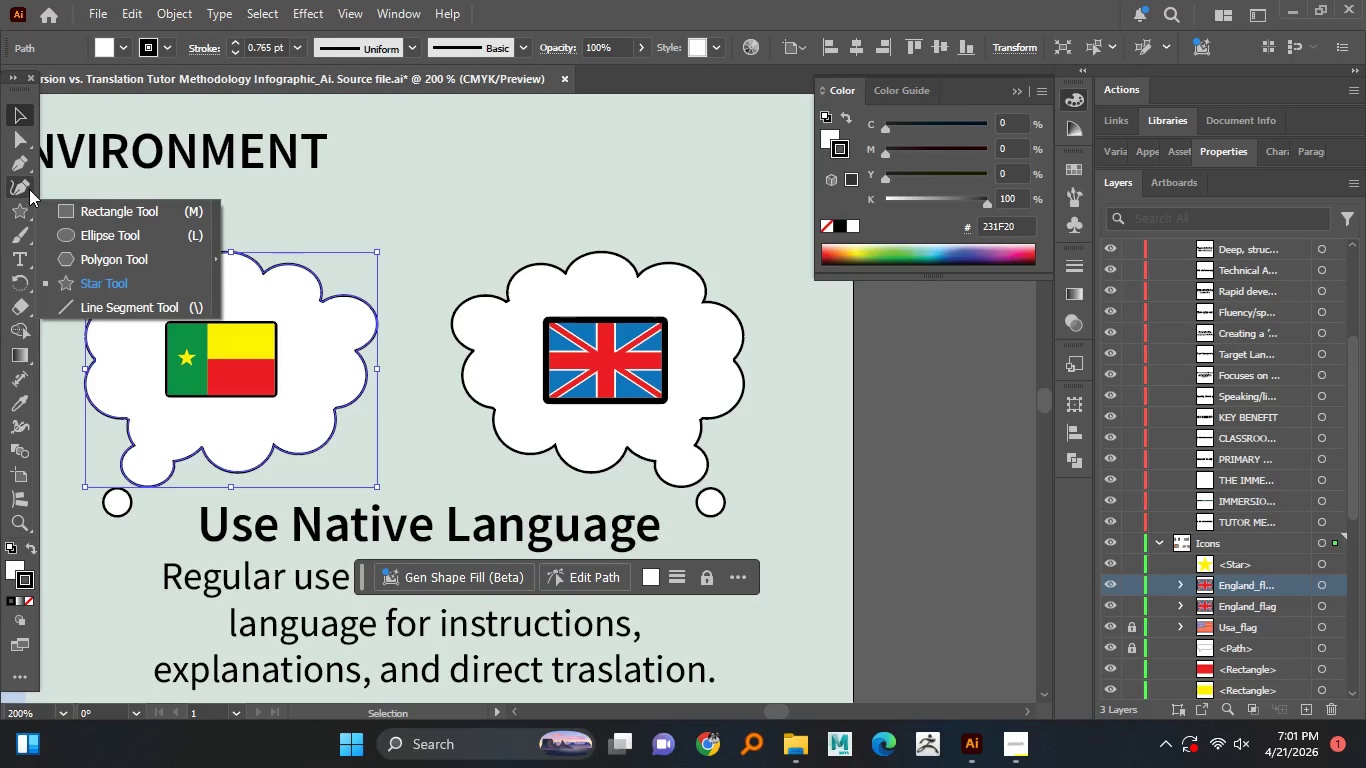 
wait(10.41)
 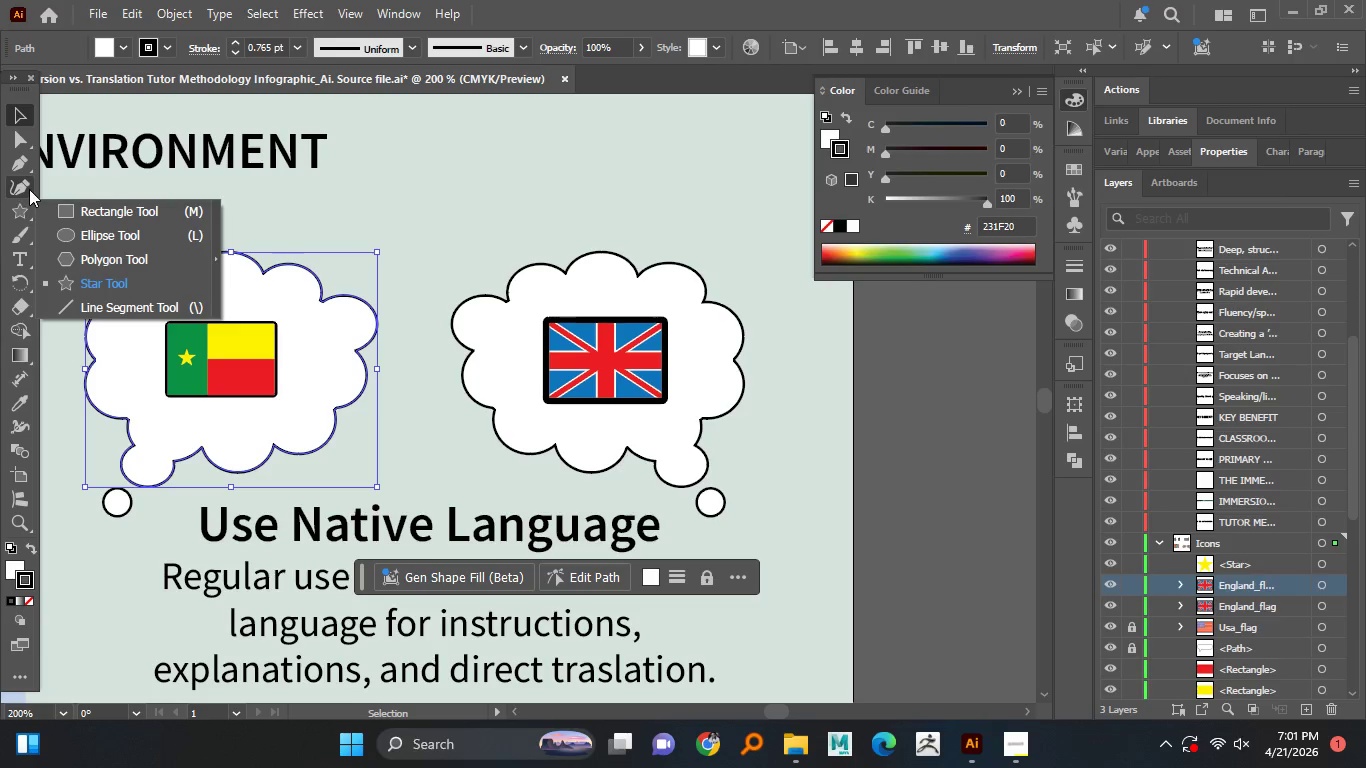 
right_click([30, 213])
 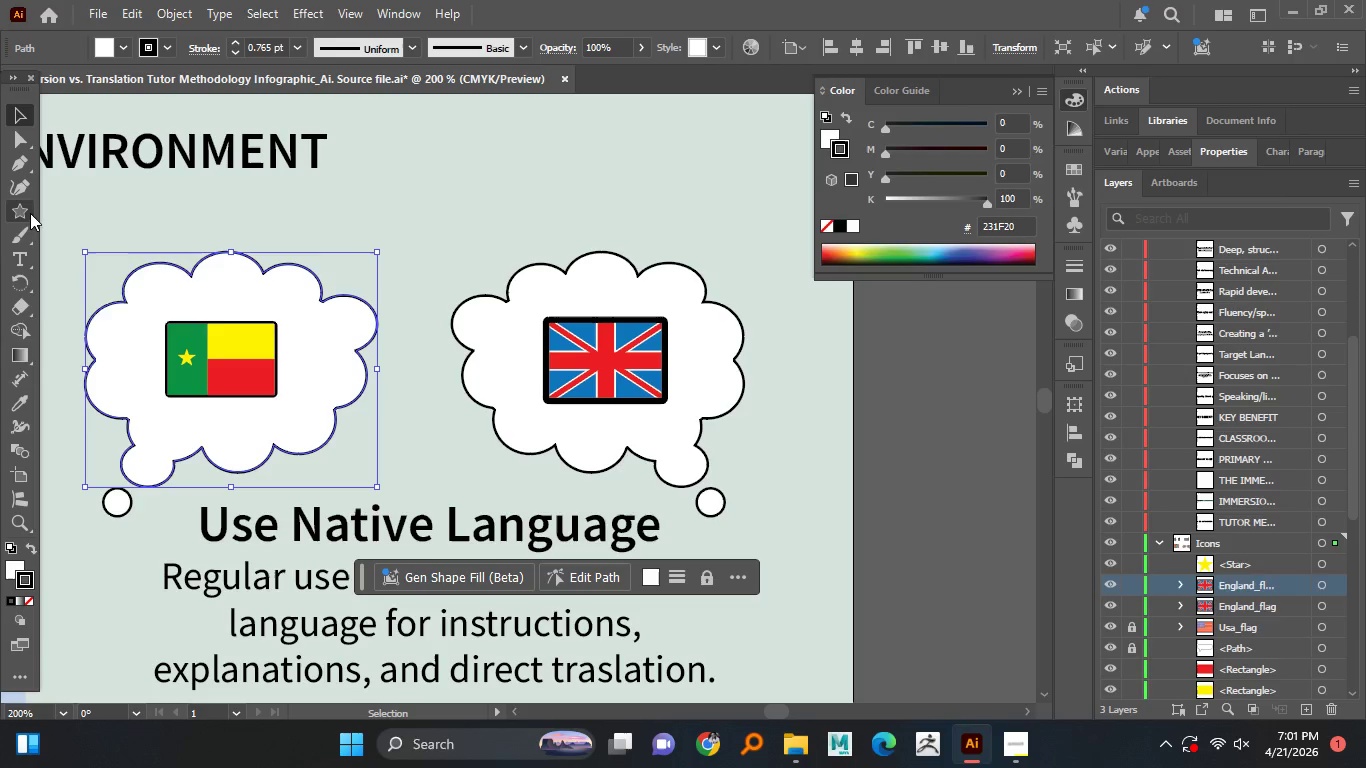 
right_click([30, 213])
 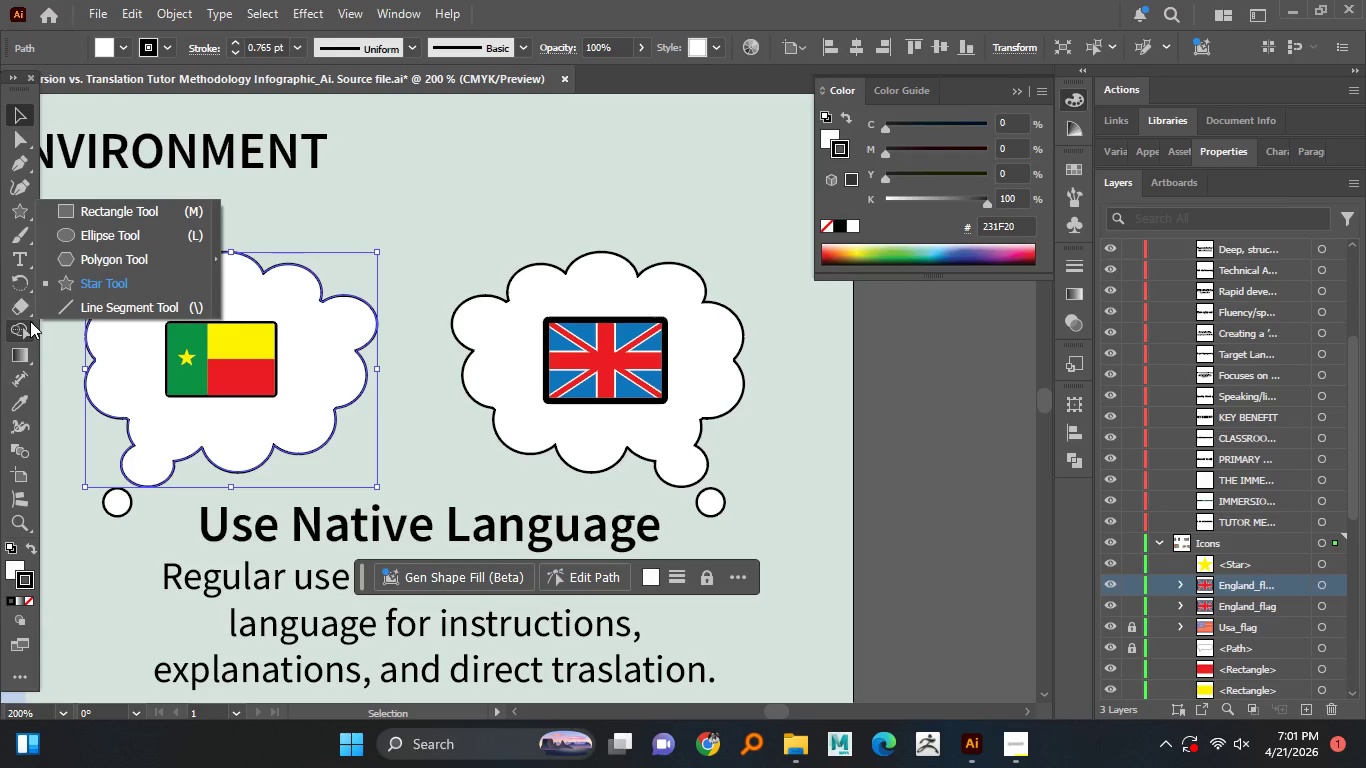 
wait(10.53)
 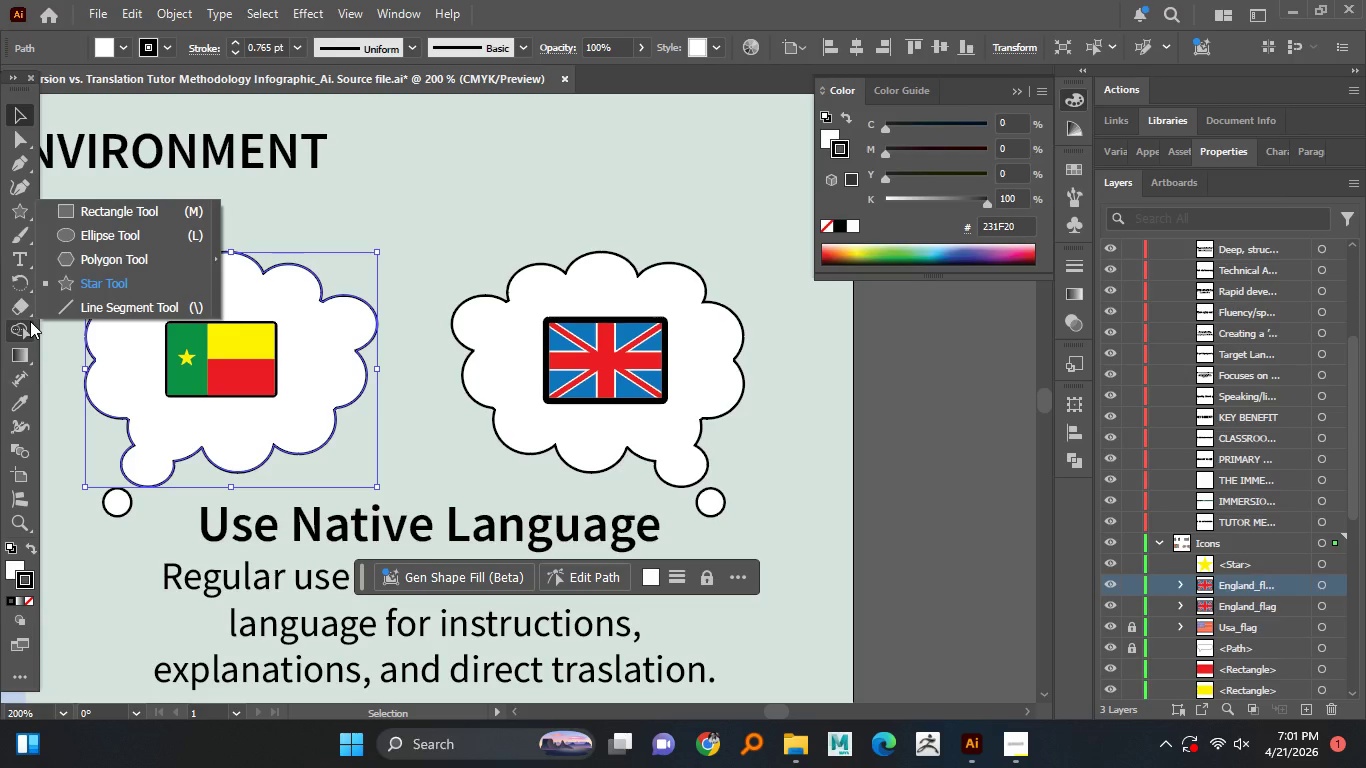 
left_click([519, 46])
 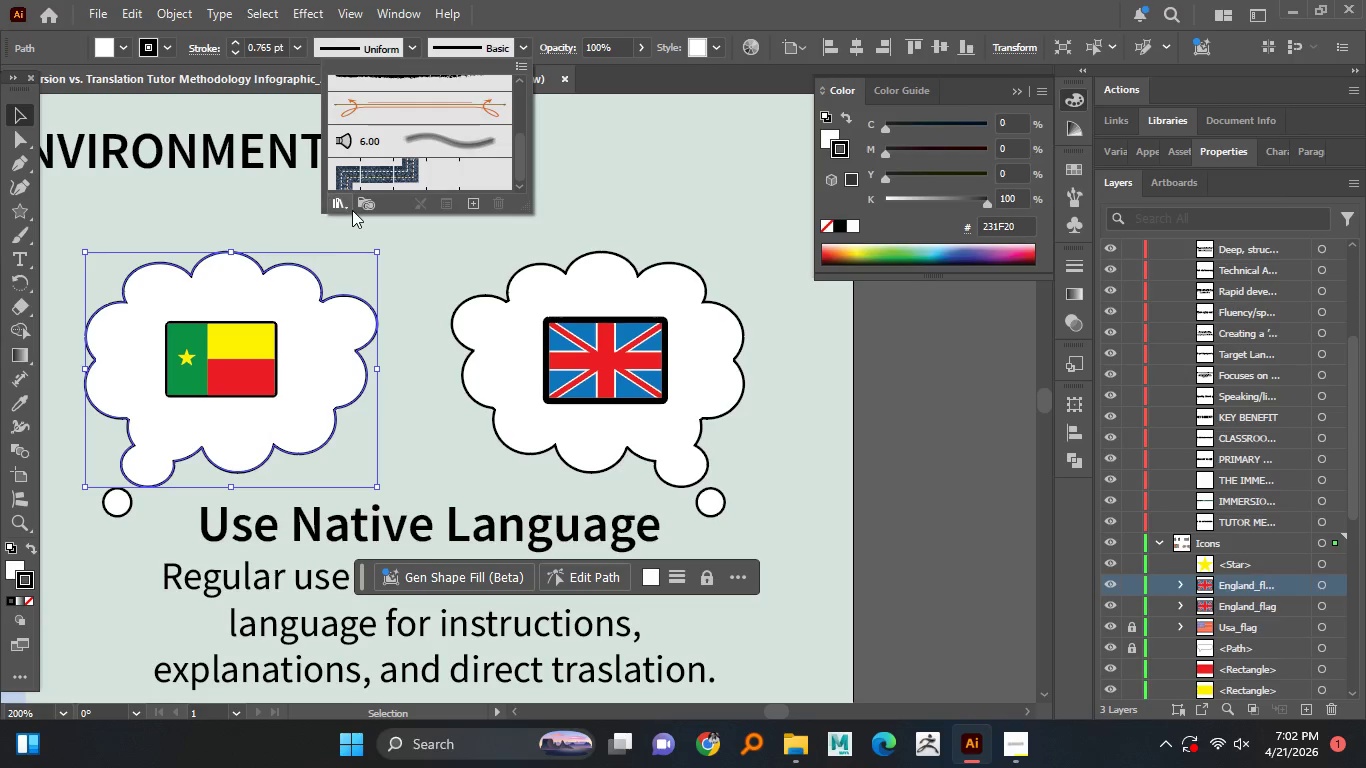 
left_click([338, 205])
 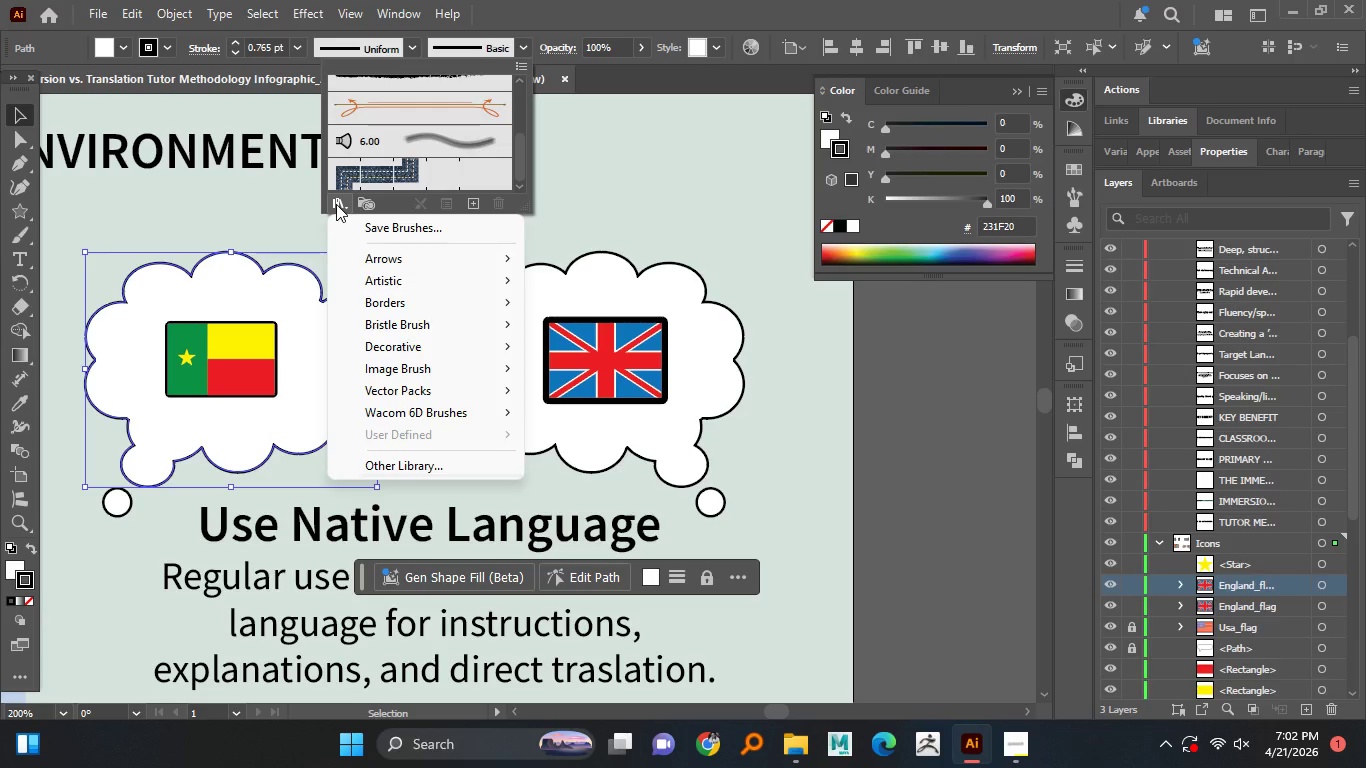 
left_click([371, 388])
 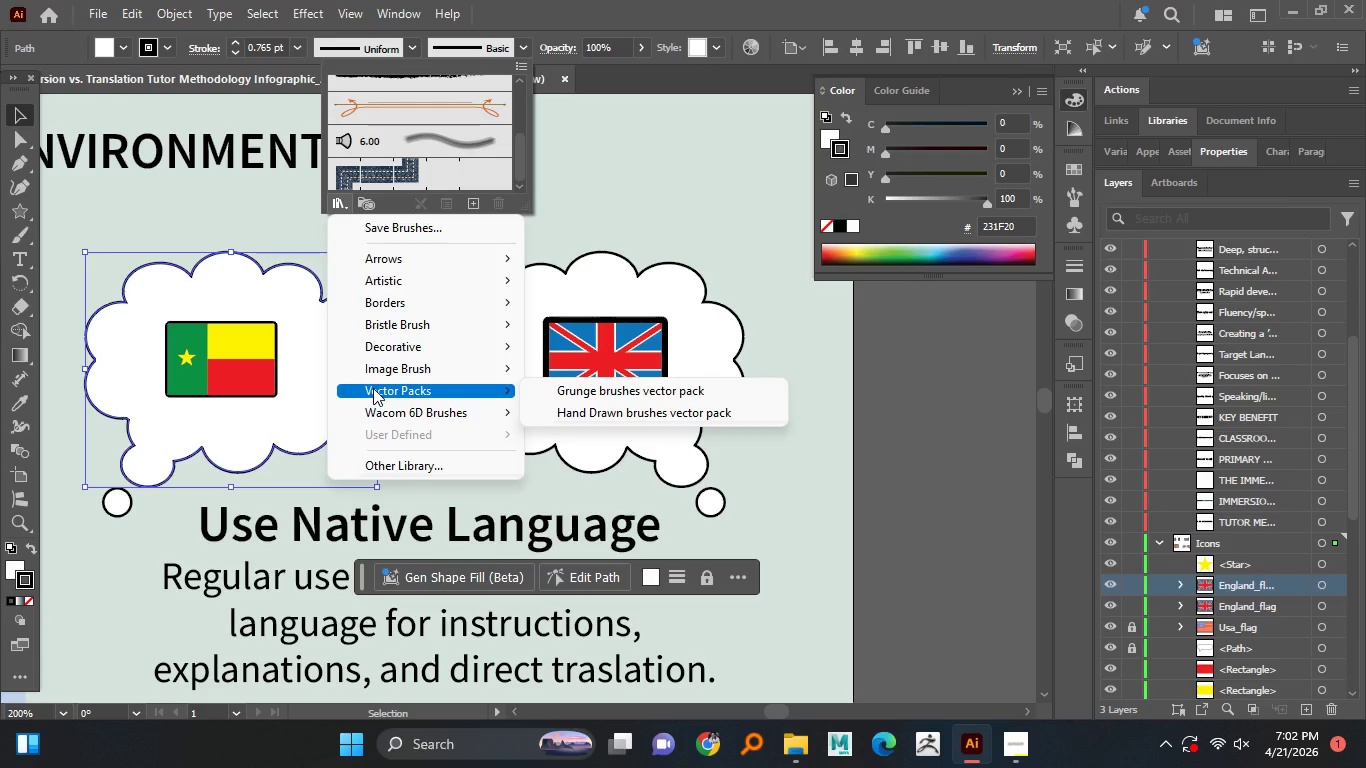 
mouse_move([388, 363])
 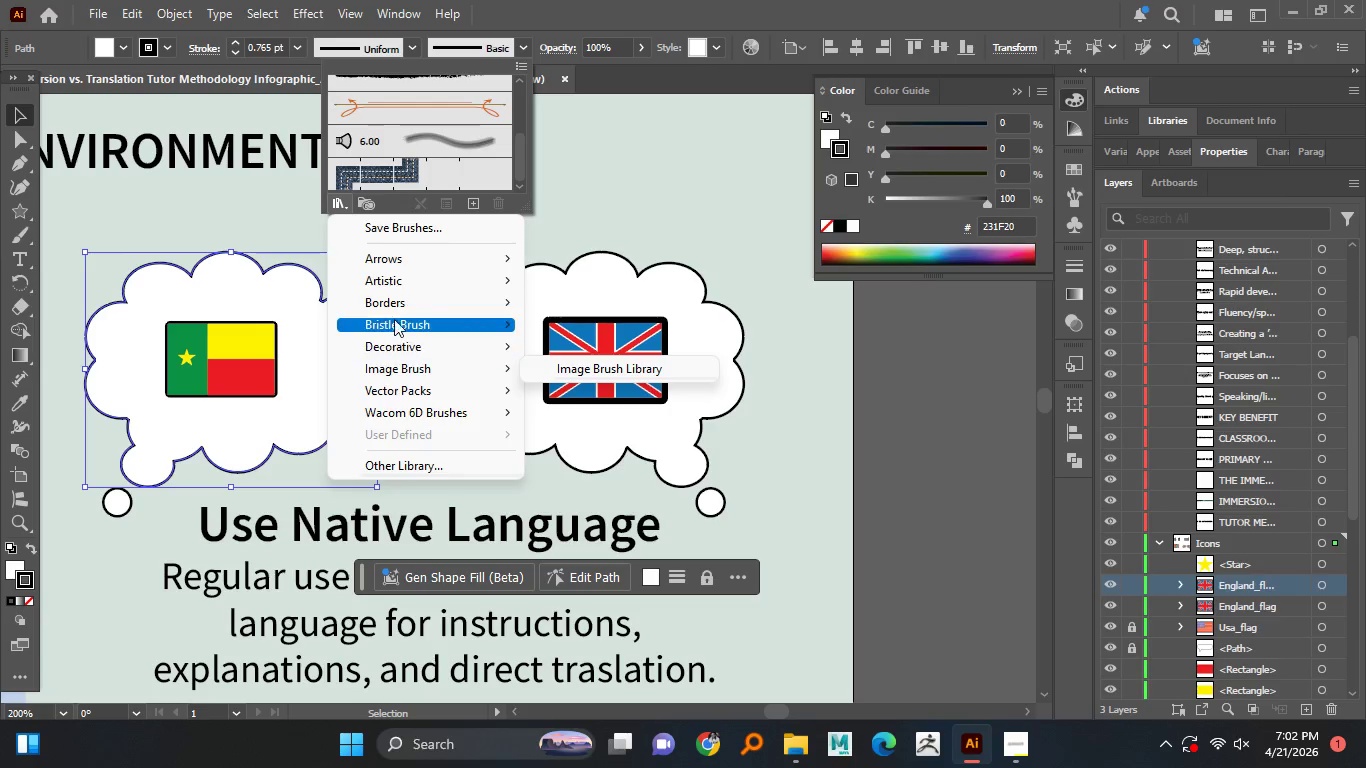 
mouse_move([398, 296])
 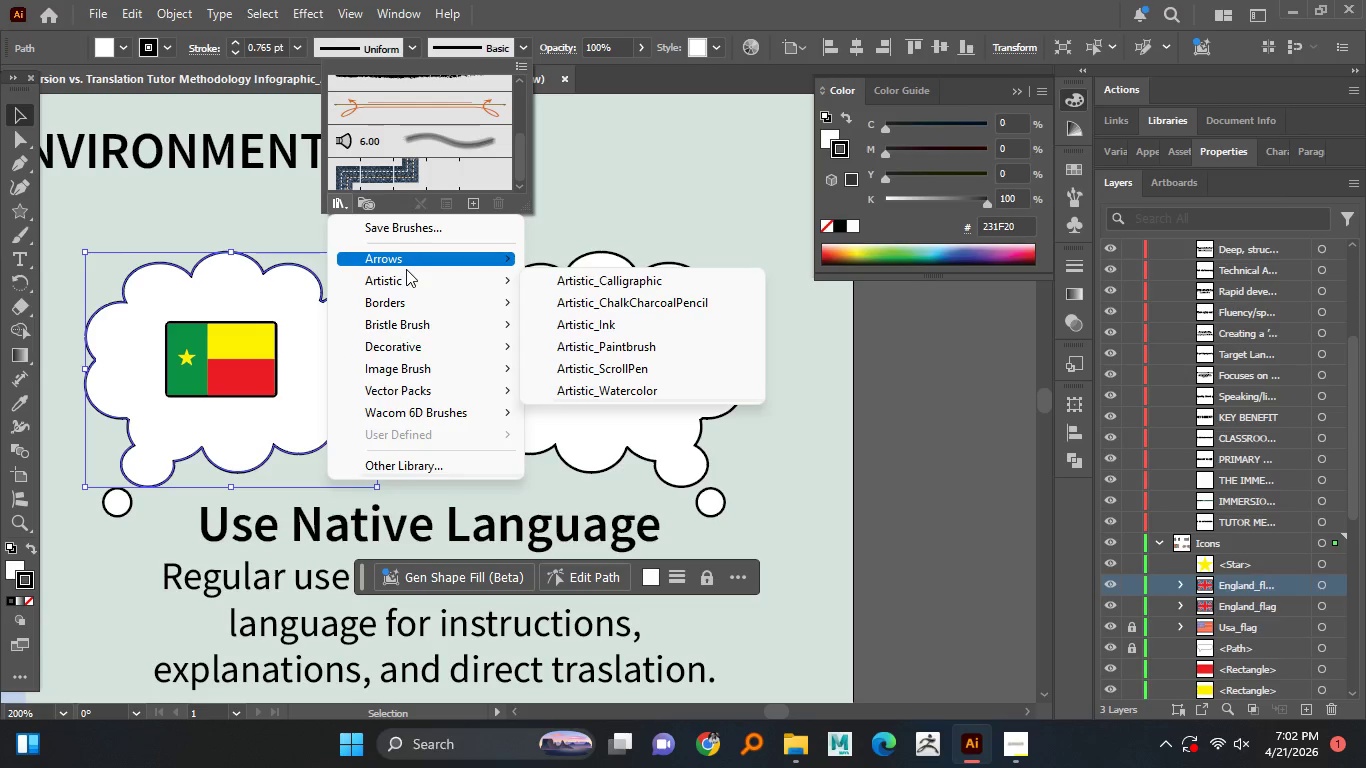 
left_click([406, 269])
 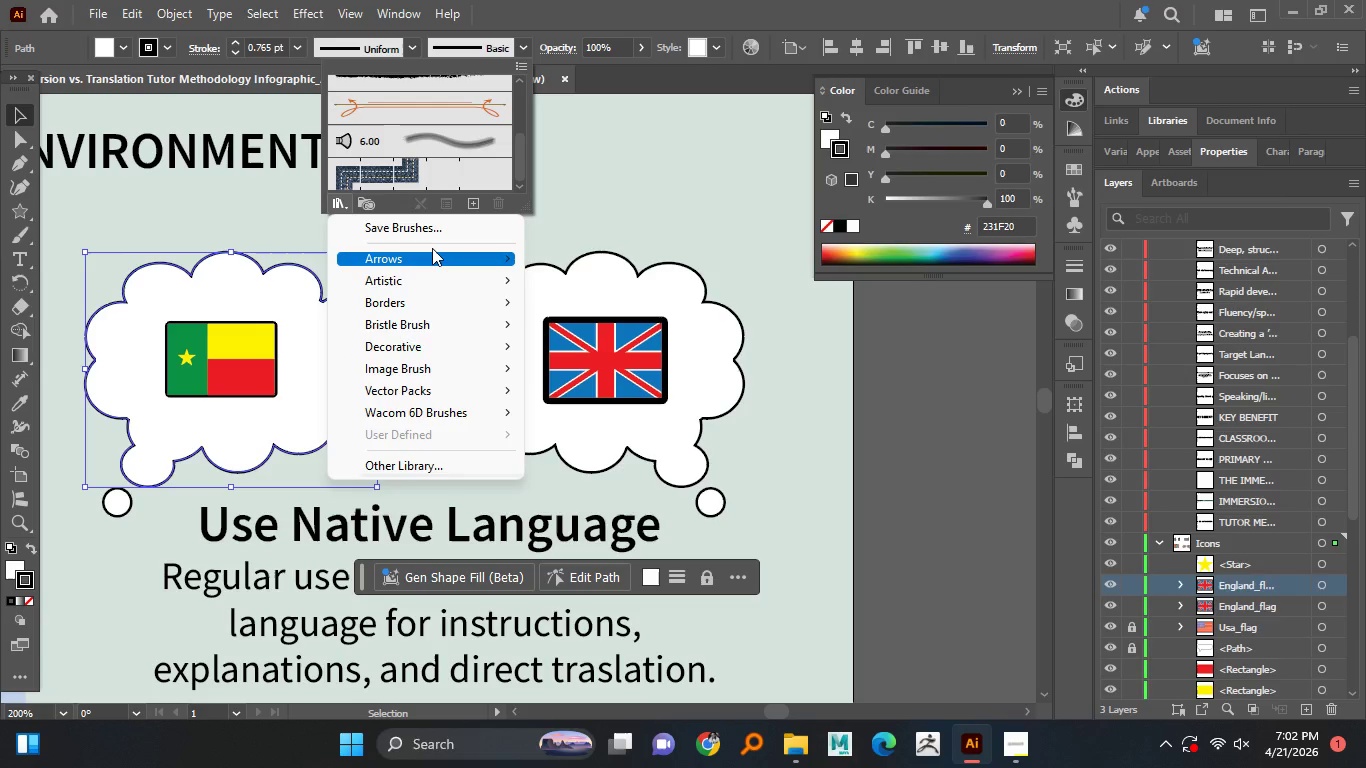 
left_click([432, 248])
 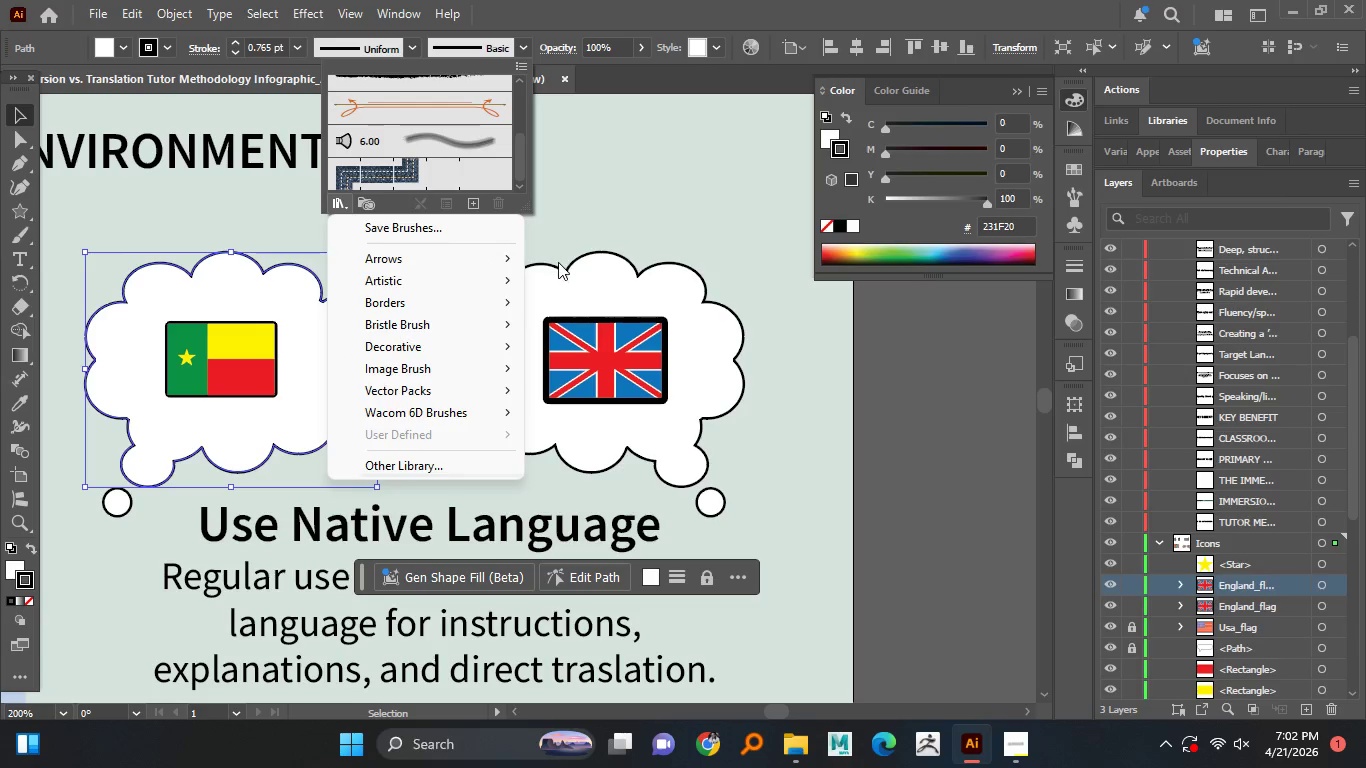 
mouse_move([535, 269])
 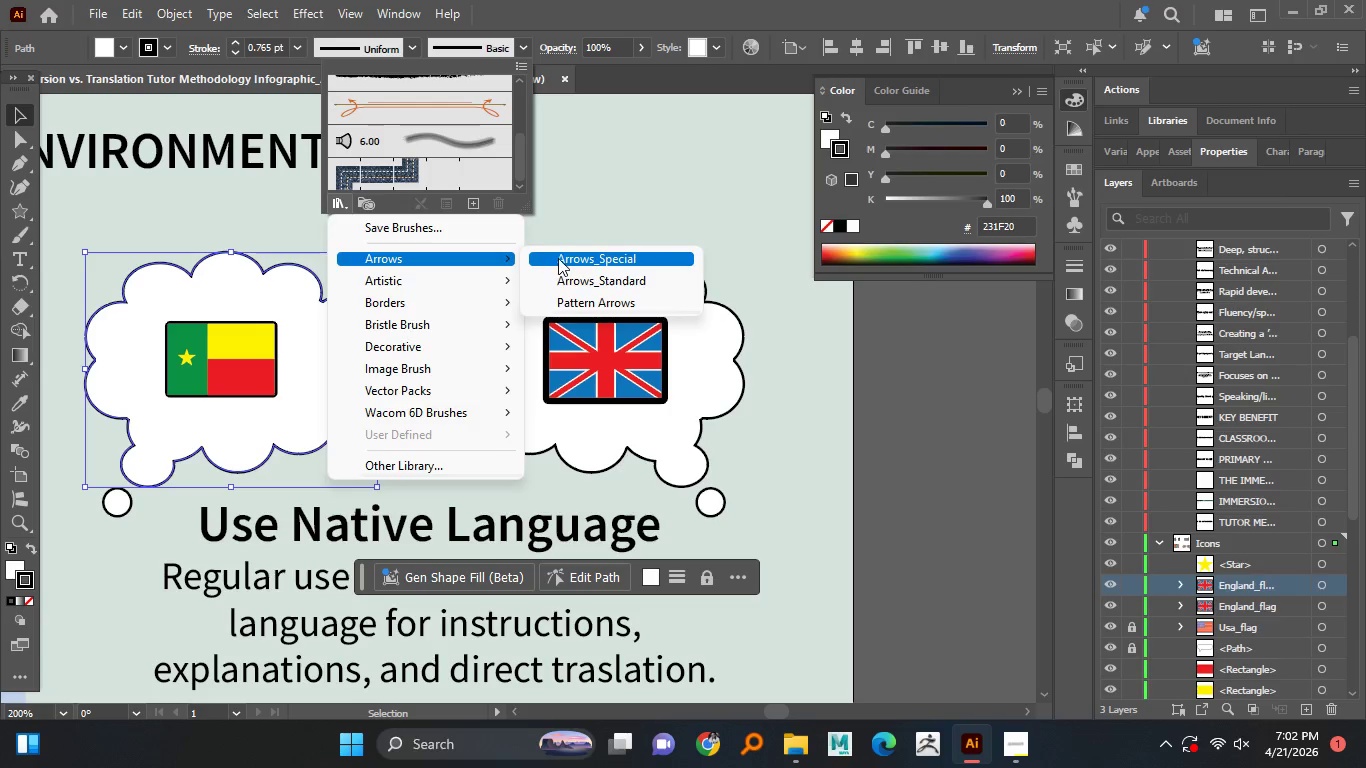 
left_click([558, 258])
 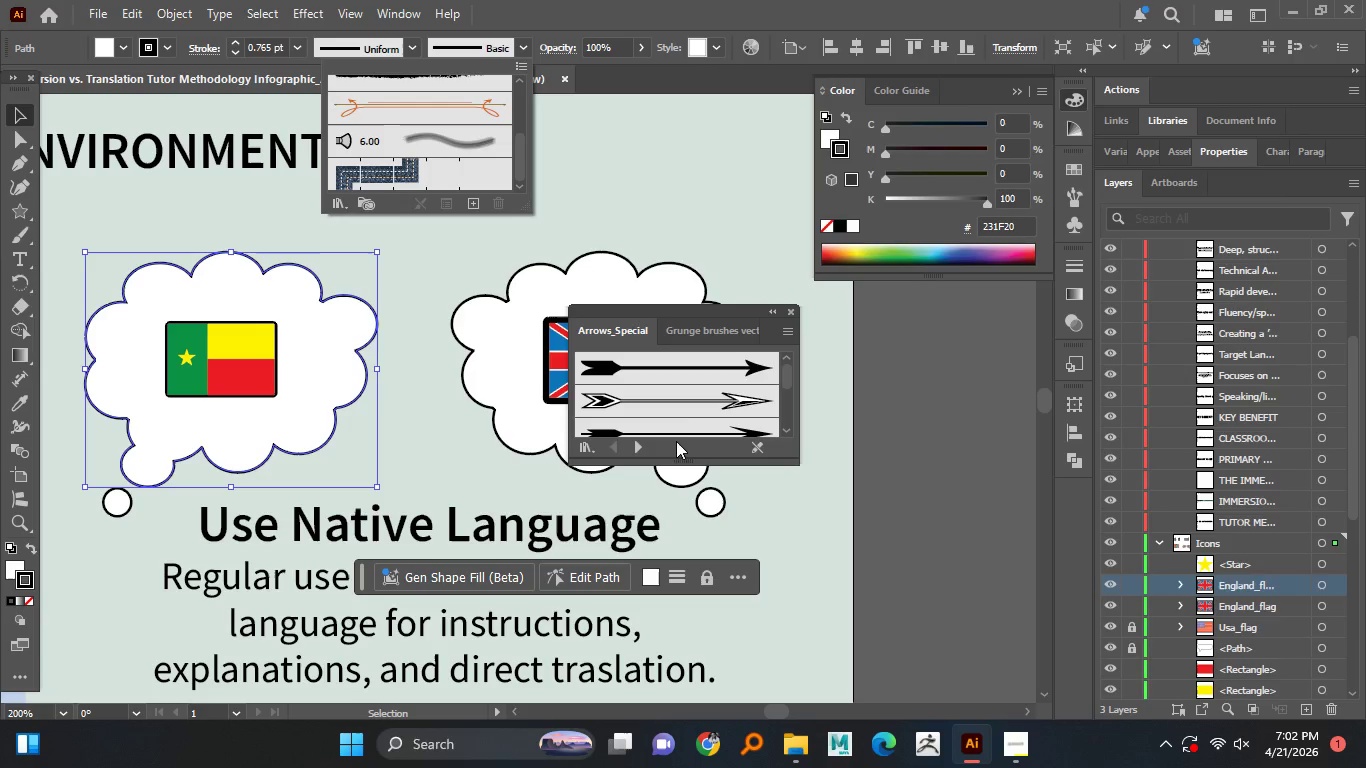 
scroll: coordinate [710, 387], scroll_direction: down, amount: 3.0
 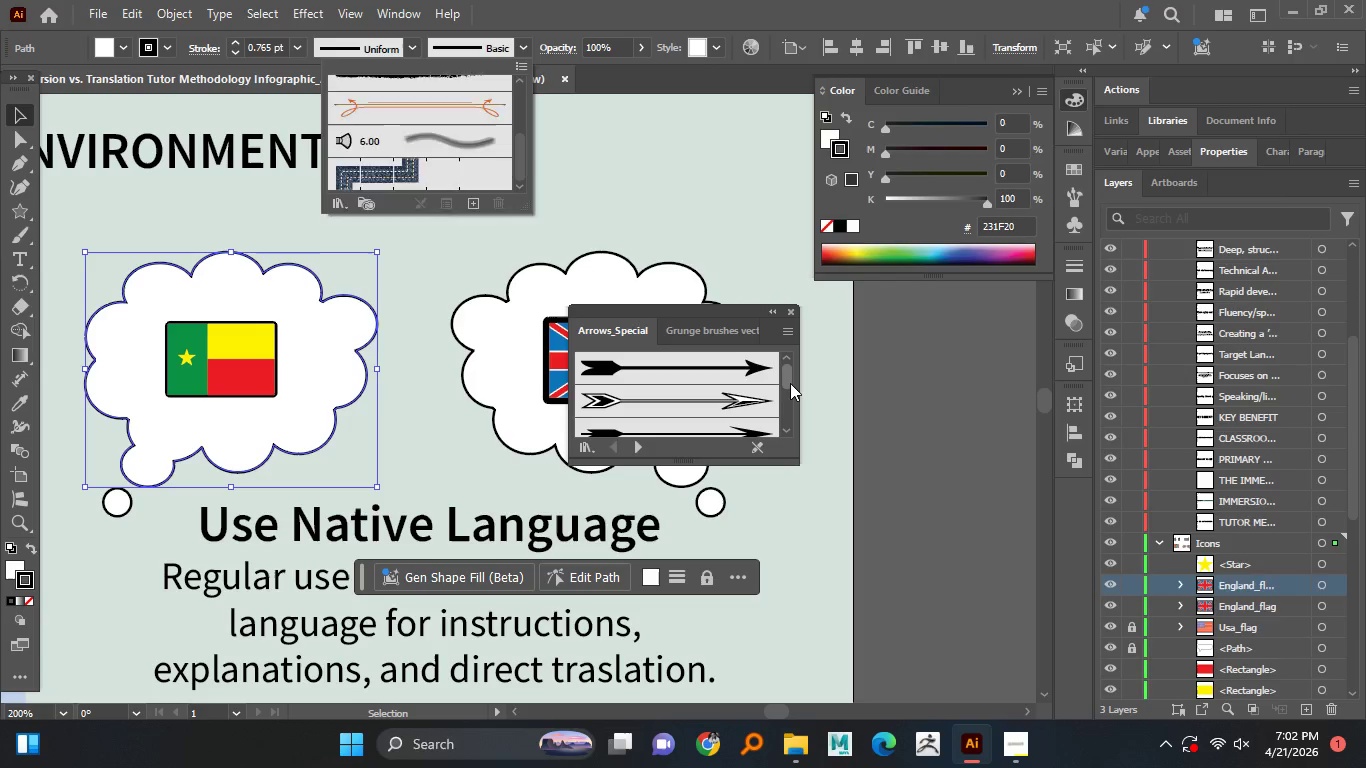 
left_click_drag(start_coordinate=[790, 383], to_coordinate=[785, 405])
 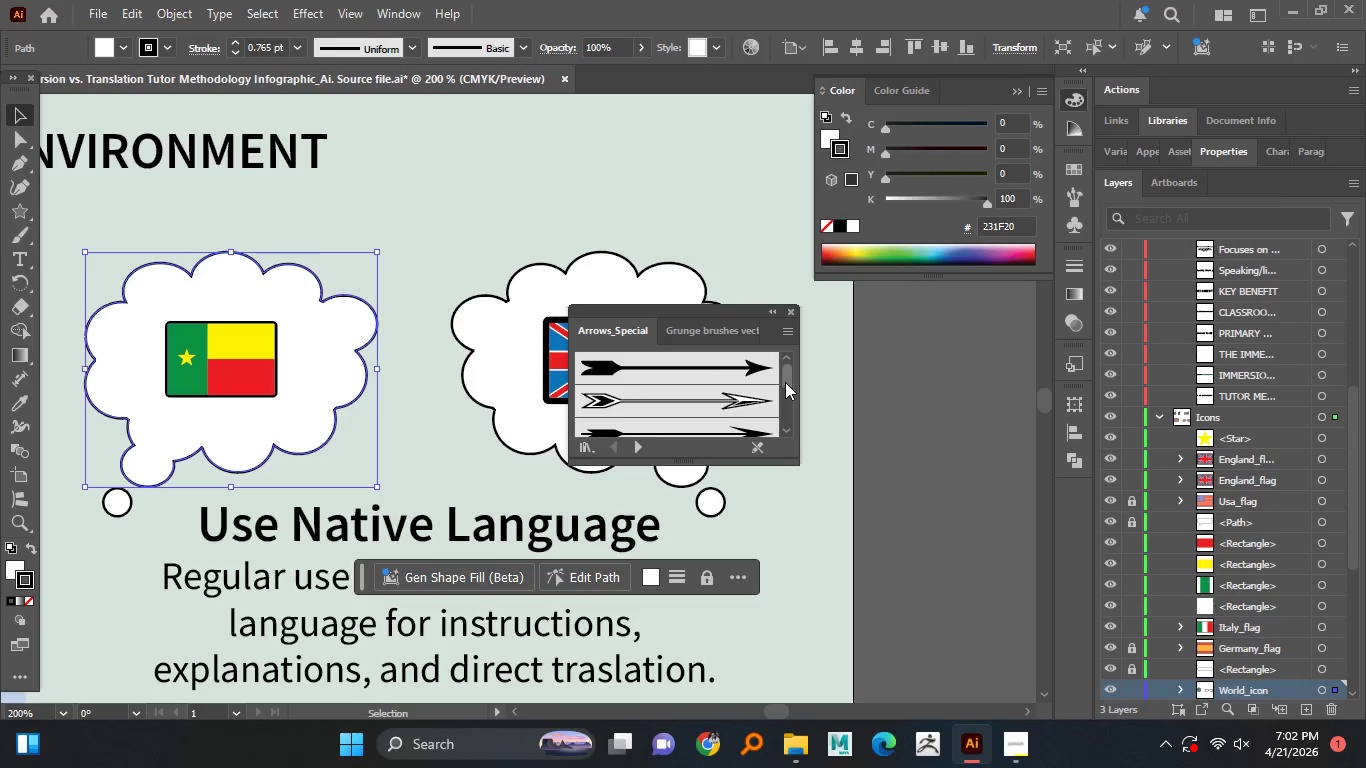 
left_click_drag(start_coordinate=[785, 382], to_coordinate=[786, 419])
 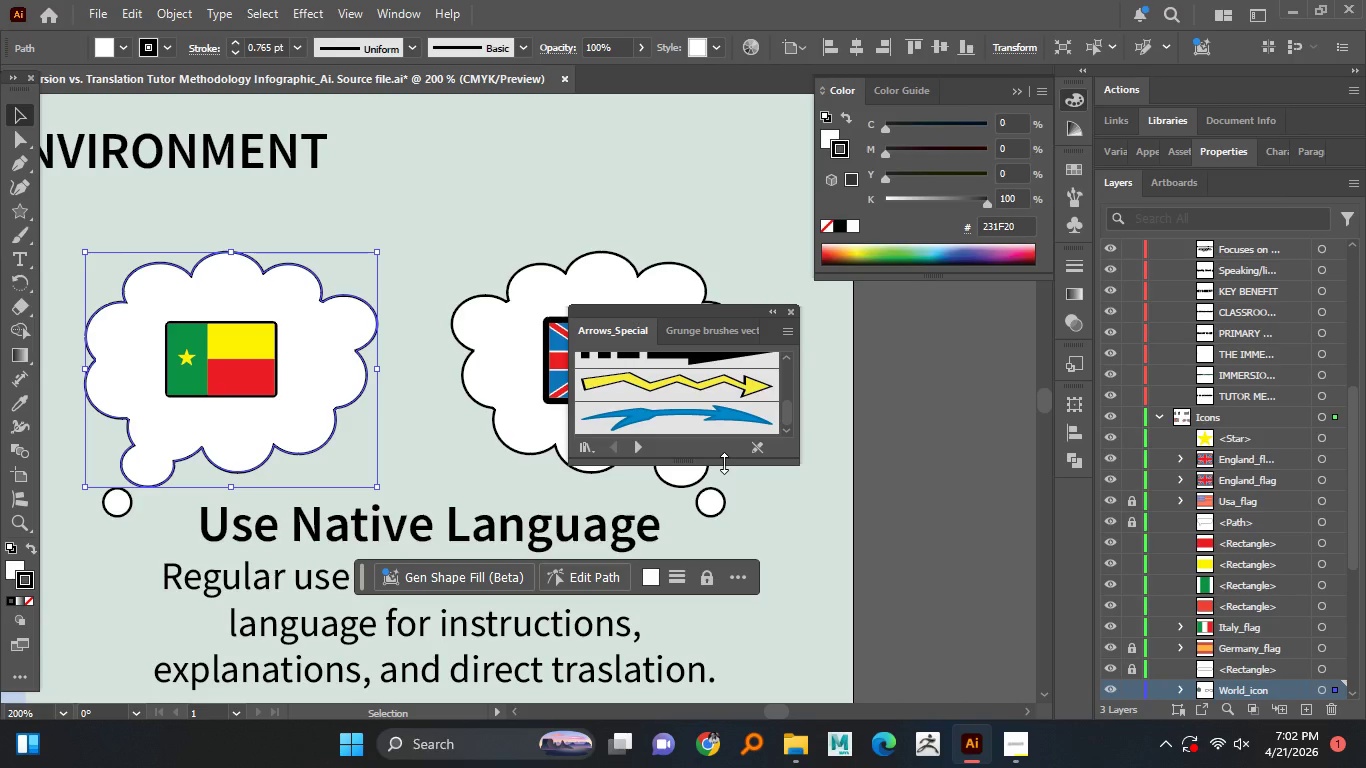 
left_click_drag(start_coordinate=[726, 462], to_coordinate=[733, 614])
 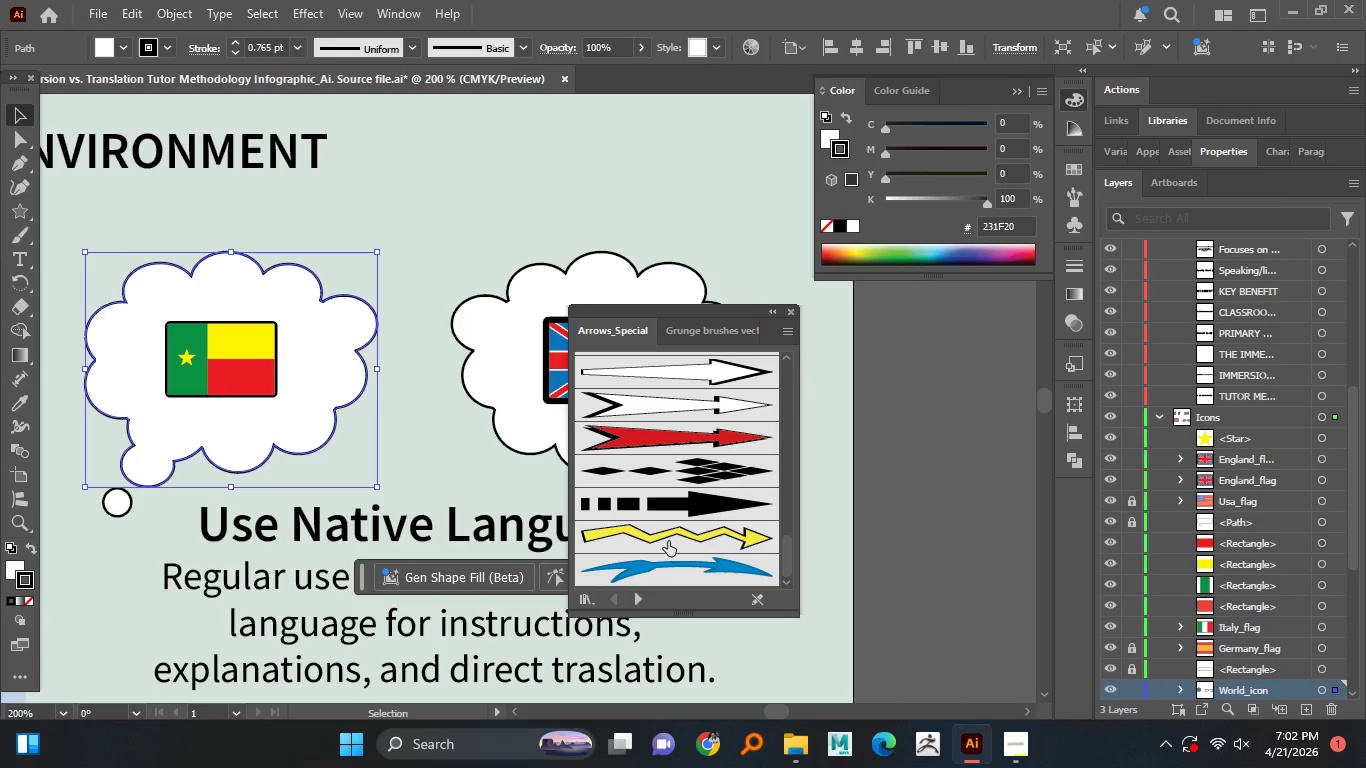 
wait(6.02)
 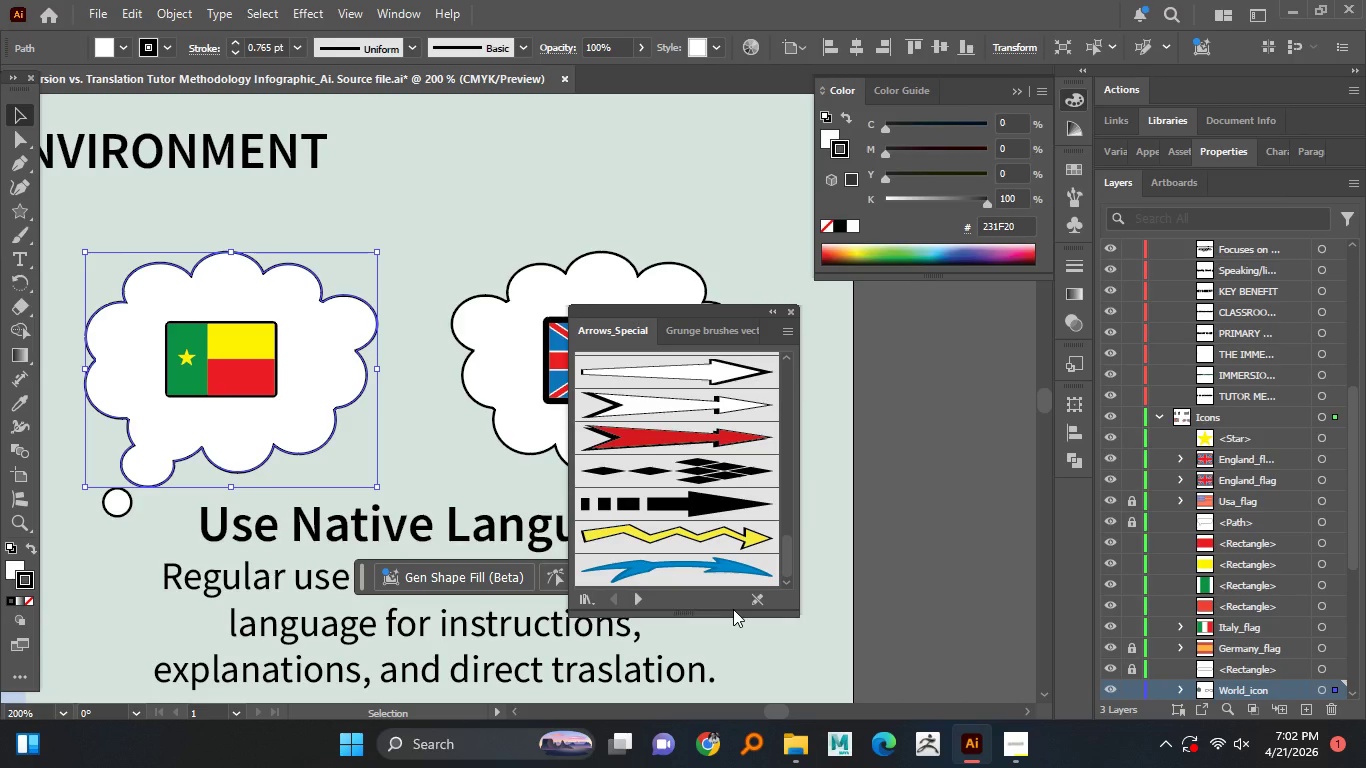 
scroll: coordinate [669, 541], scroll_direction: up, amount: 9.0
 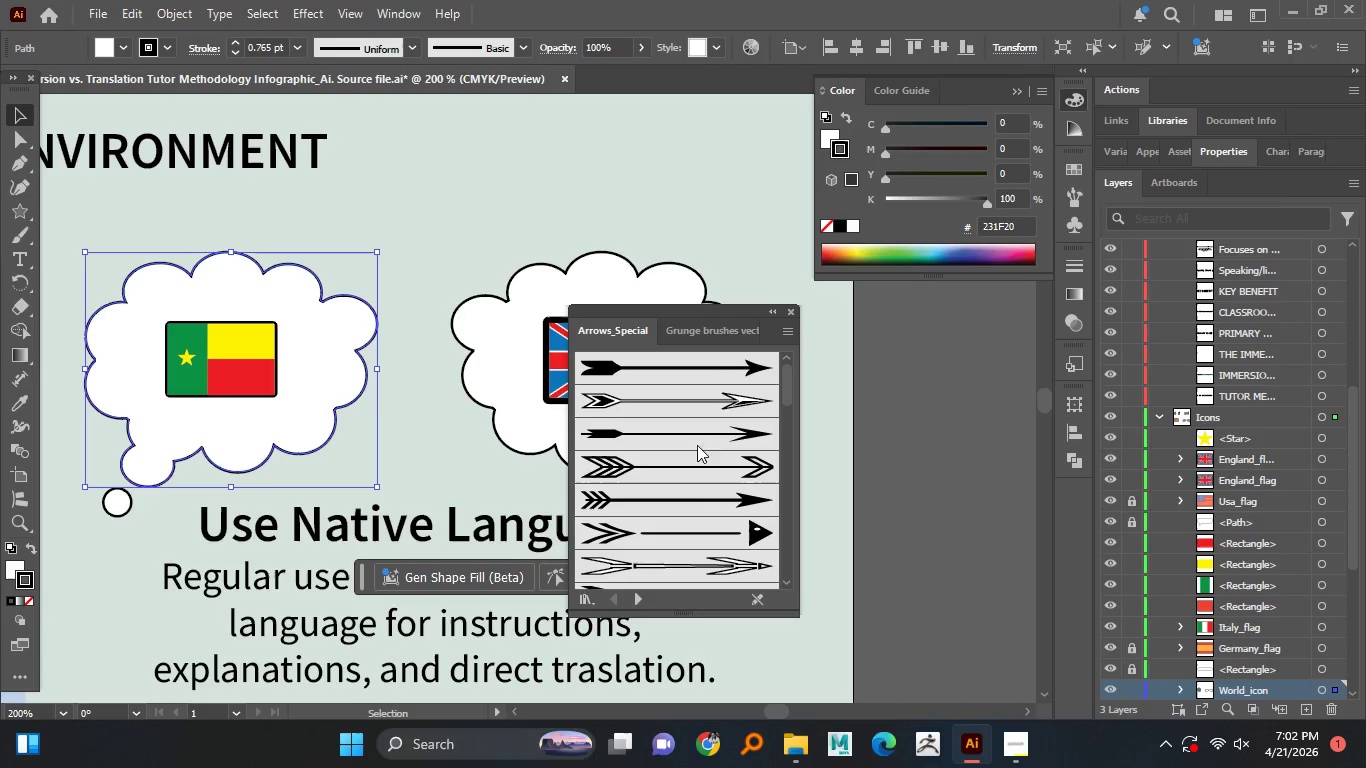 
left_click([723, 342])
 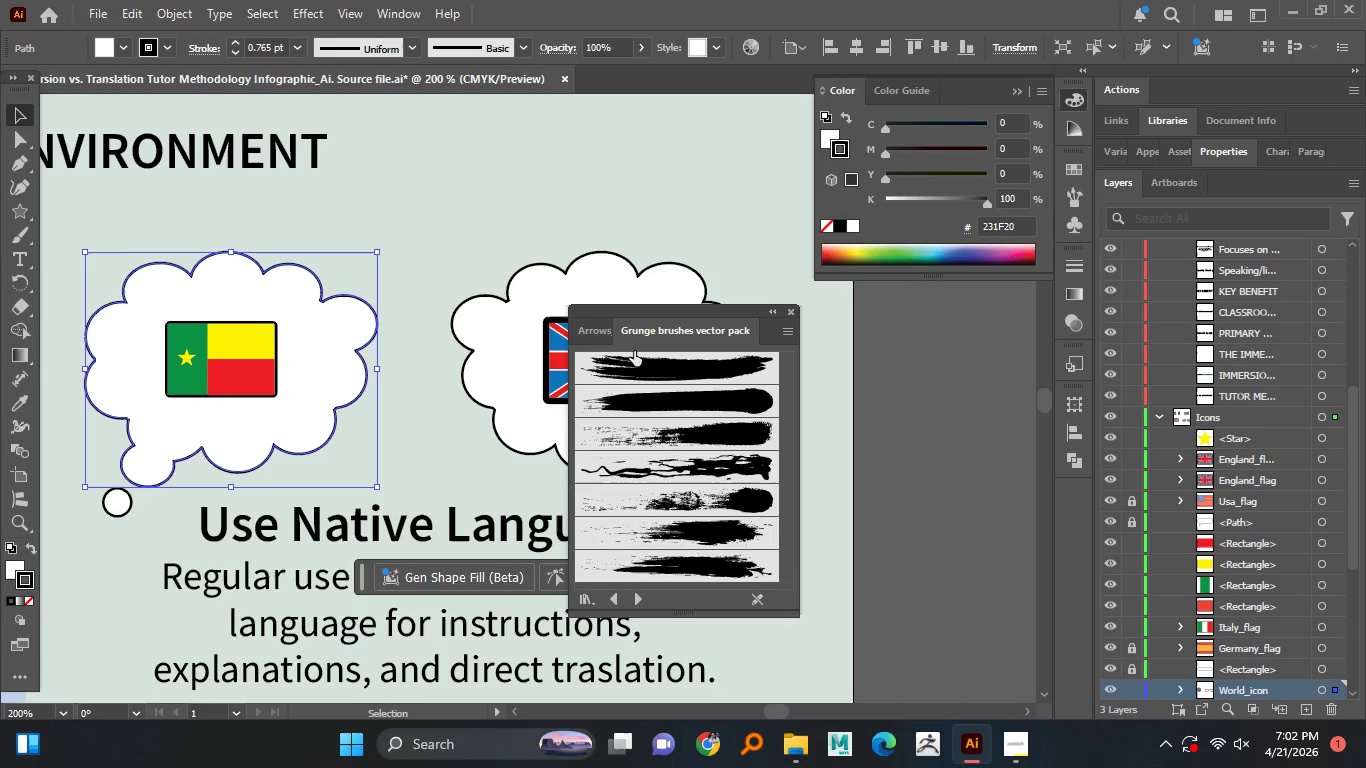 
left_click([588, 331])
 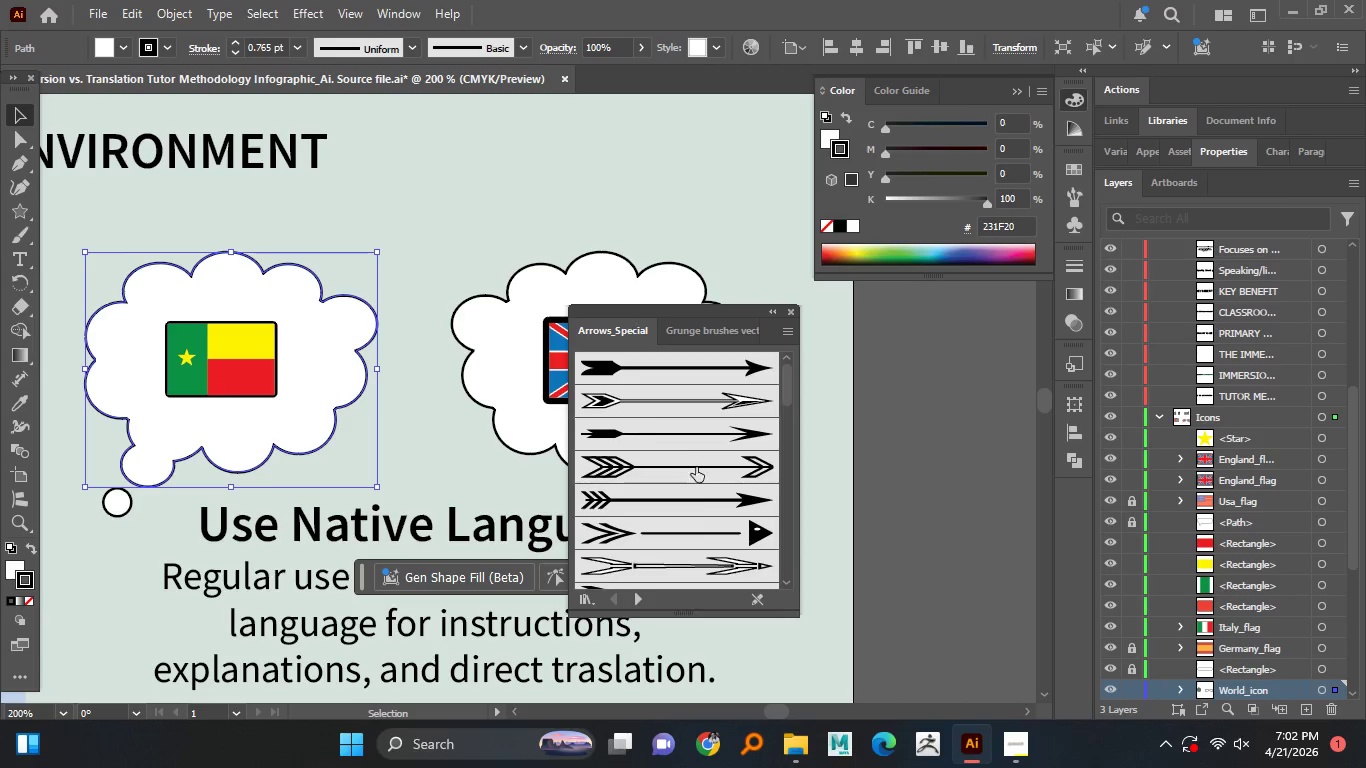 
scroll: coordinate [696, 467], scroll_direction: down, amount: 21.0
 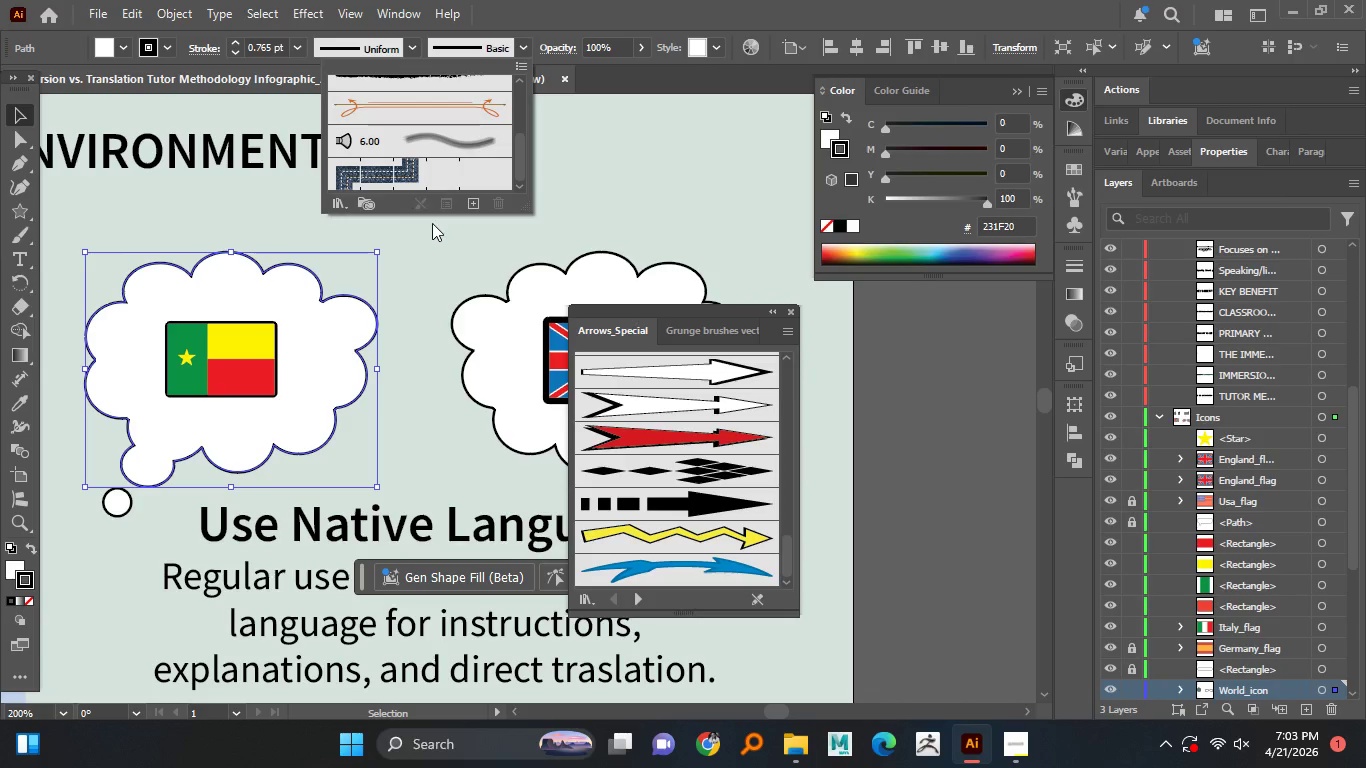 
left_click([337, 206])
 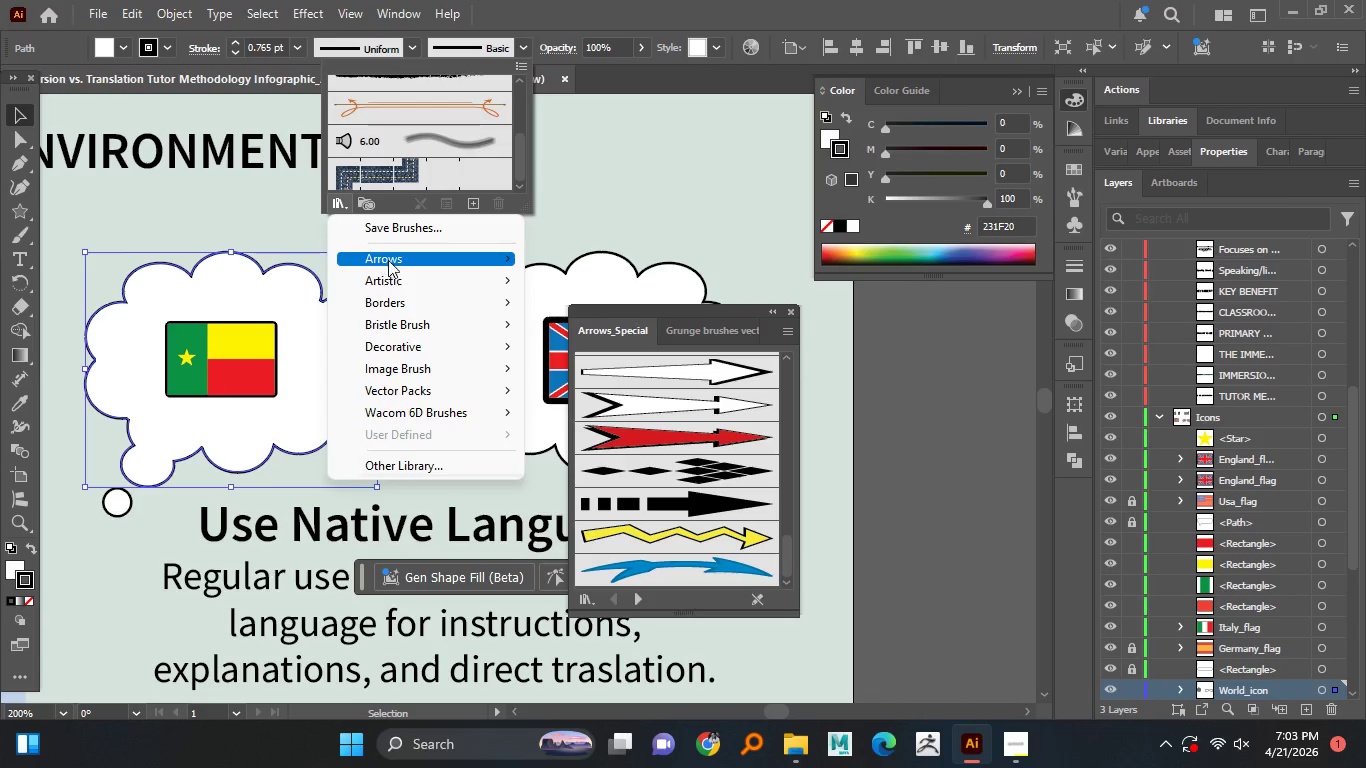 
left_click([401, 259])
 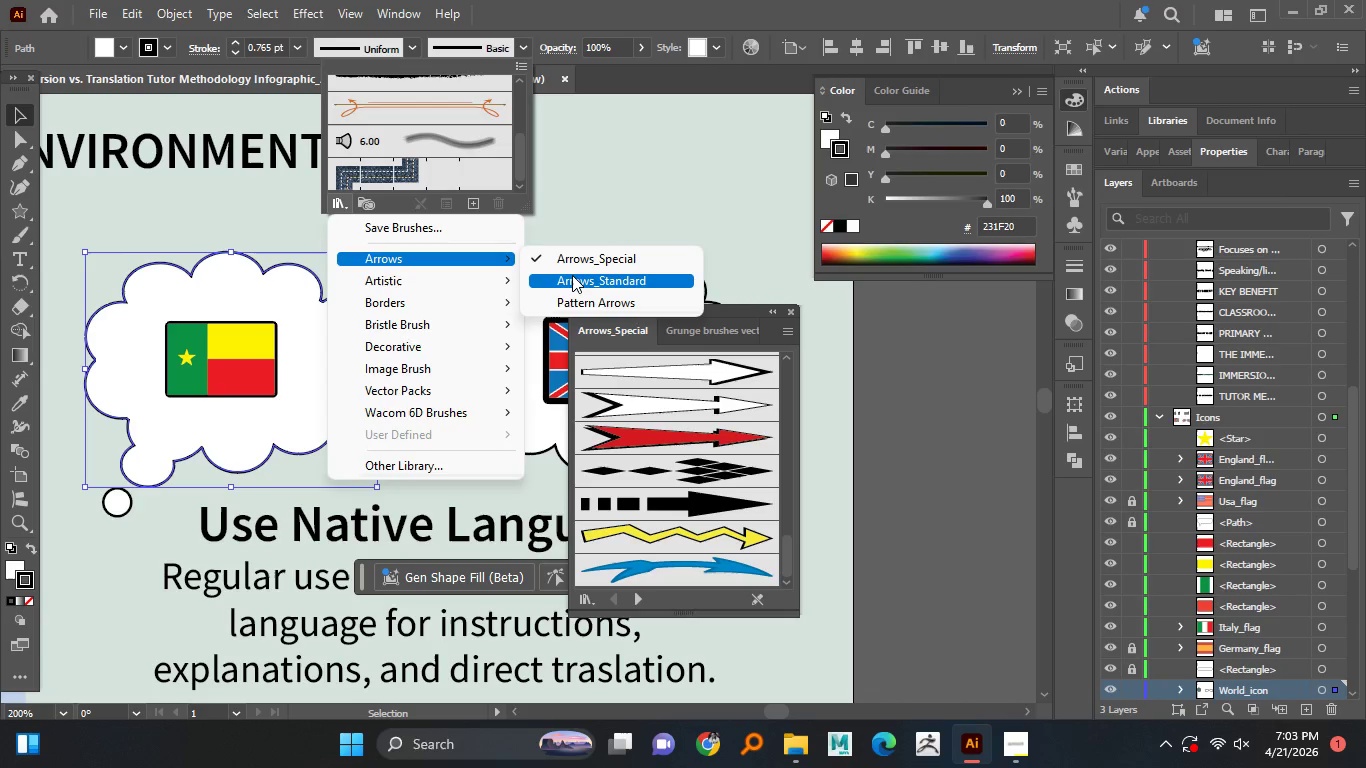 
left_click([573, 276])
 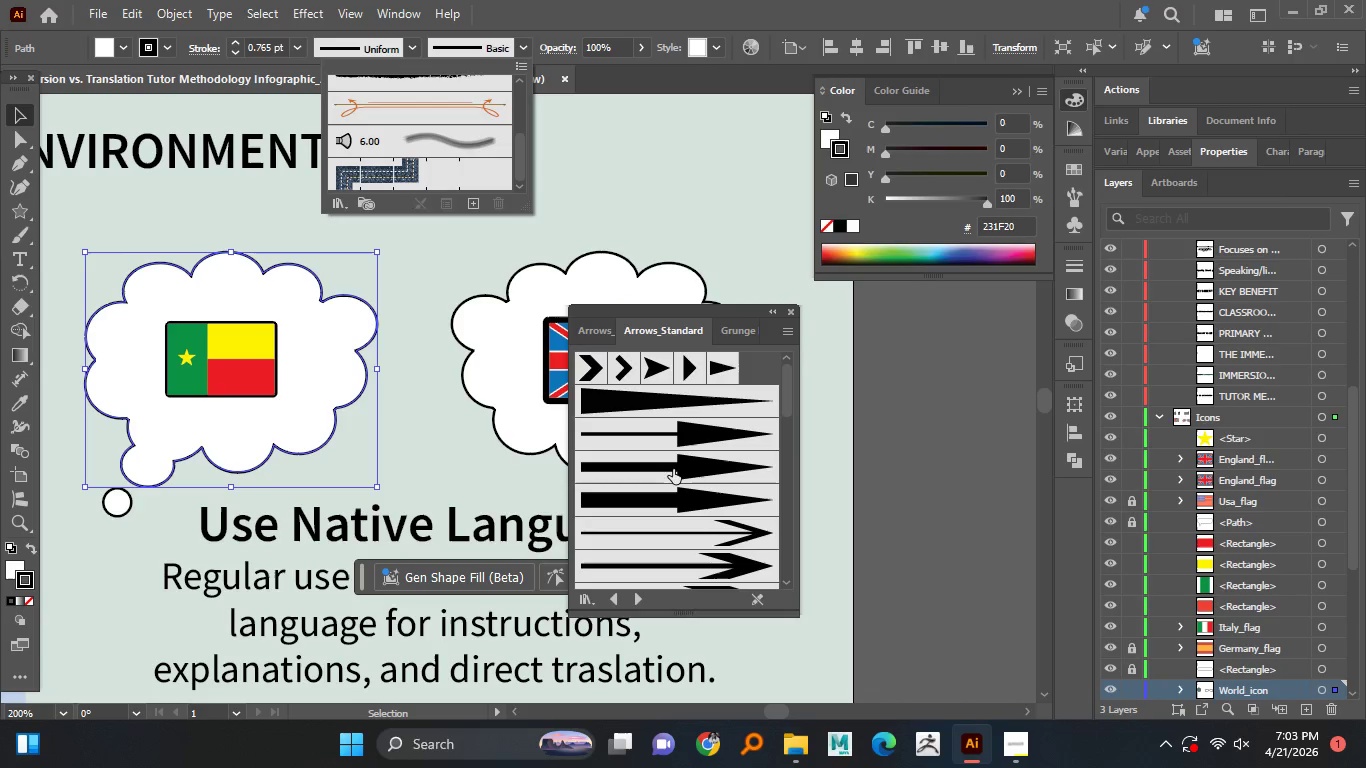 
scroll: coordinate [675, 463], scroll_direction: up, amount: 2.0
 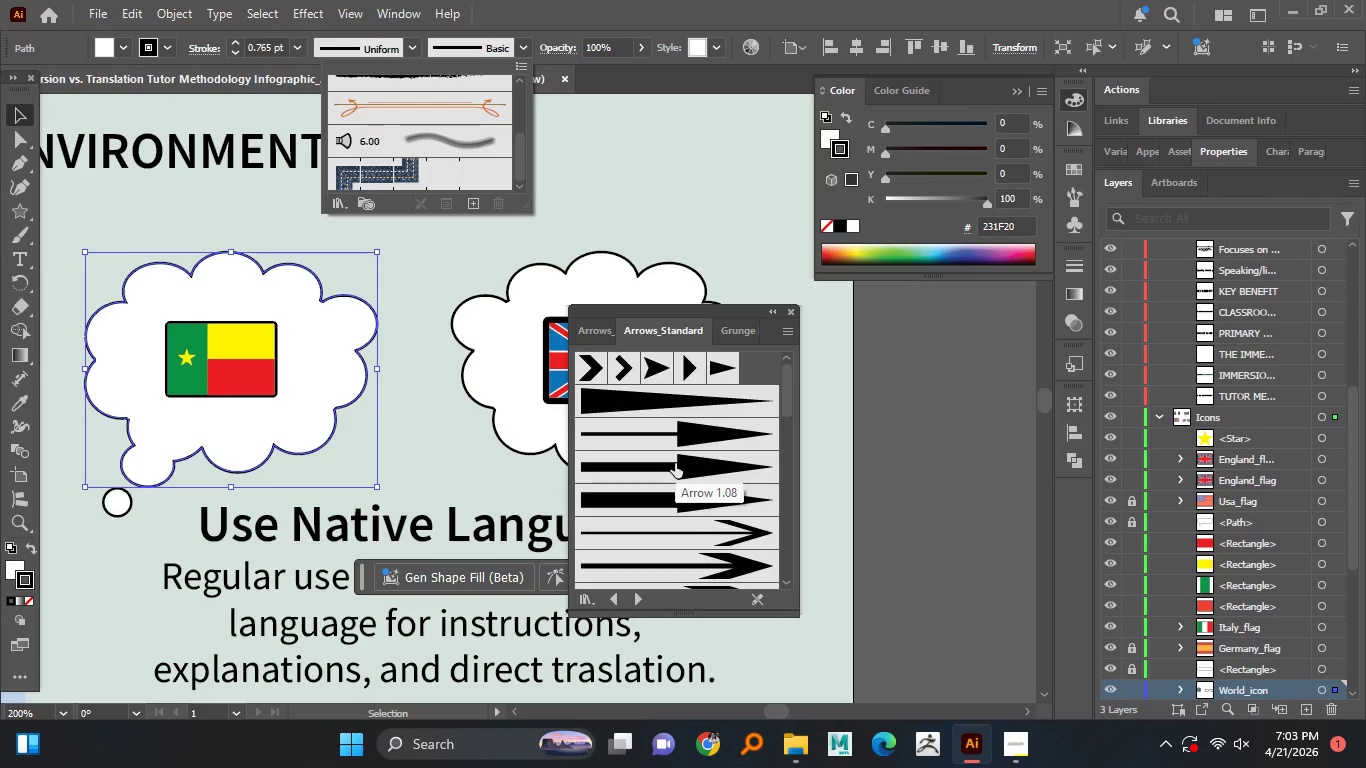 
scroll: coordinate [675, 463], scroll_direction: down, amount: 4.0
 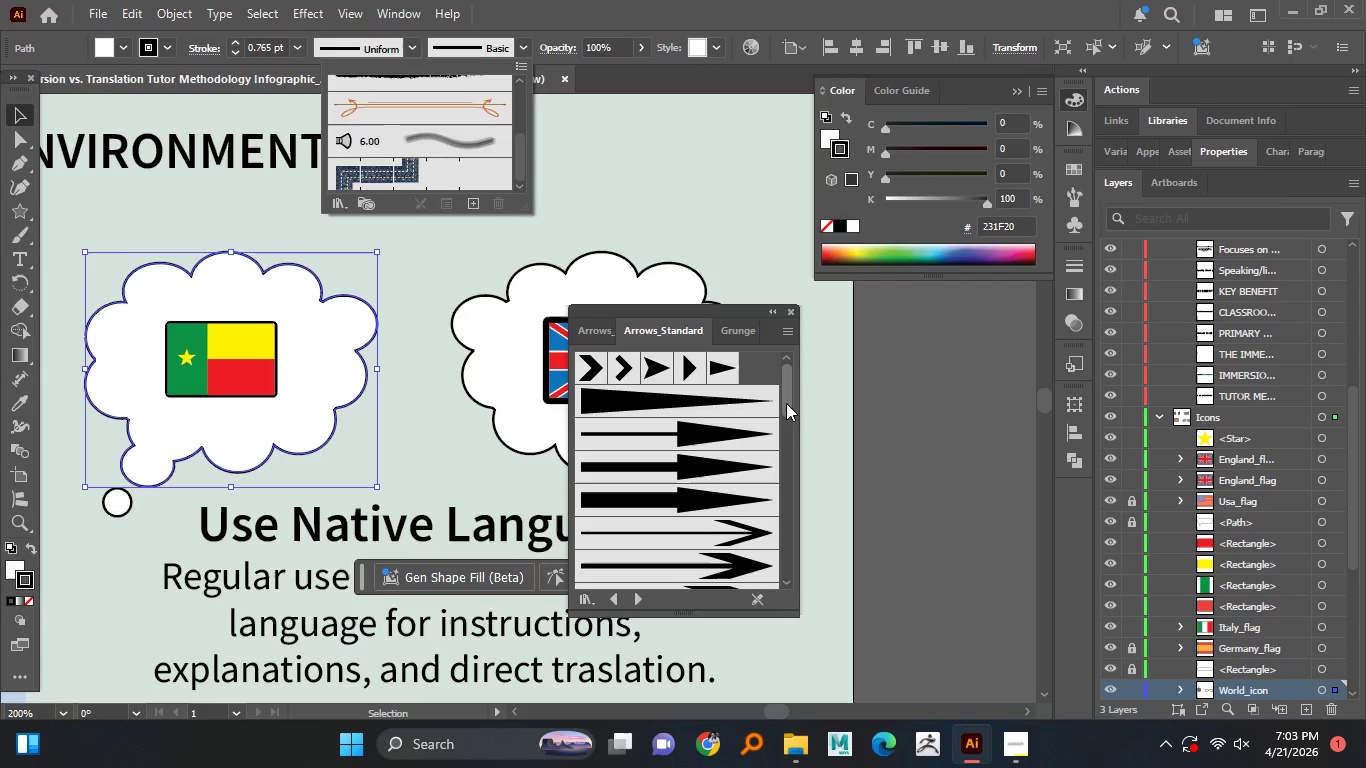 
left_click_drag(start_coordinate=[786, 403], to_coordinate=[786, 425])
 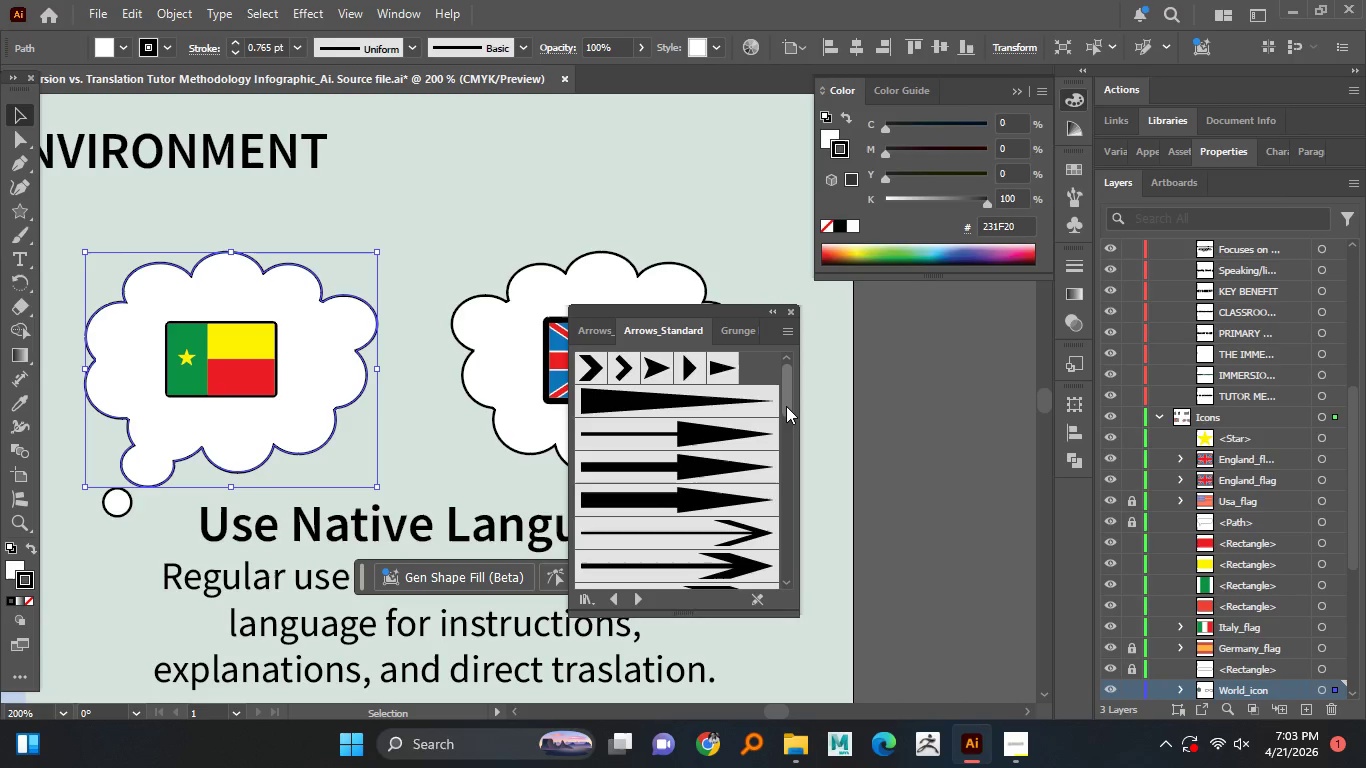 
left_click_drag(start_coordinate=[786, 405], to_coordinate=[780, 532])
 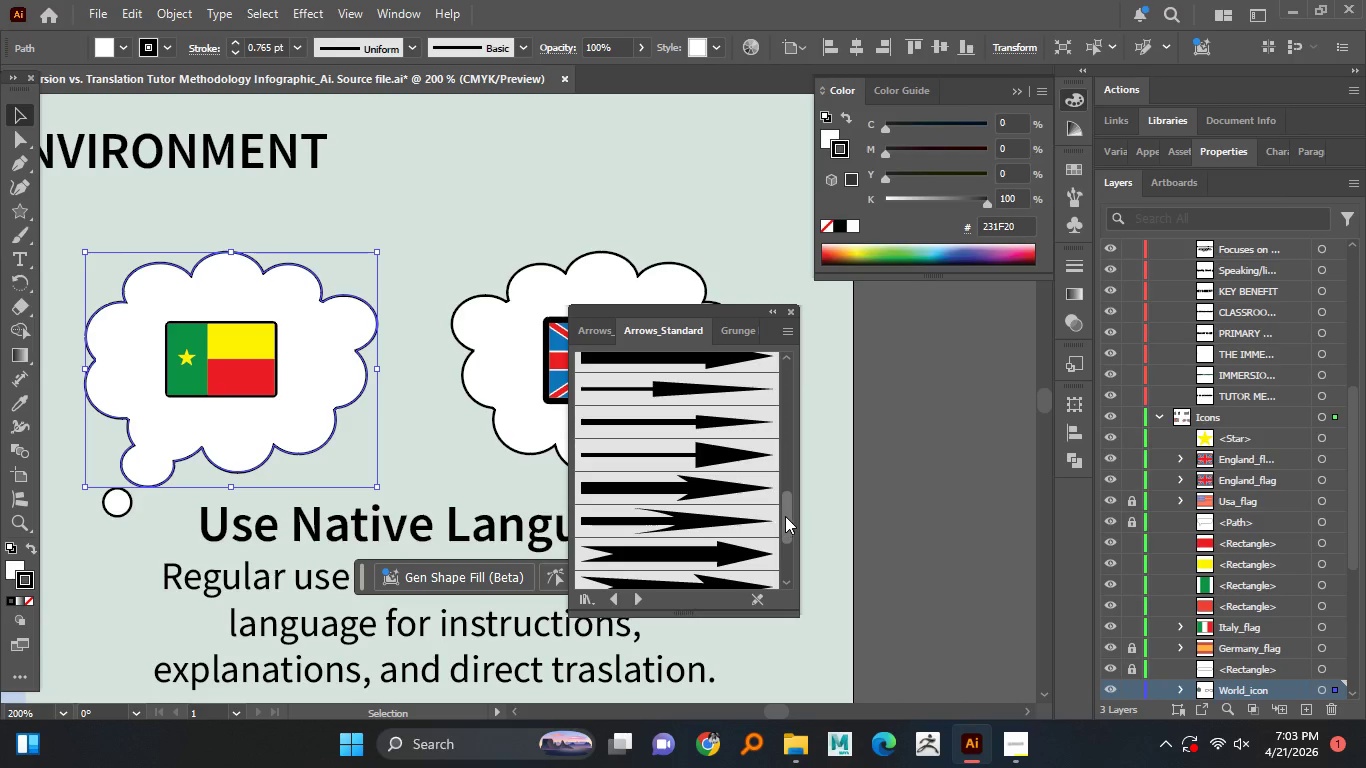 
left_click_drag(start_coordinate=[785, 516], to_coordinate=[785, 562])
 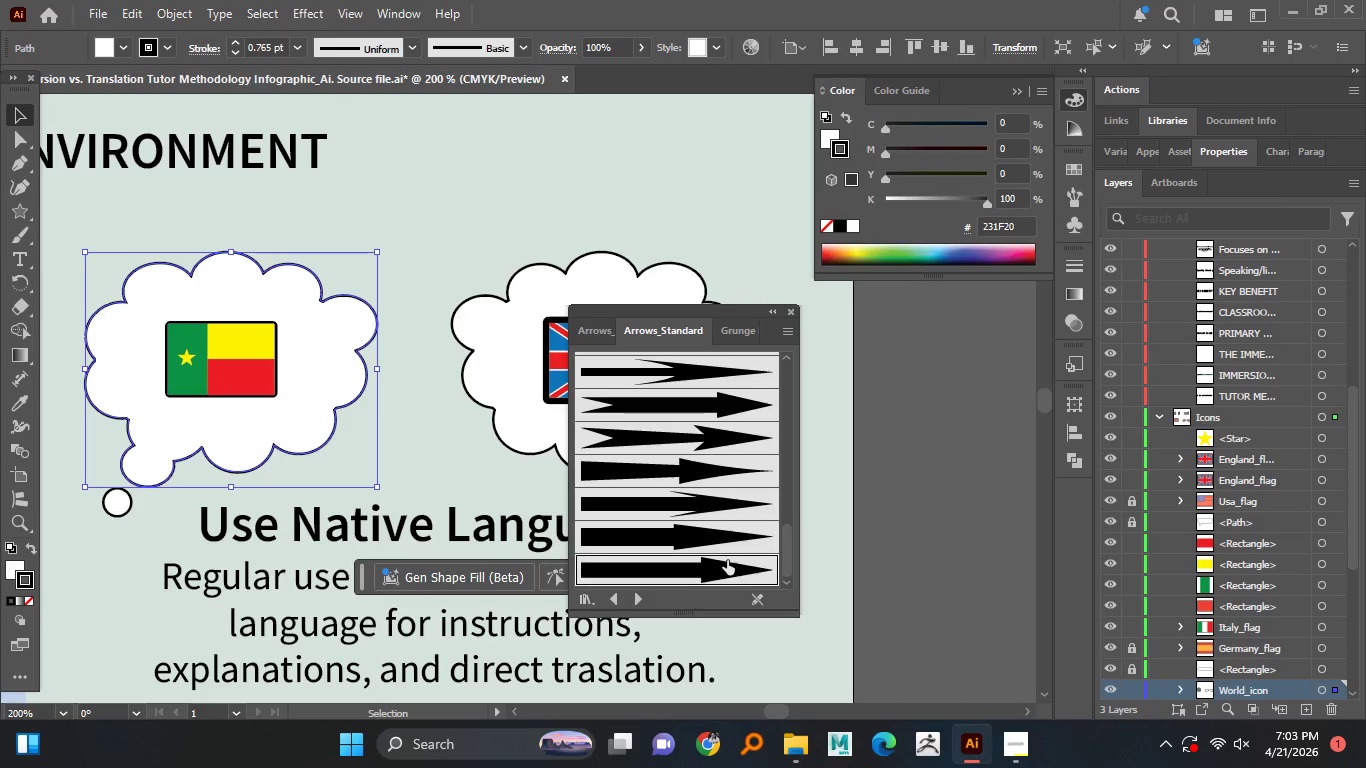 
left_click([727, 560])
 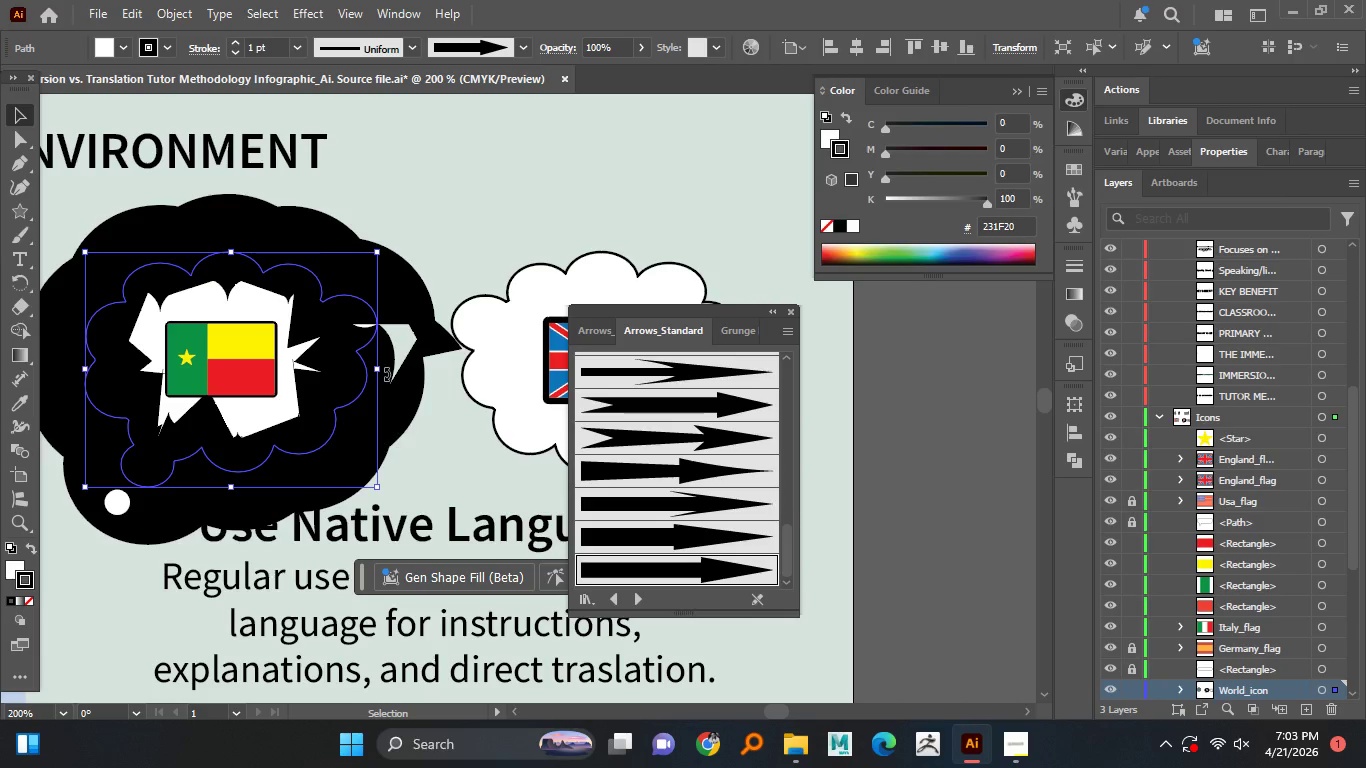 
left_click_drag(start_coordinate=[378, 370], to_coordinate=[223, 377])
 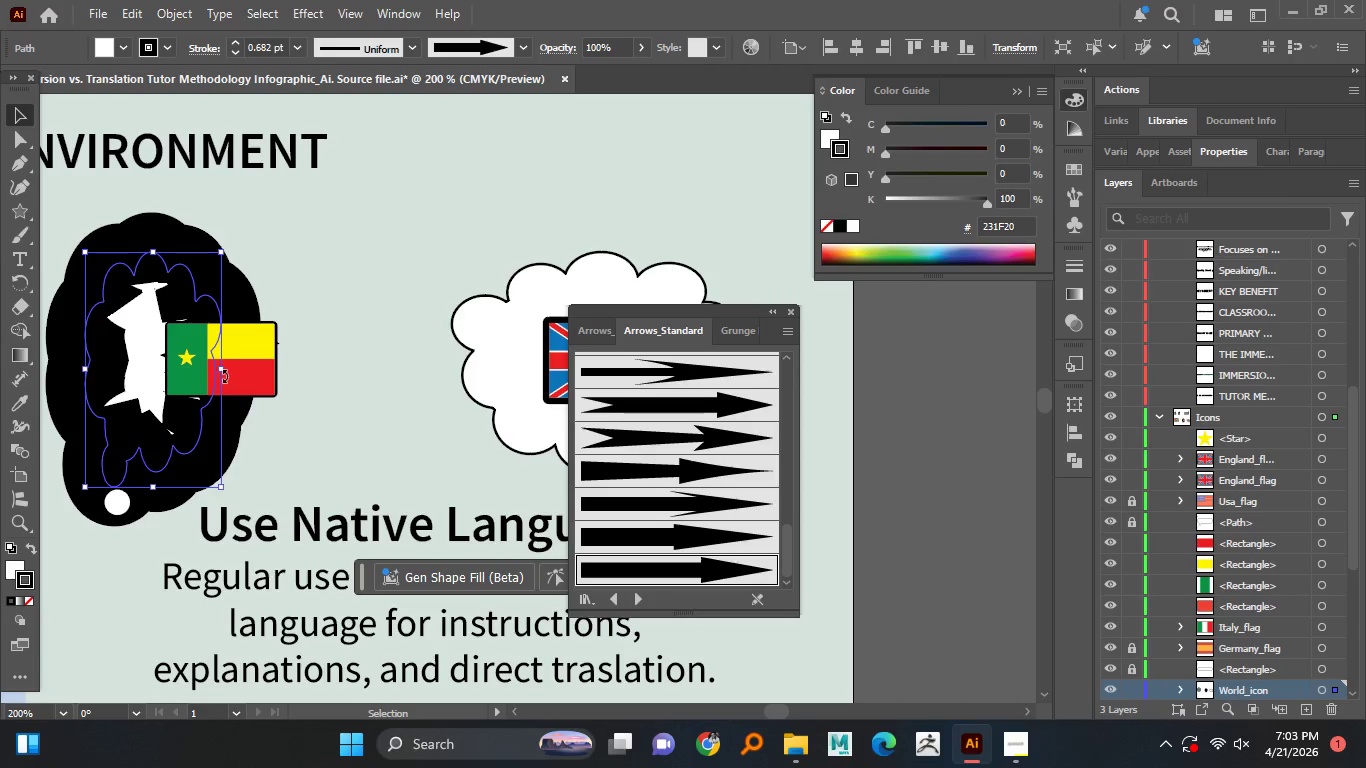 
key(Control+Z)
 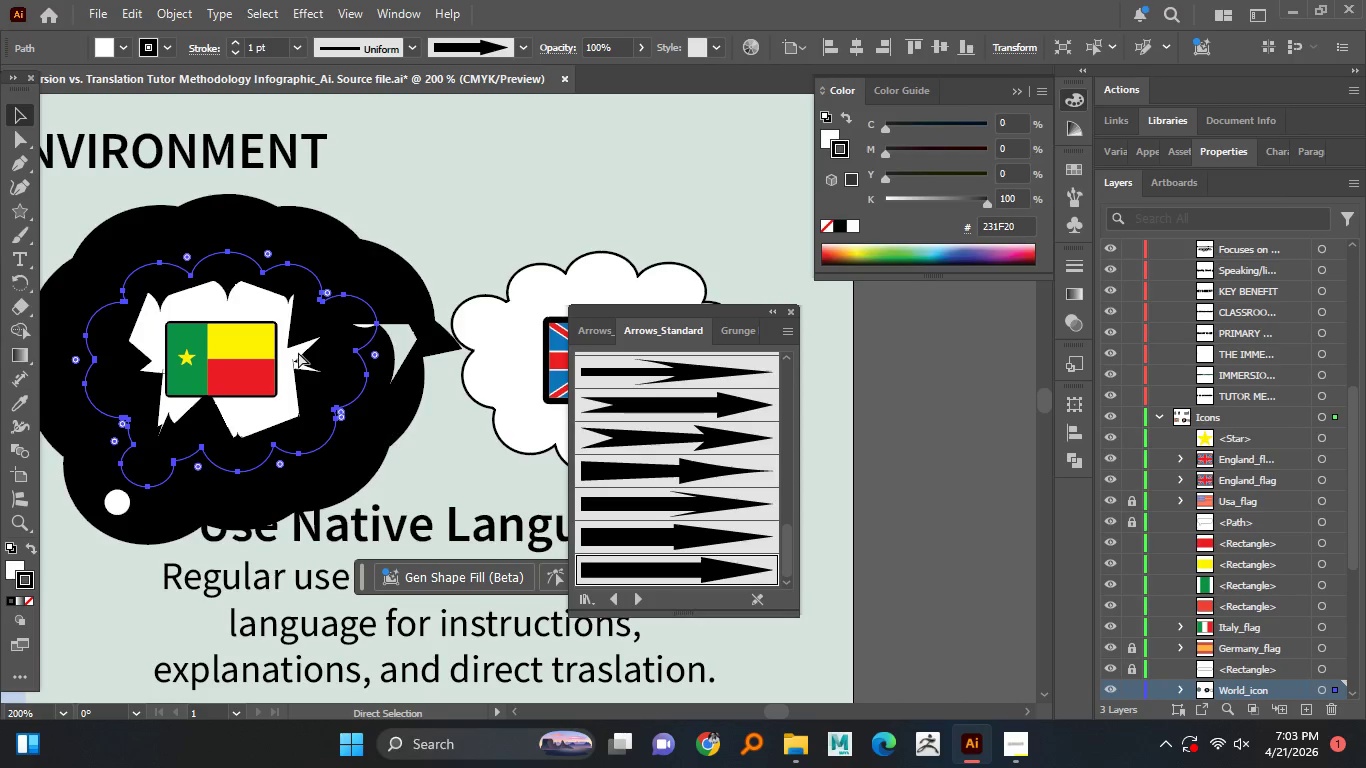 
key(Control+Z)
 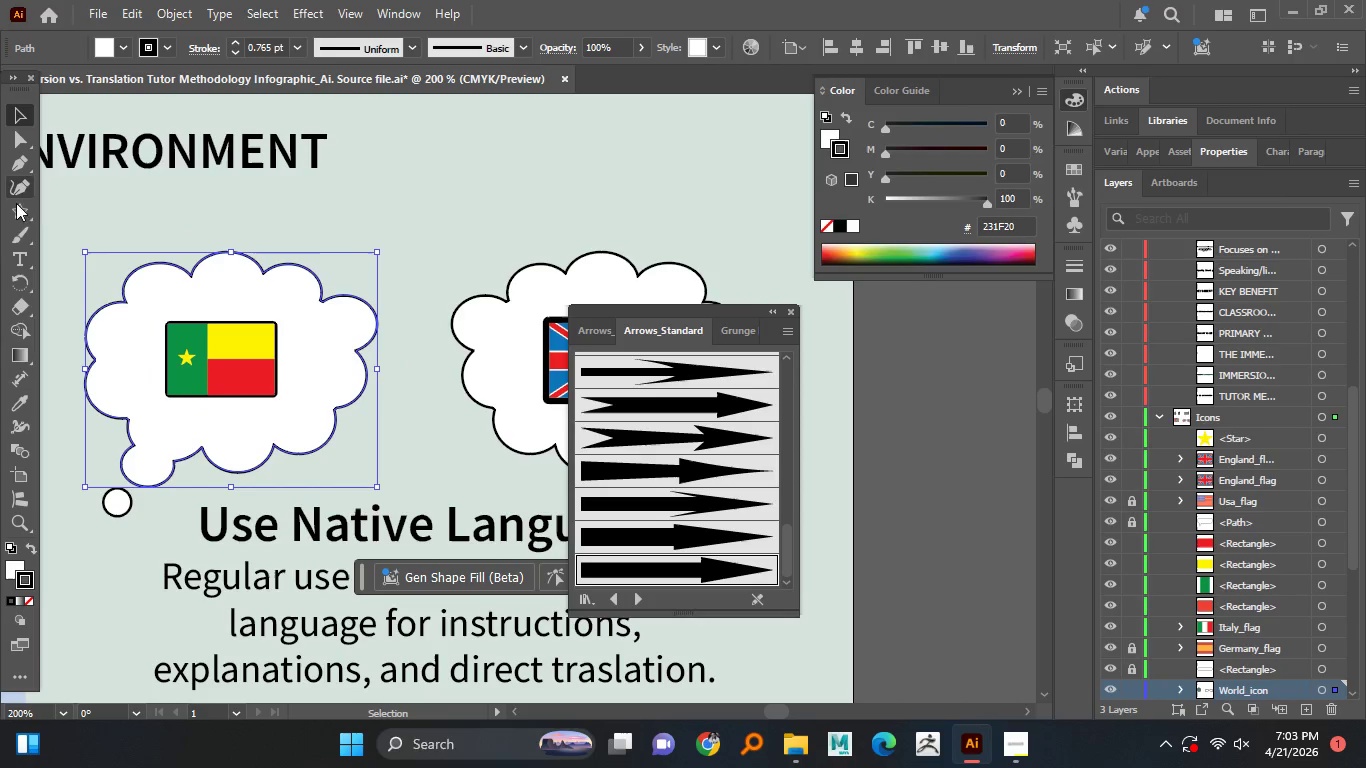 
mouse_move([39, 214])
 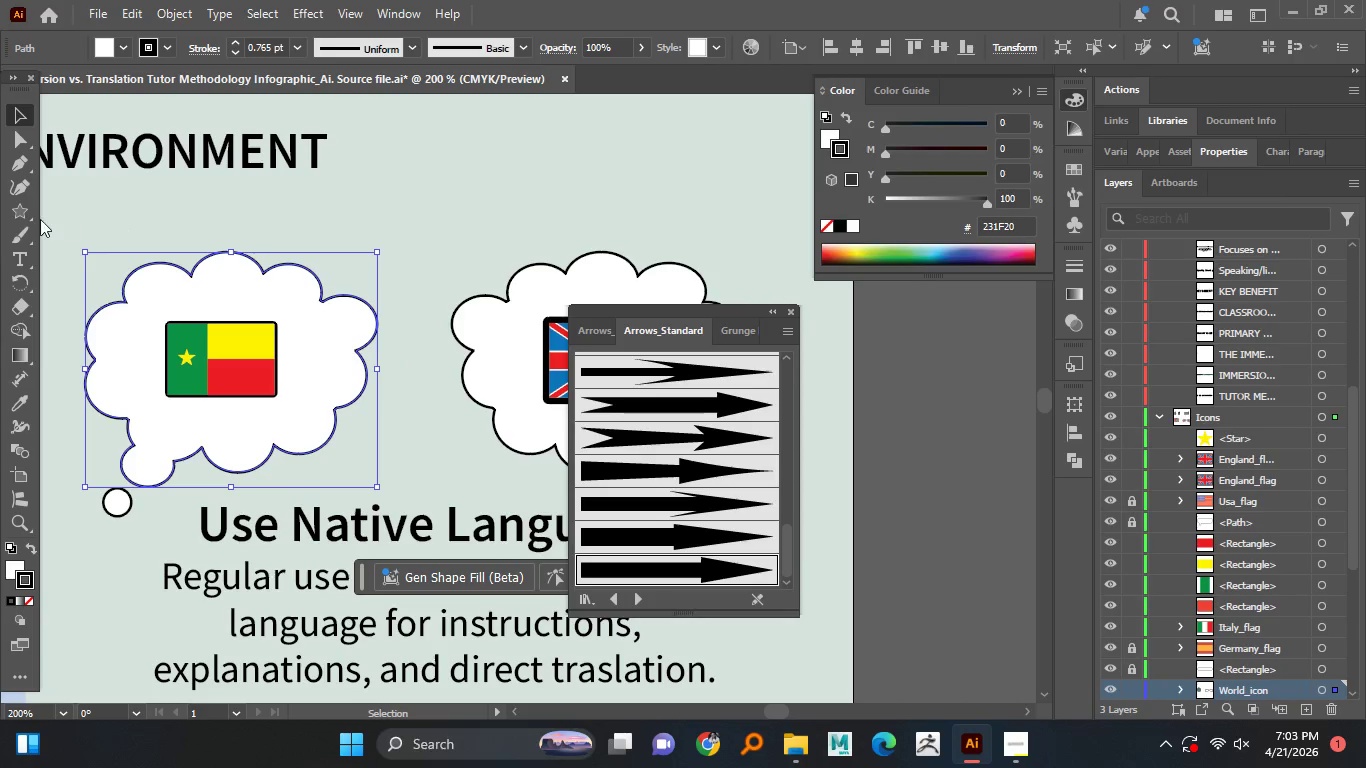 
left_click([23, 214])
 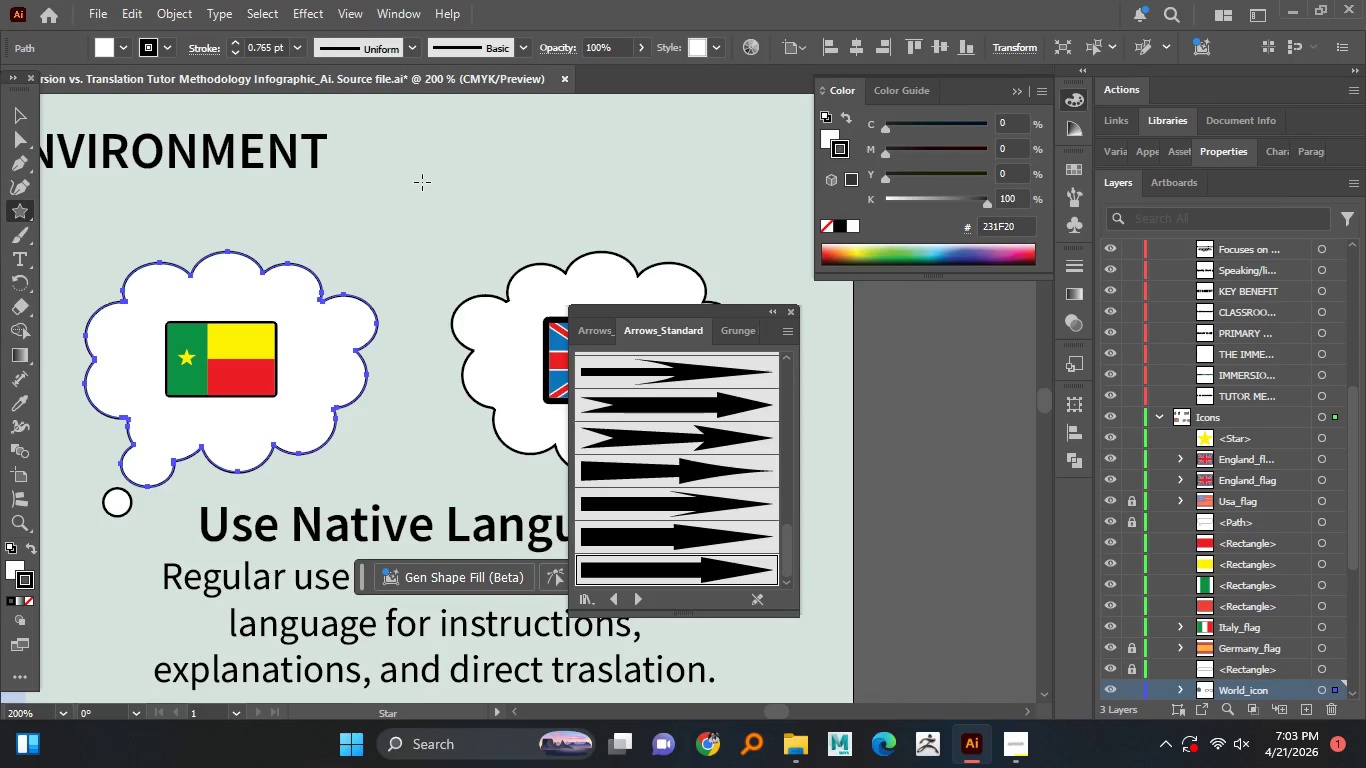 
left_click_drag(start_coordinate=[421, 178], to_coordinate=[464, 254])
 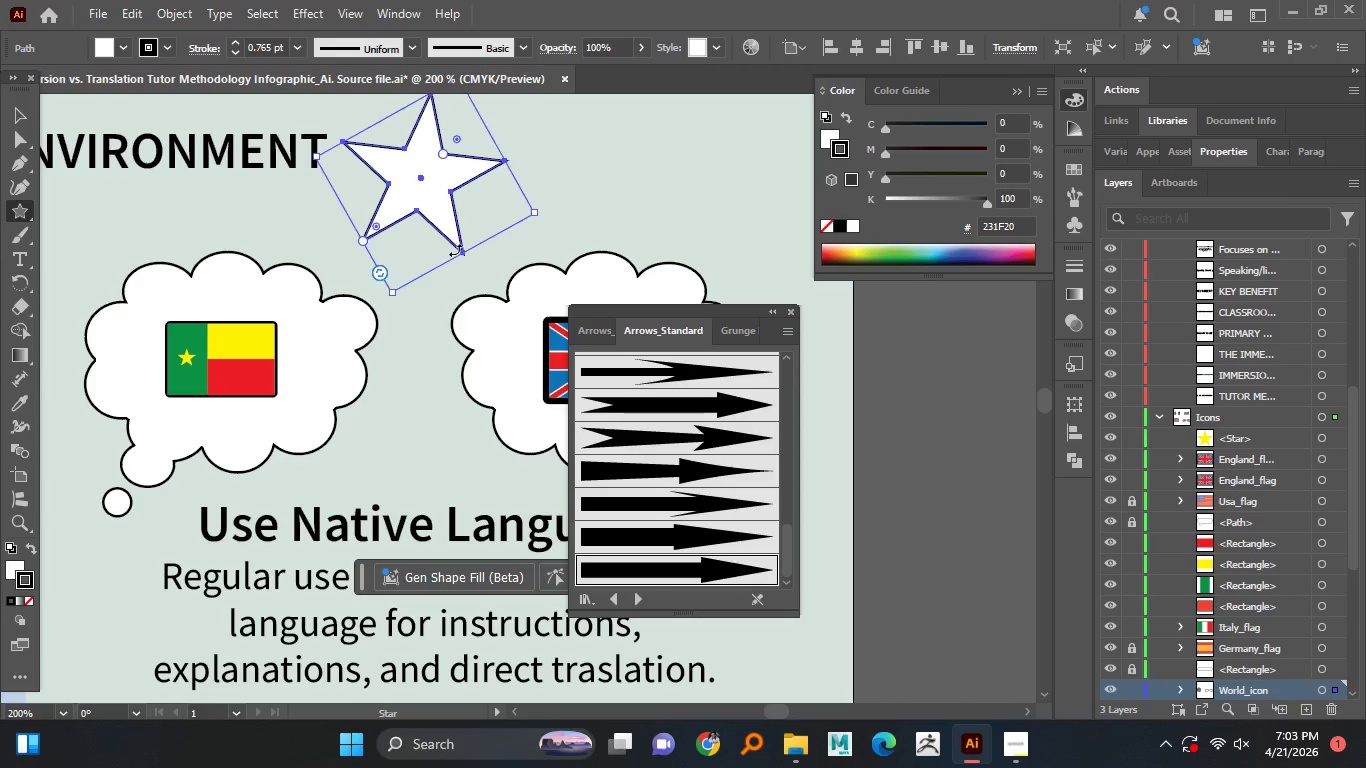 
key(Control+Z)
 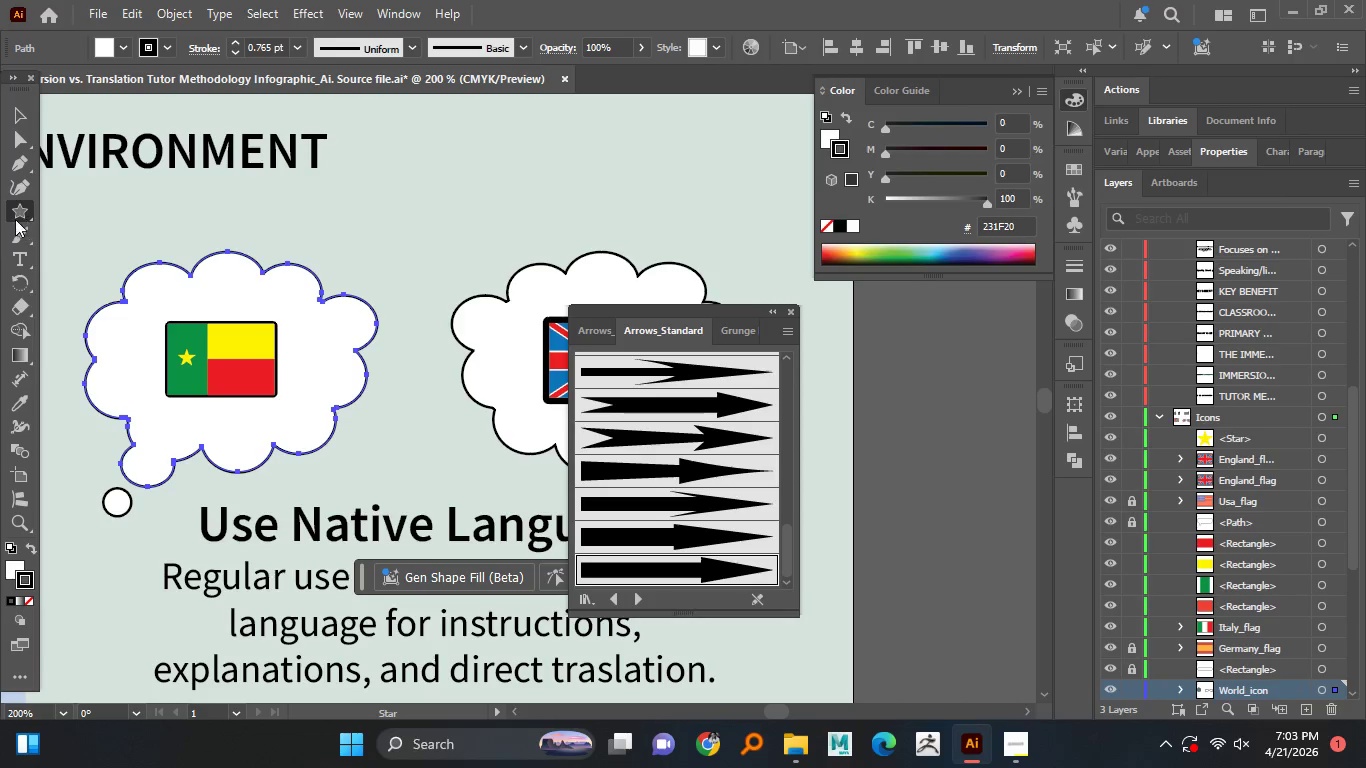 
right_click([14, 210])
 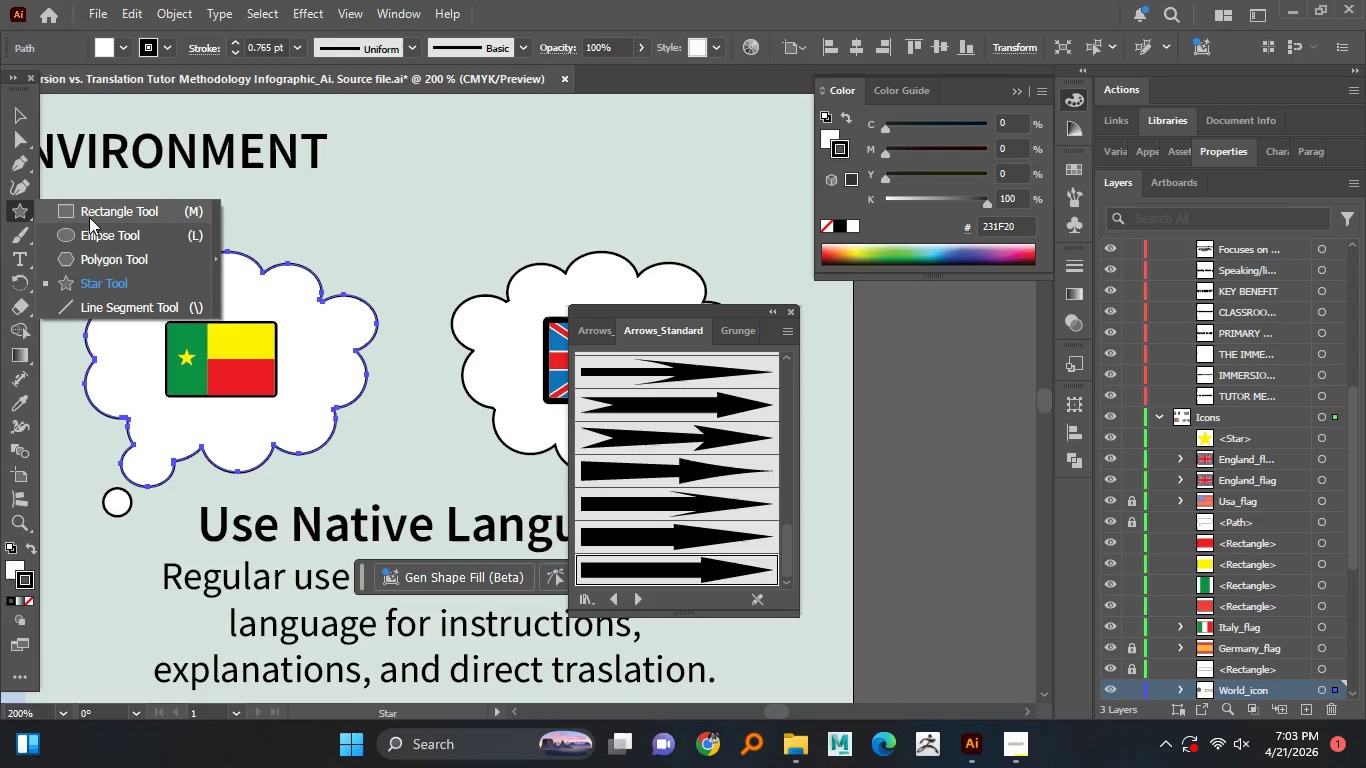 
left_click([90, 213])
 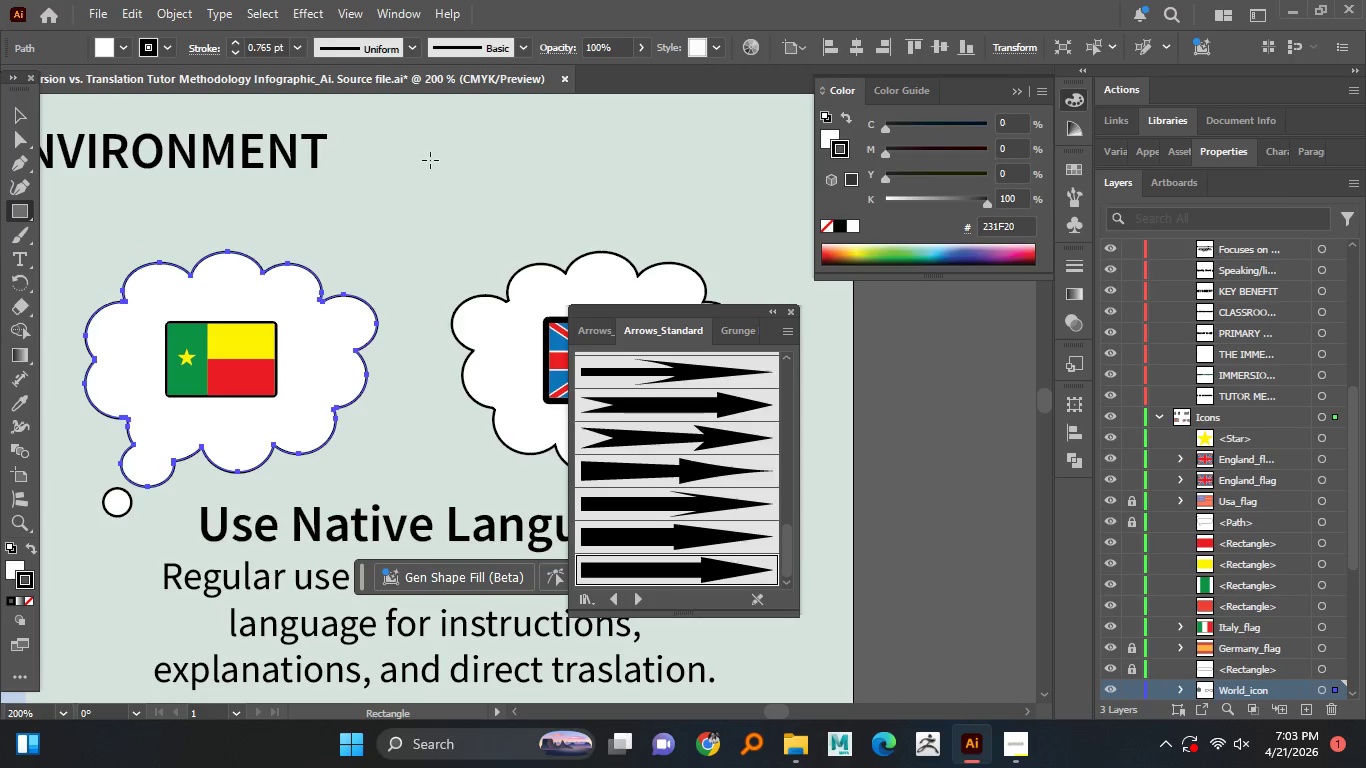 
left_click_drag(start_coordinate=[436, 156], to_coordinate=[674, 207])
 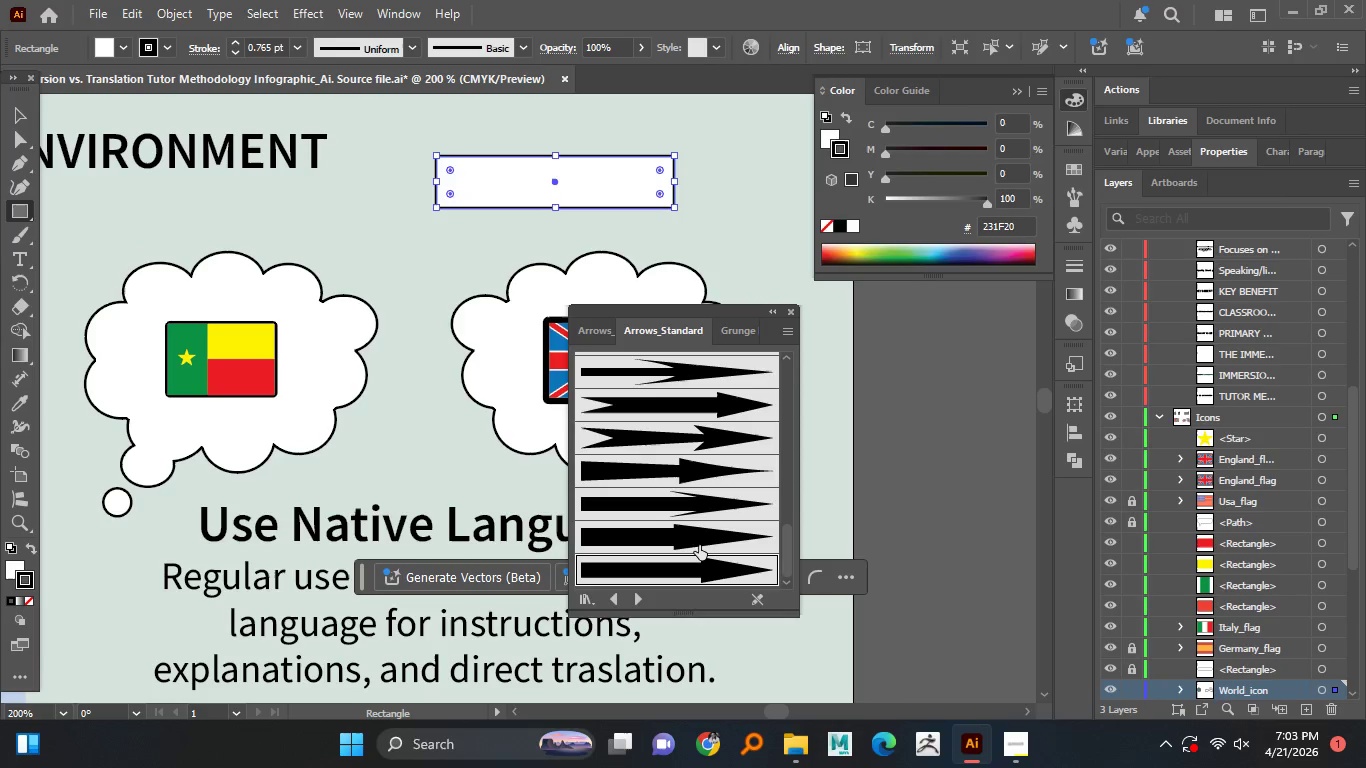 
left_click([697, 541])
 